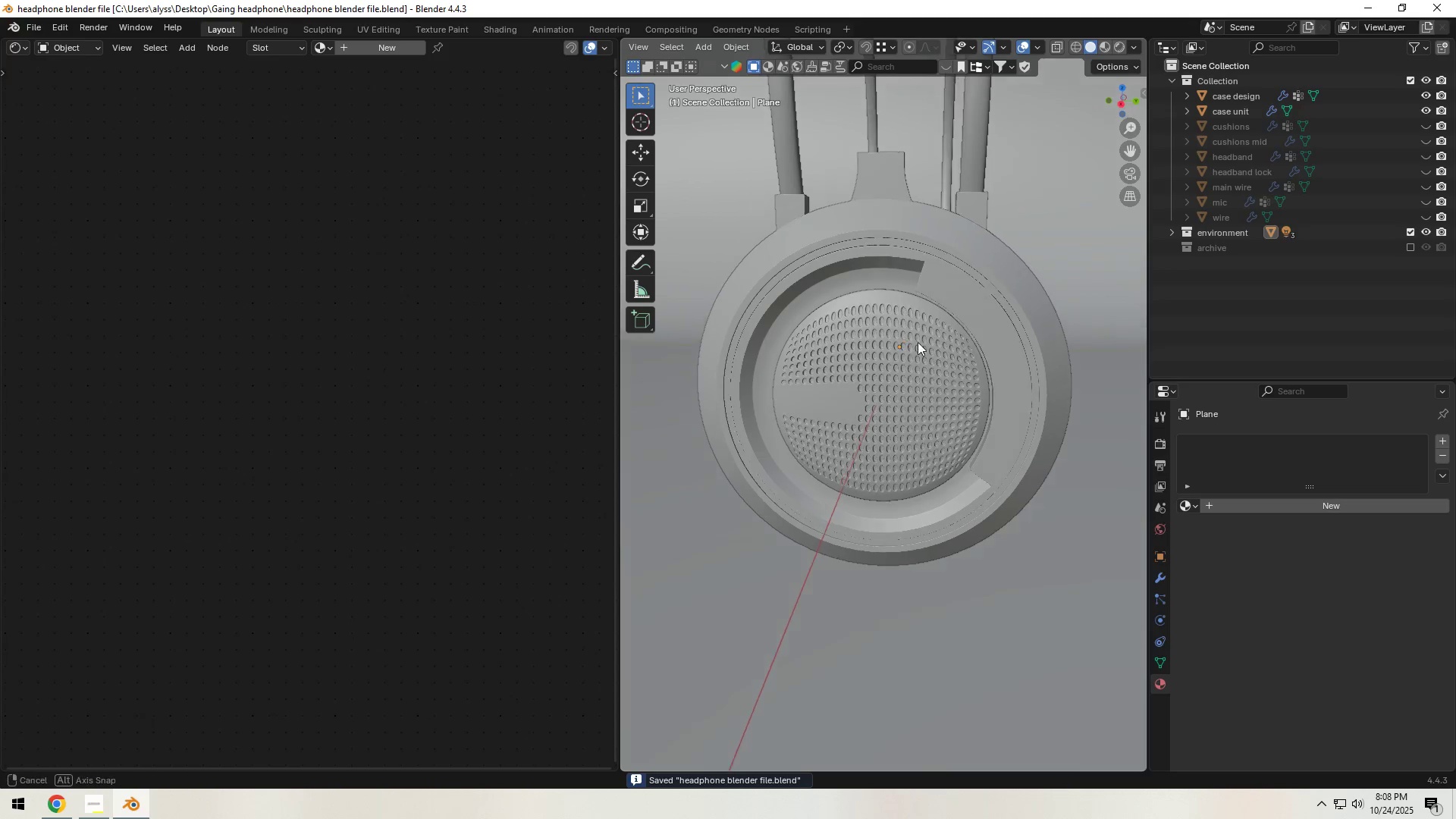 
scroll: coordinate [941, 332], scroll_direction: down, amount: 3.0
 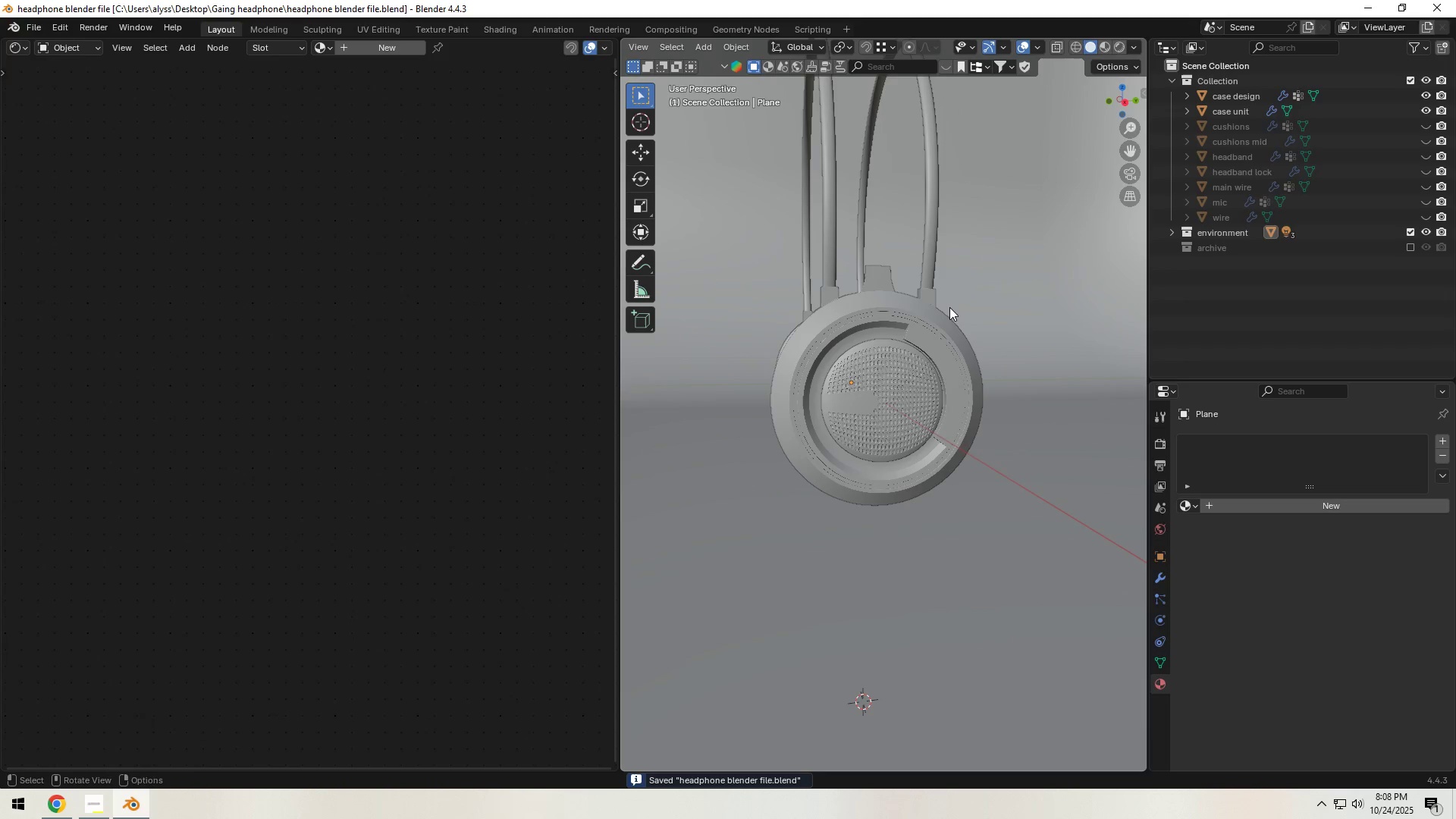 
hold_key(key=ShiftLeft, duration=0.5)
 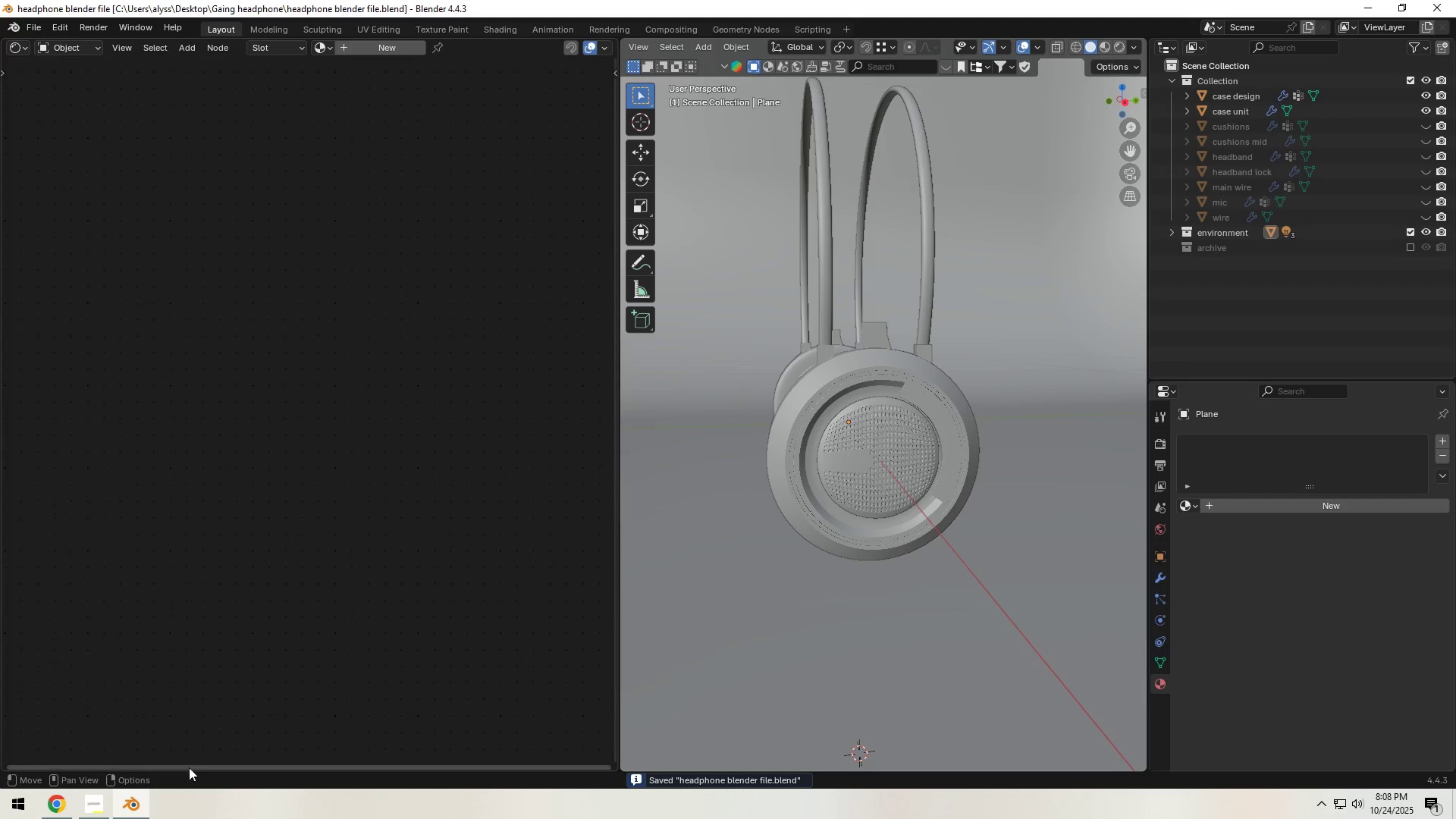 
left_click([58, 808])
 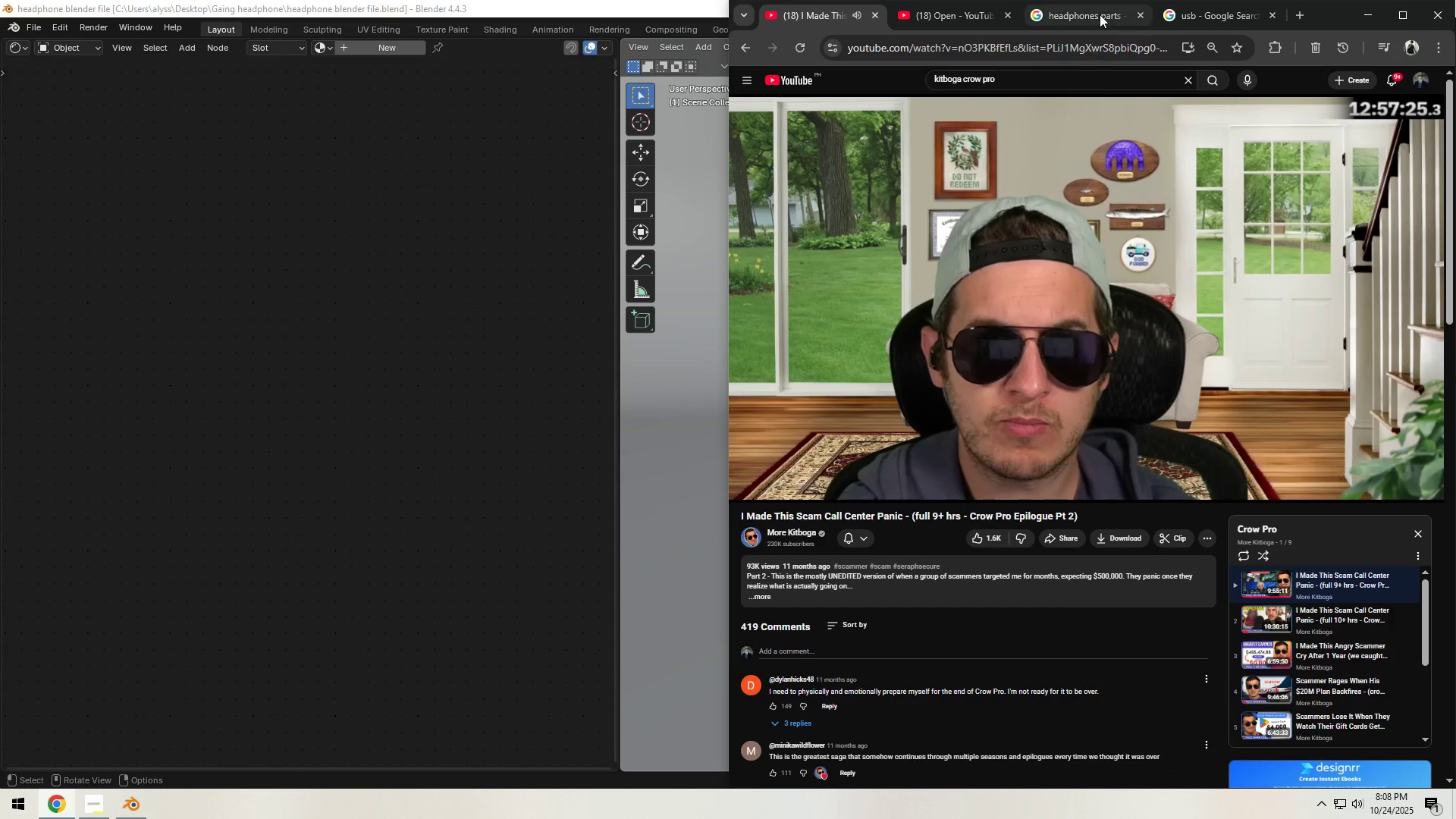 
left_click([1100, 14])
 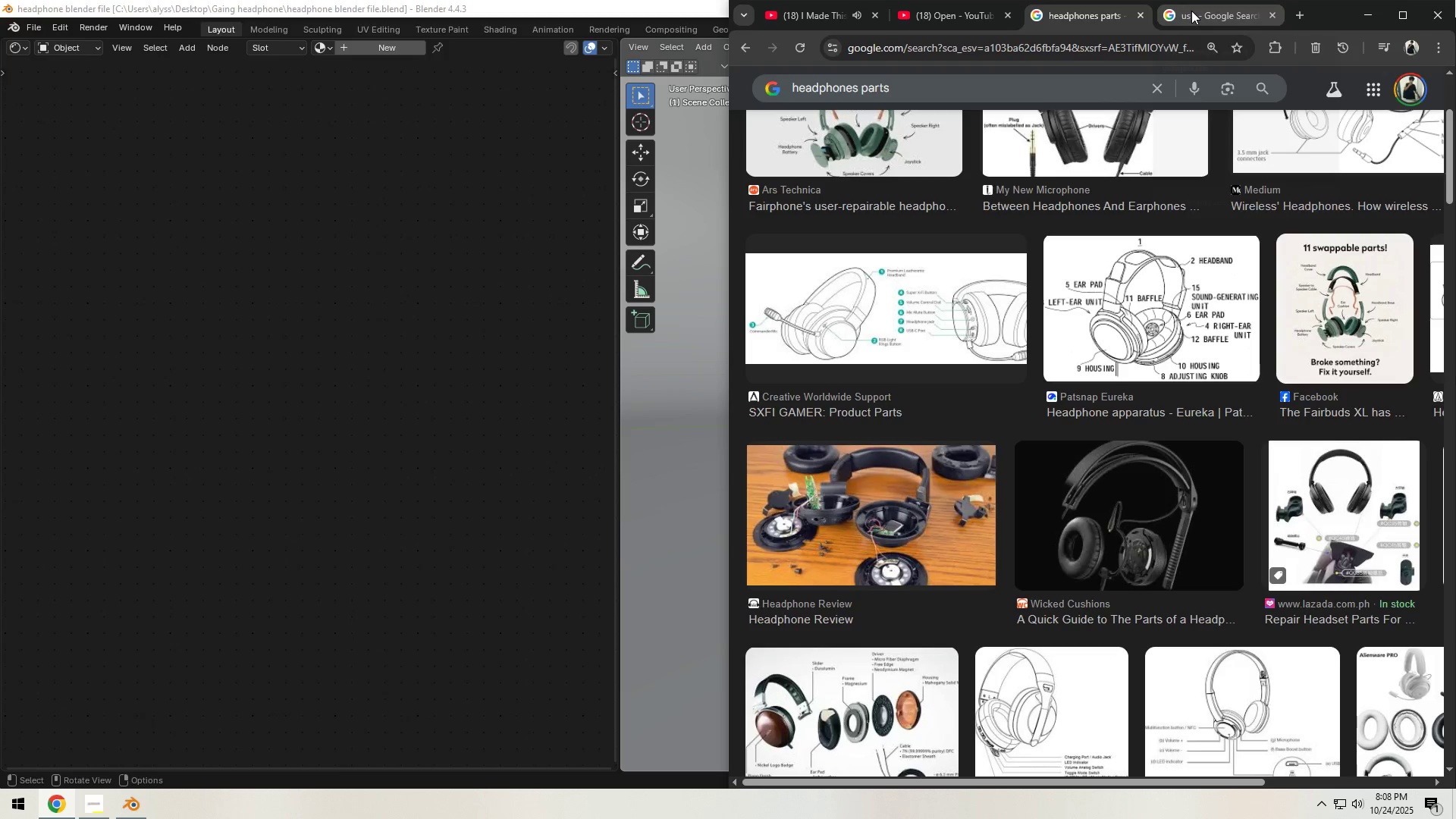 
left_click([1191, 11])
 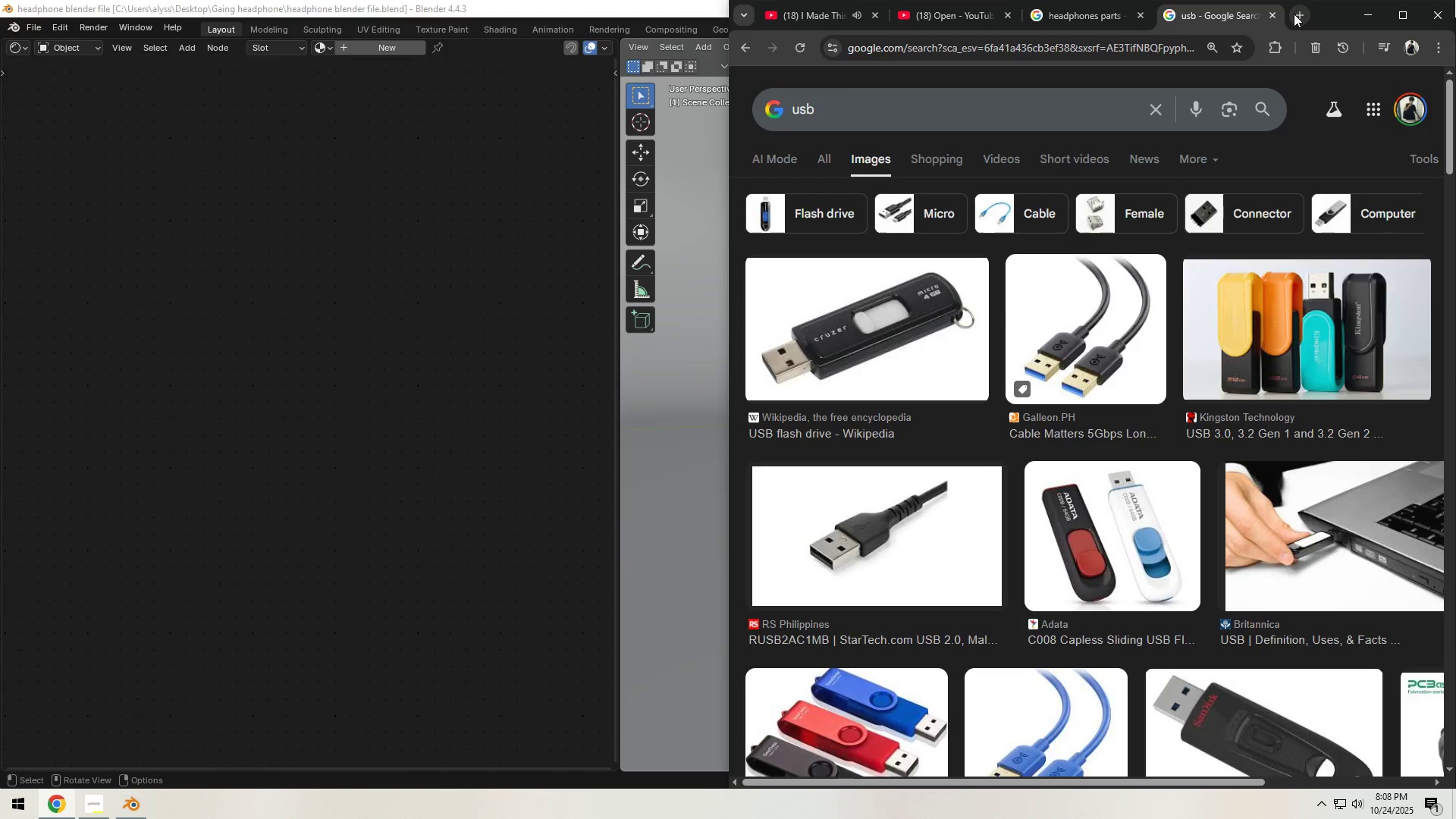 
left_click([1294, 14])
 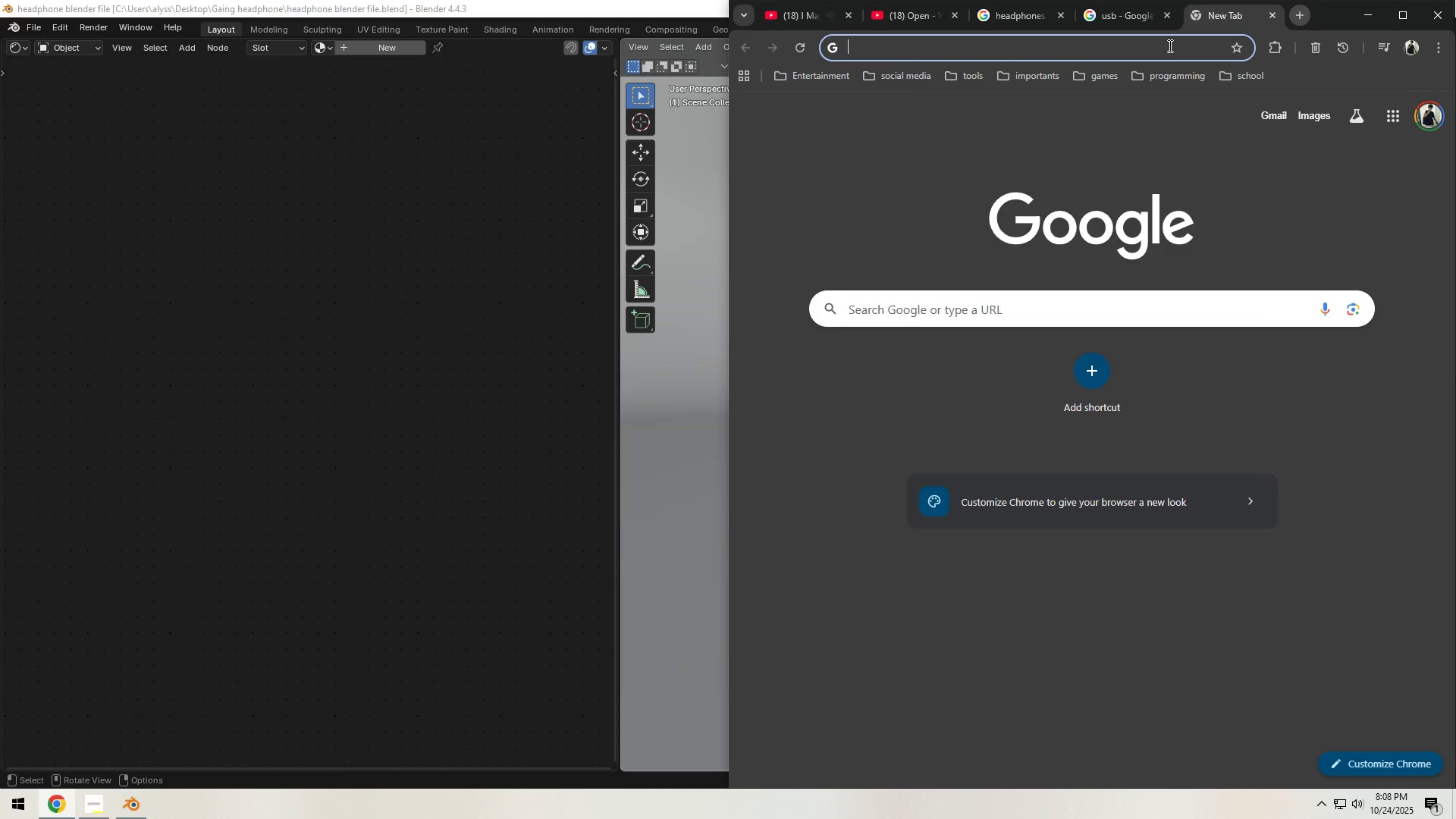 
left_click([1169, 46])
 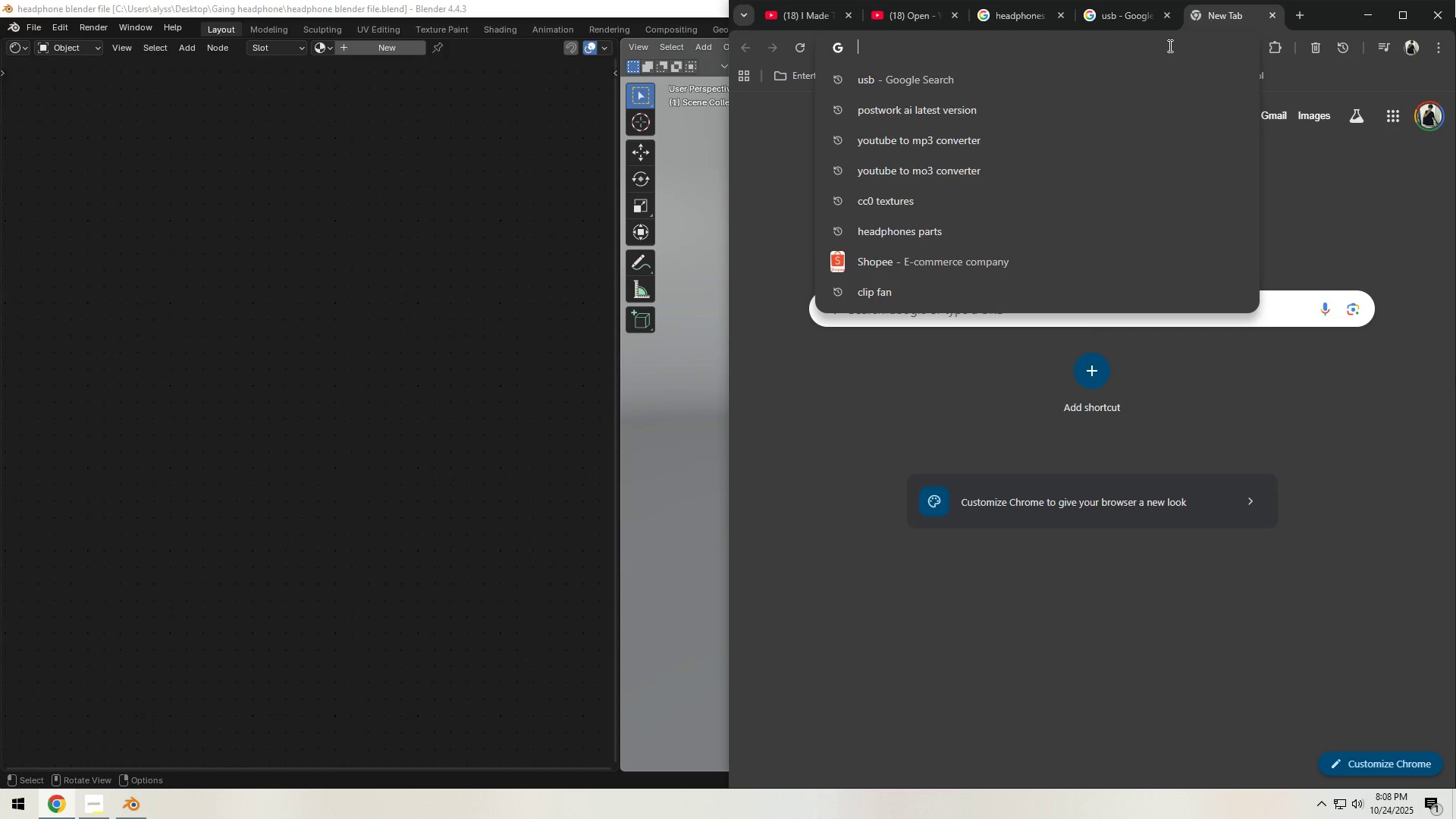 
type(cc)
 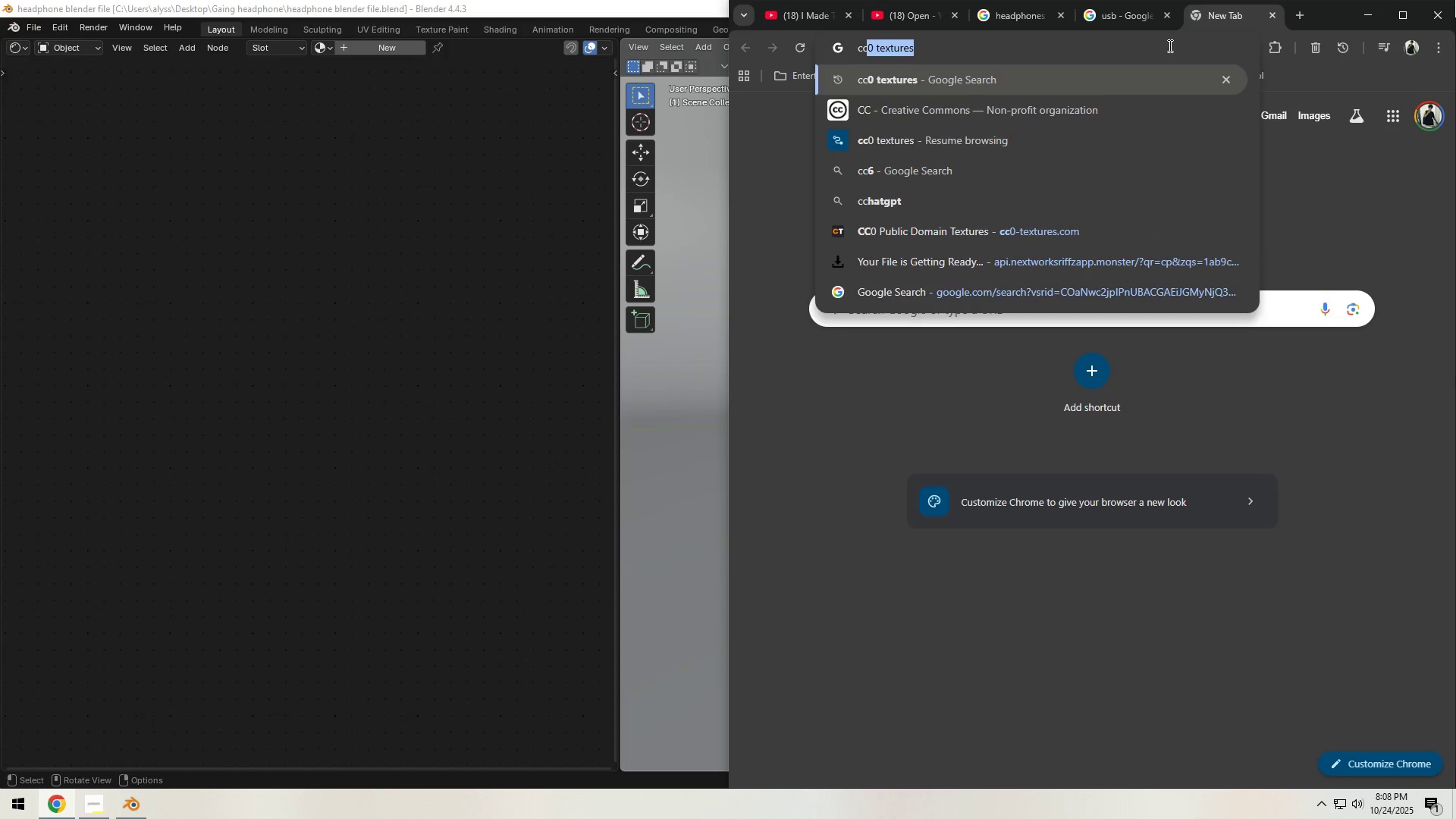 
key(Enter)
 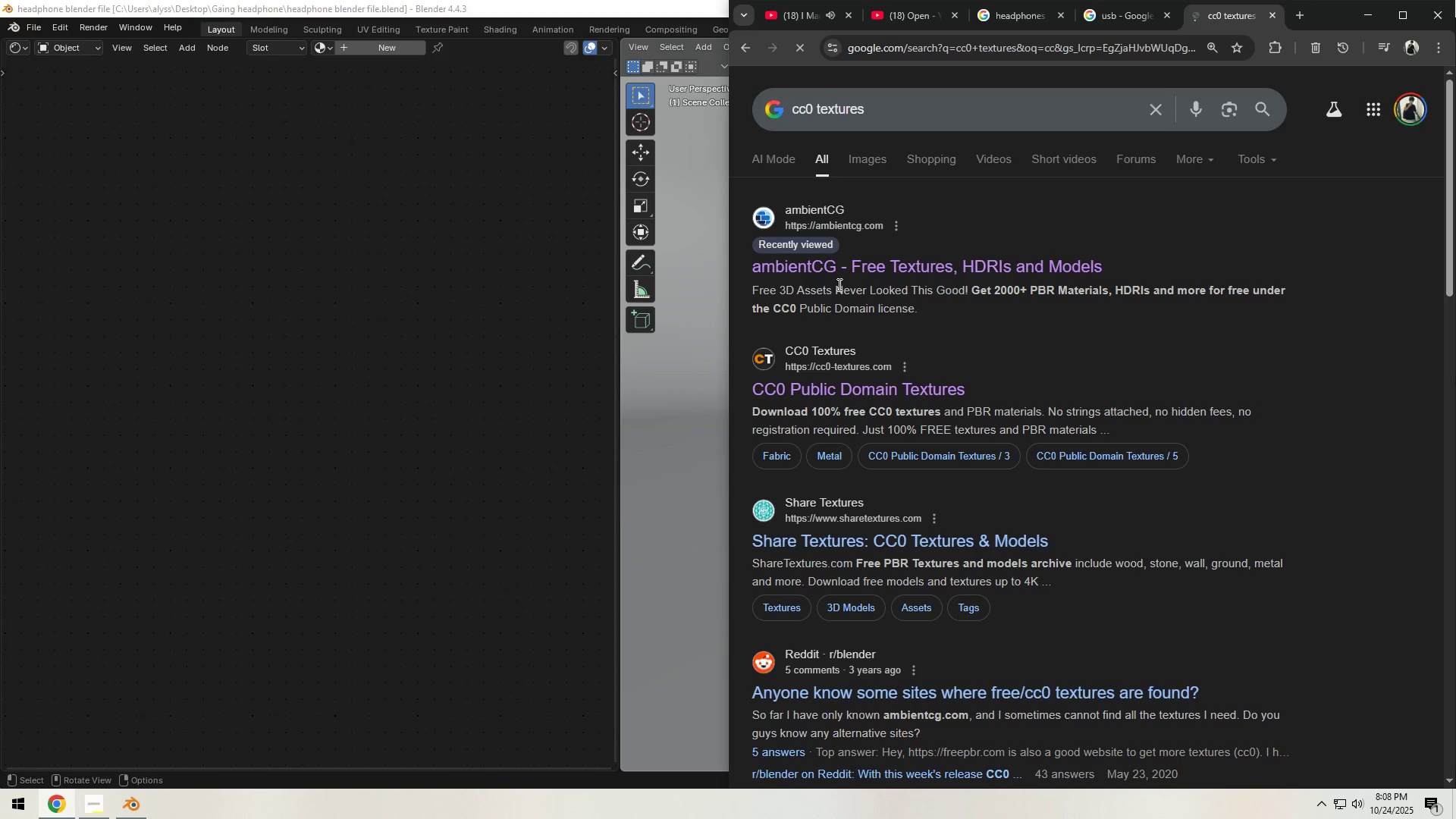 
left_click([849, 272])
 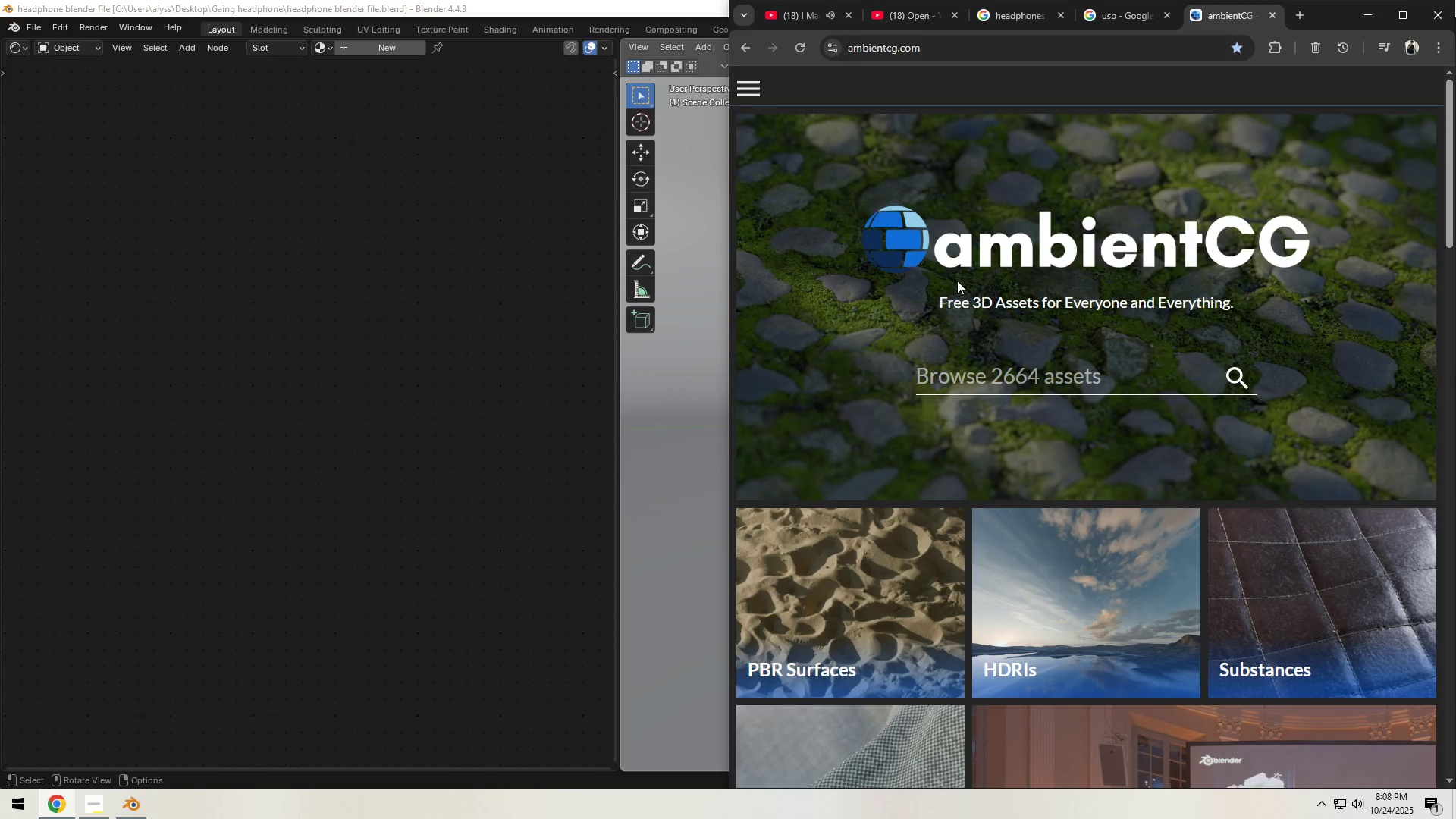 
left_click([1008, 369])
 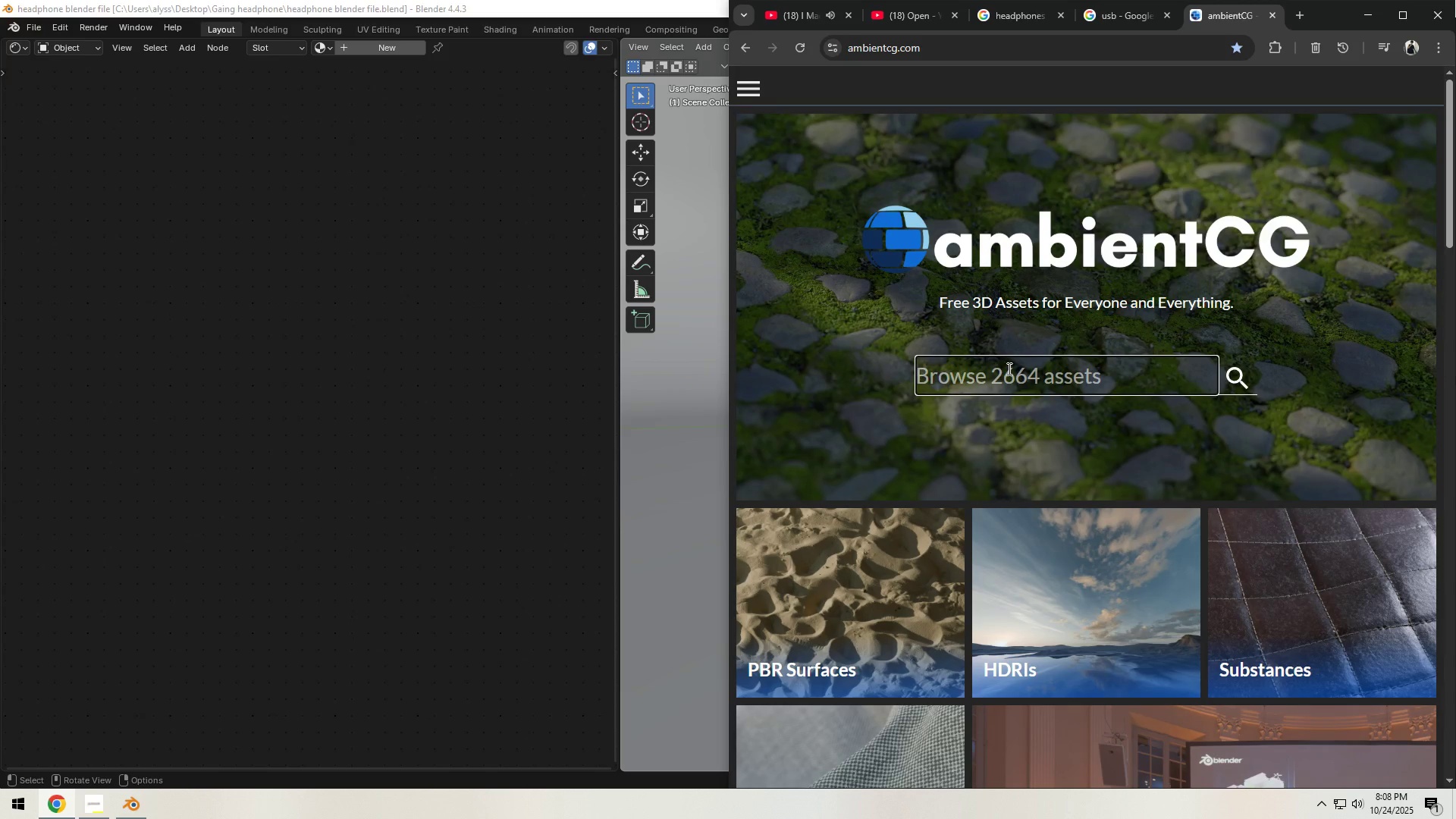 
type(leather)
 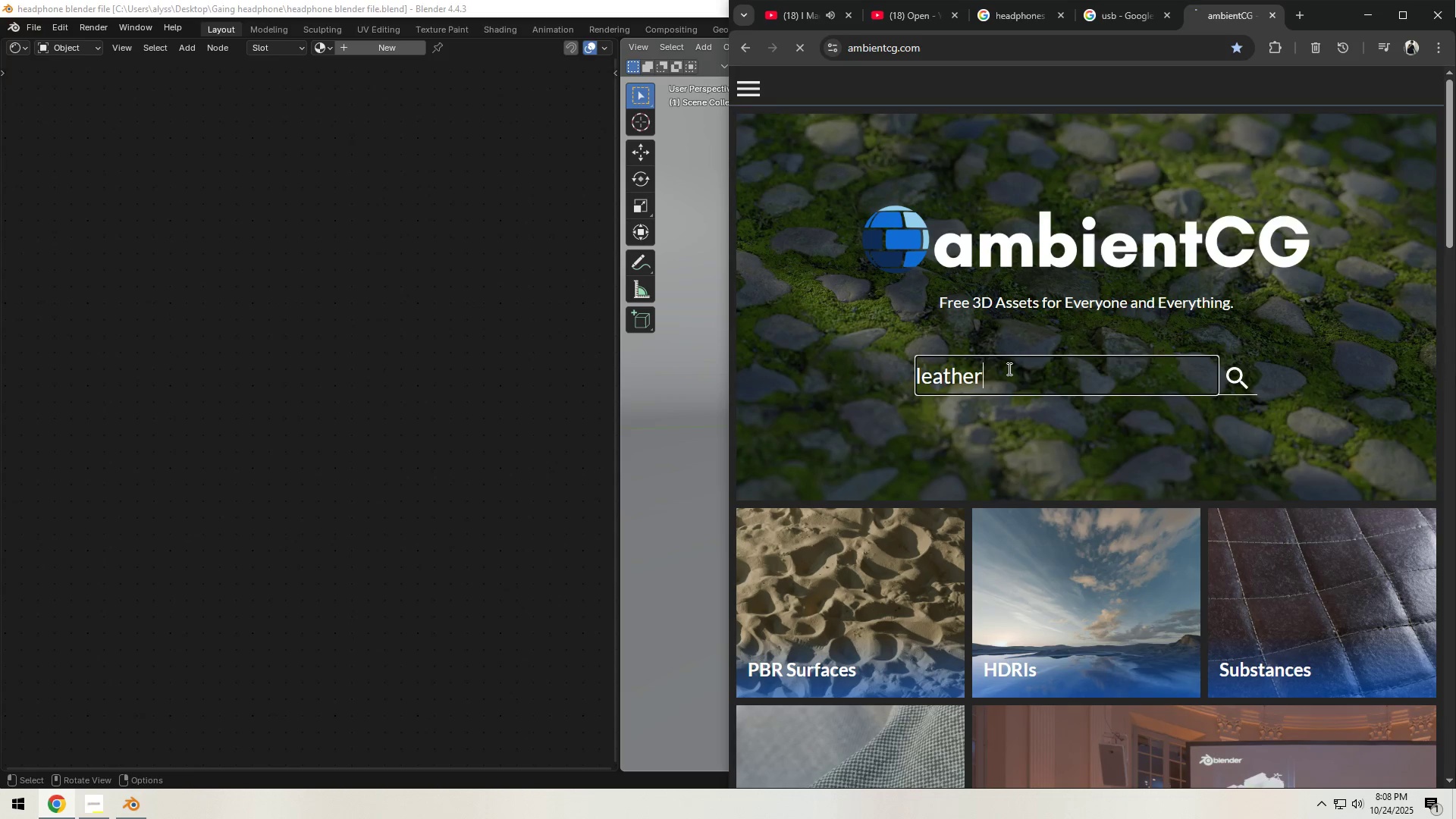 
key(Enter)
 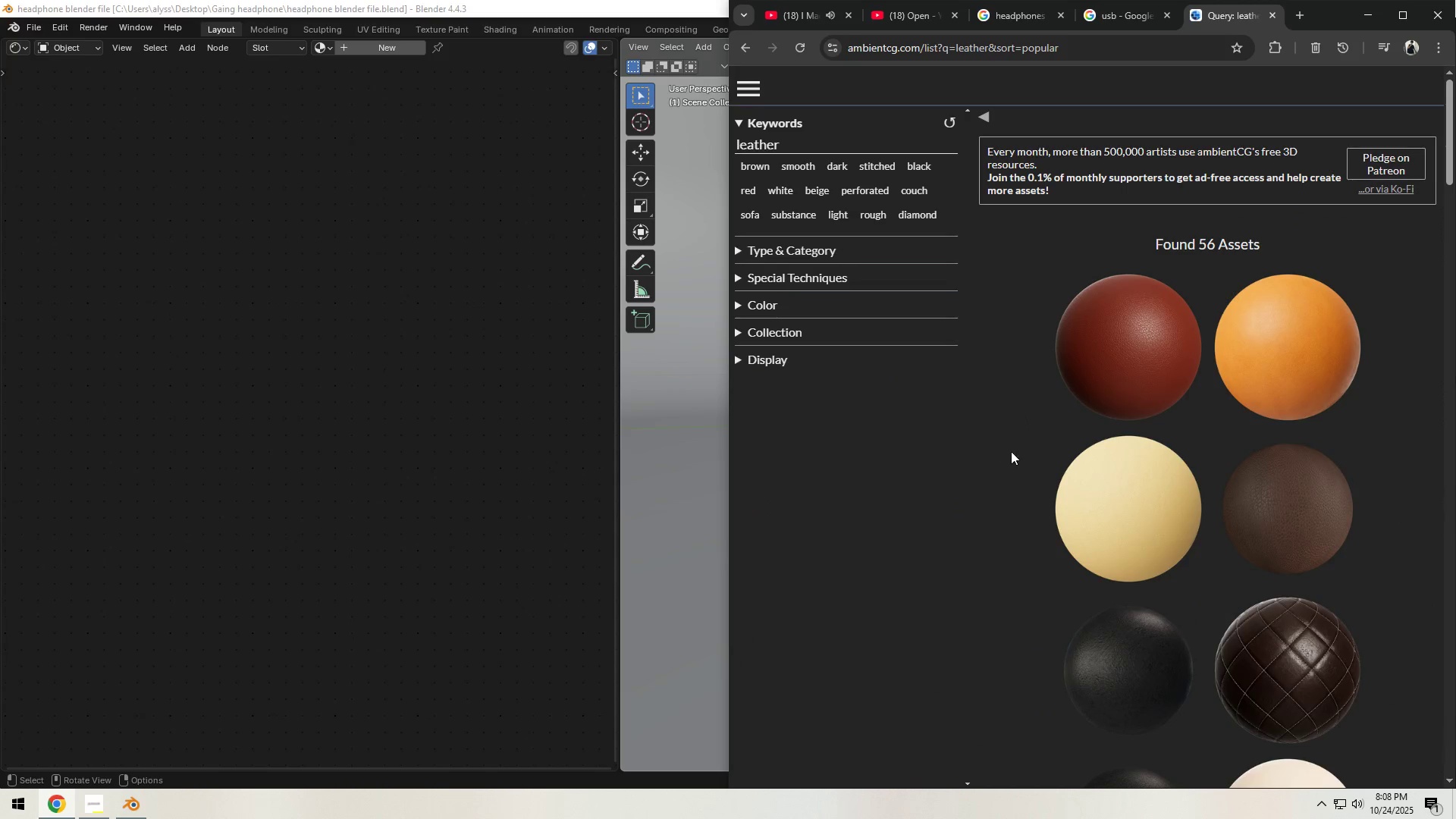 
scroll: coordinate [1039, 454], scroll_direction: down, amount: 12.0
 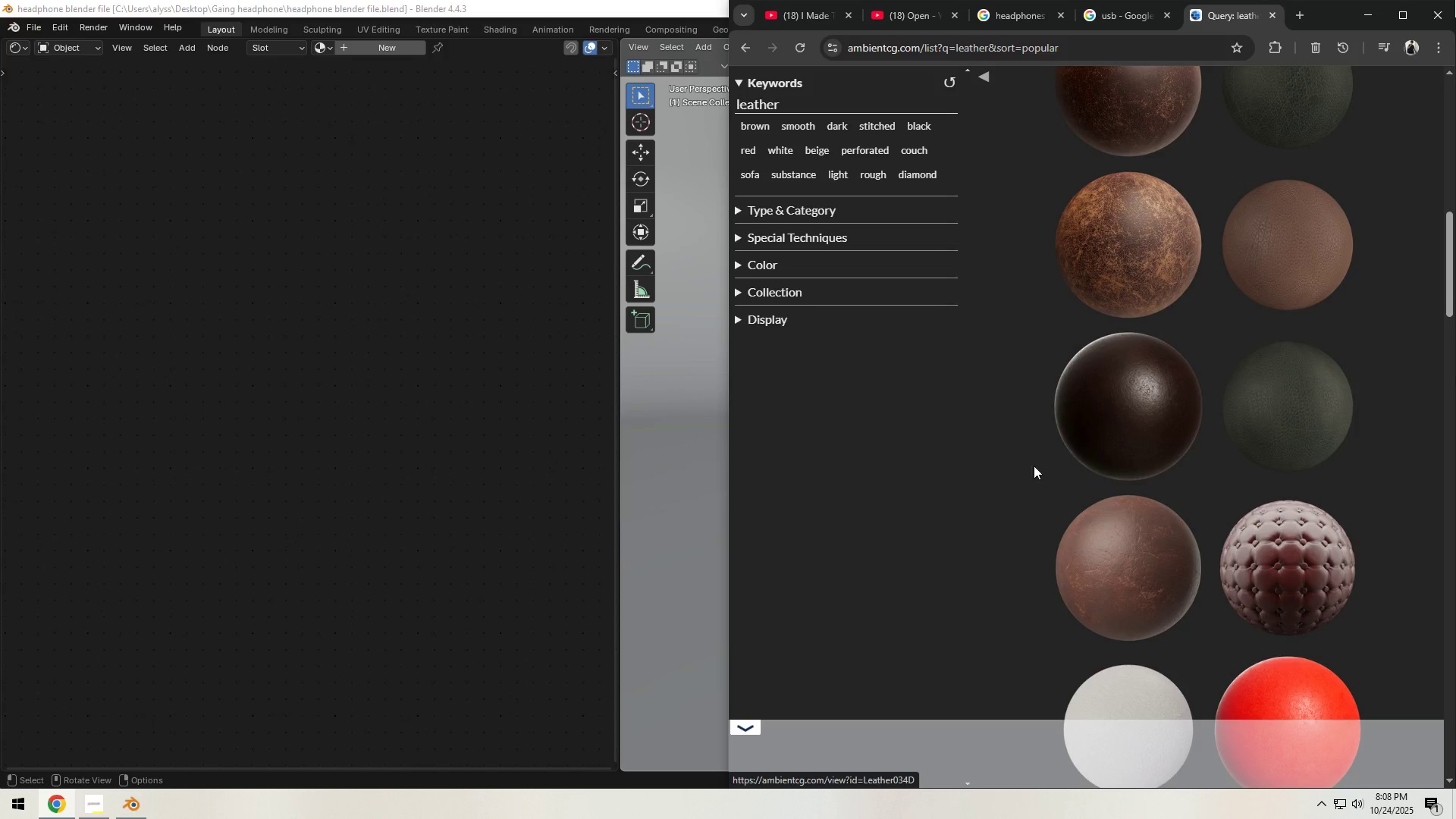 
wait(7.42)
 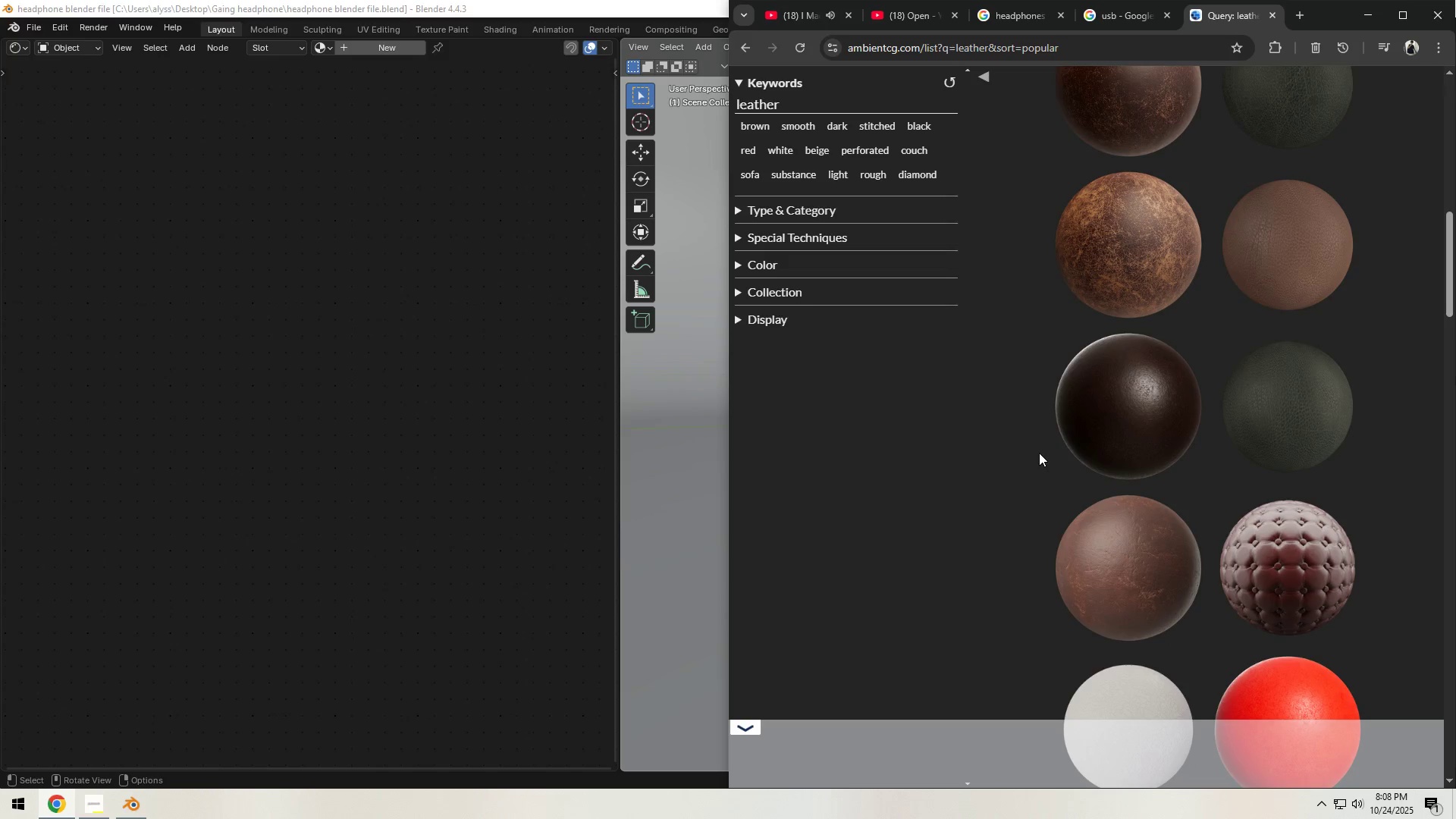 
scroll: coordinate [1026, 471], scroll_direction: down, amount: 23.0
 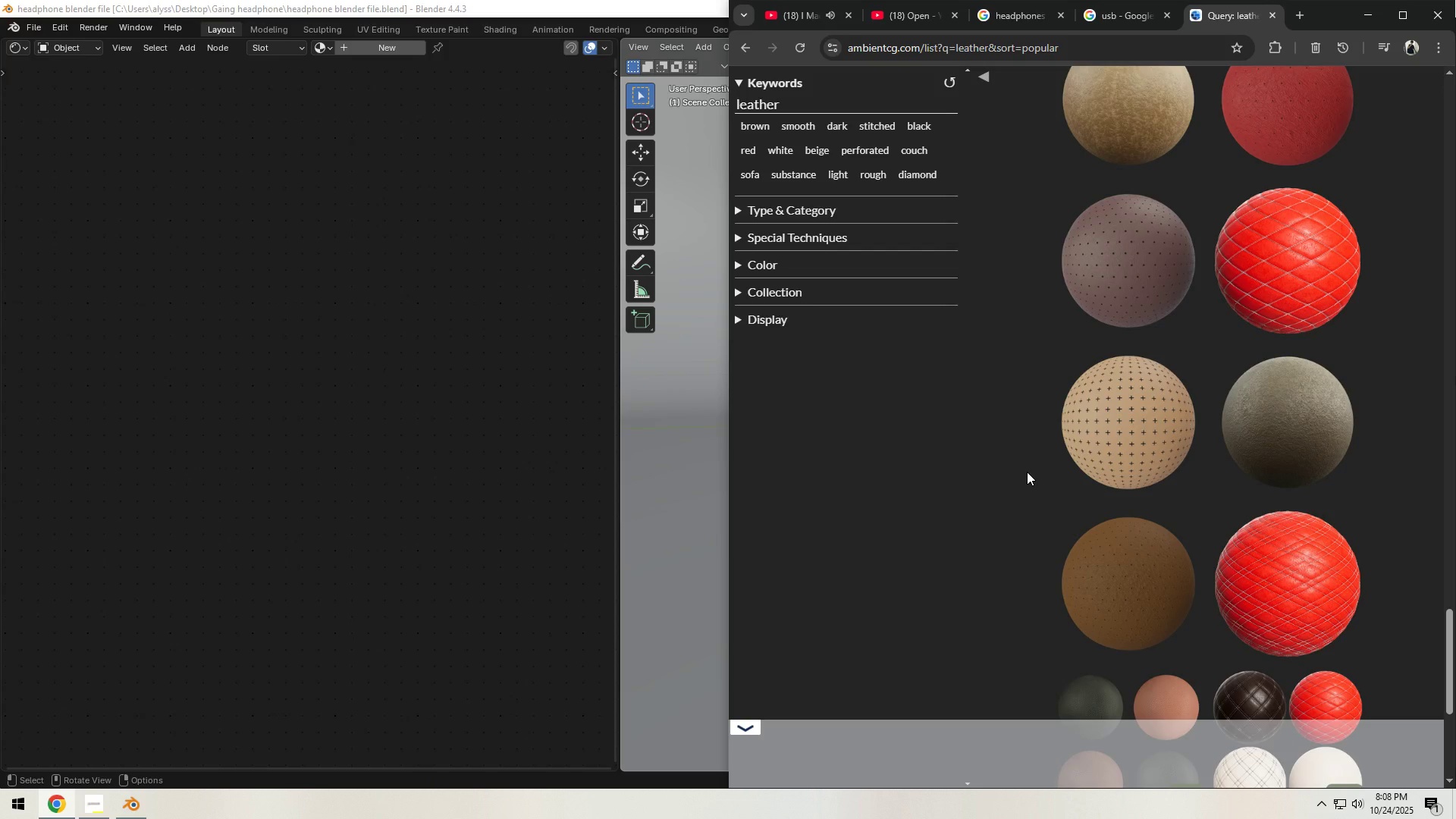 
scroll: coordinate [1027, 472], scroll_direction: down, amount: 8.0
 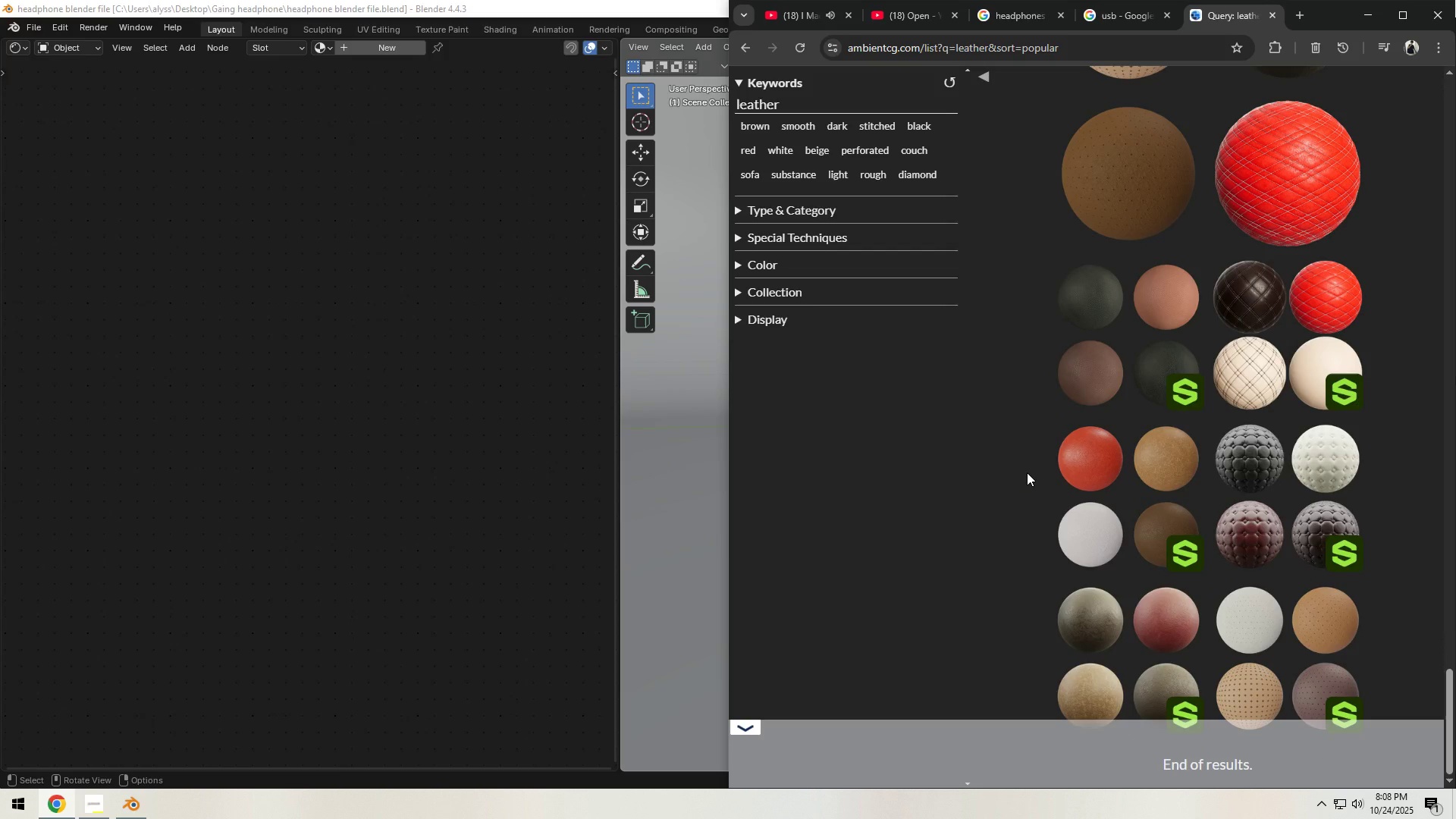 
scroll: coordinate [1030, 480], scroll_direction: up, amount: 39.0
 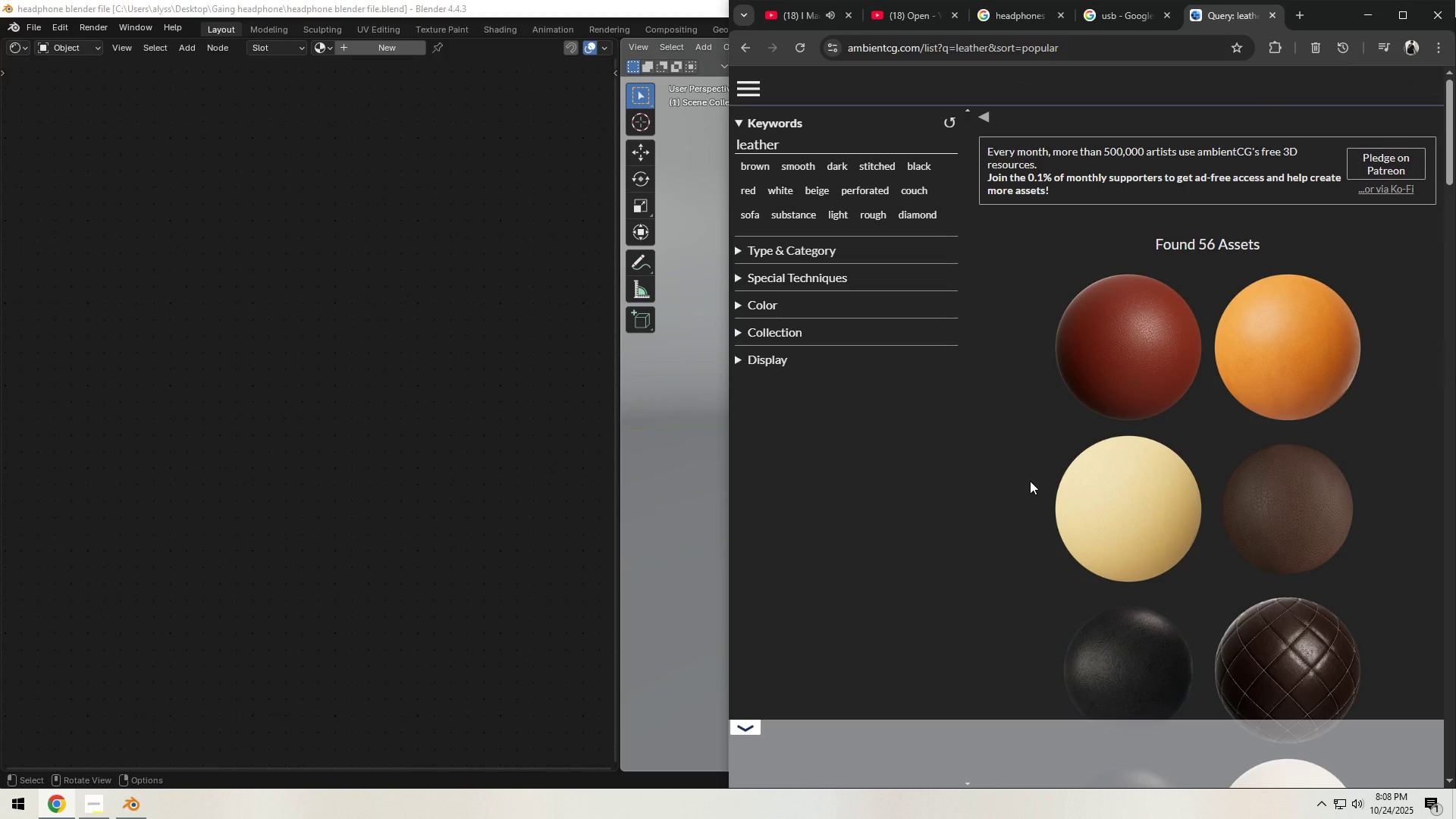 
scroll: coordinate [1030, 482], scroll_direction: down, amount: 1.0
 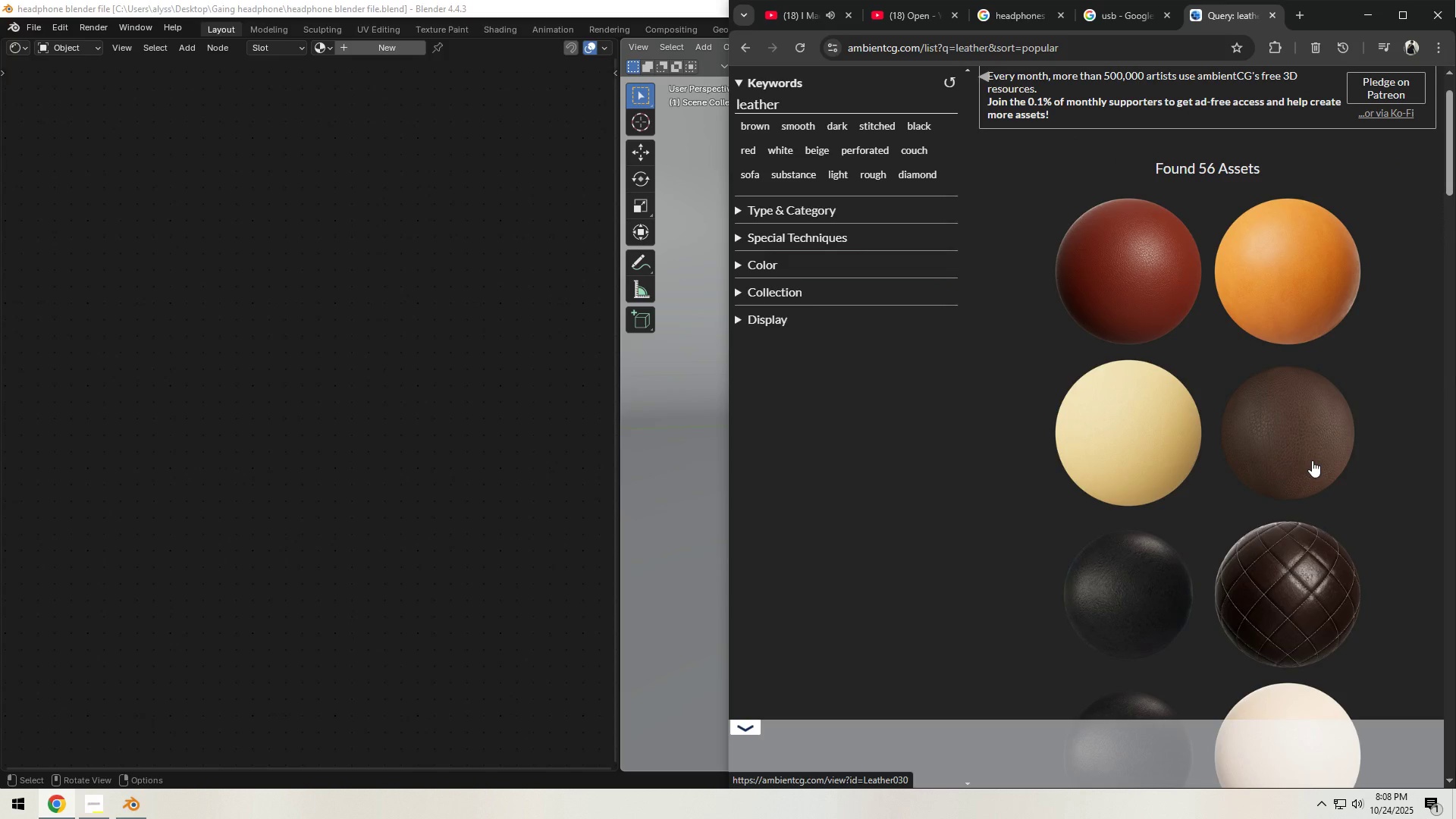 
left_click([1312, 460])
 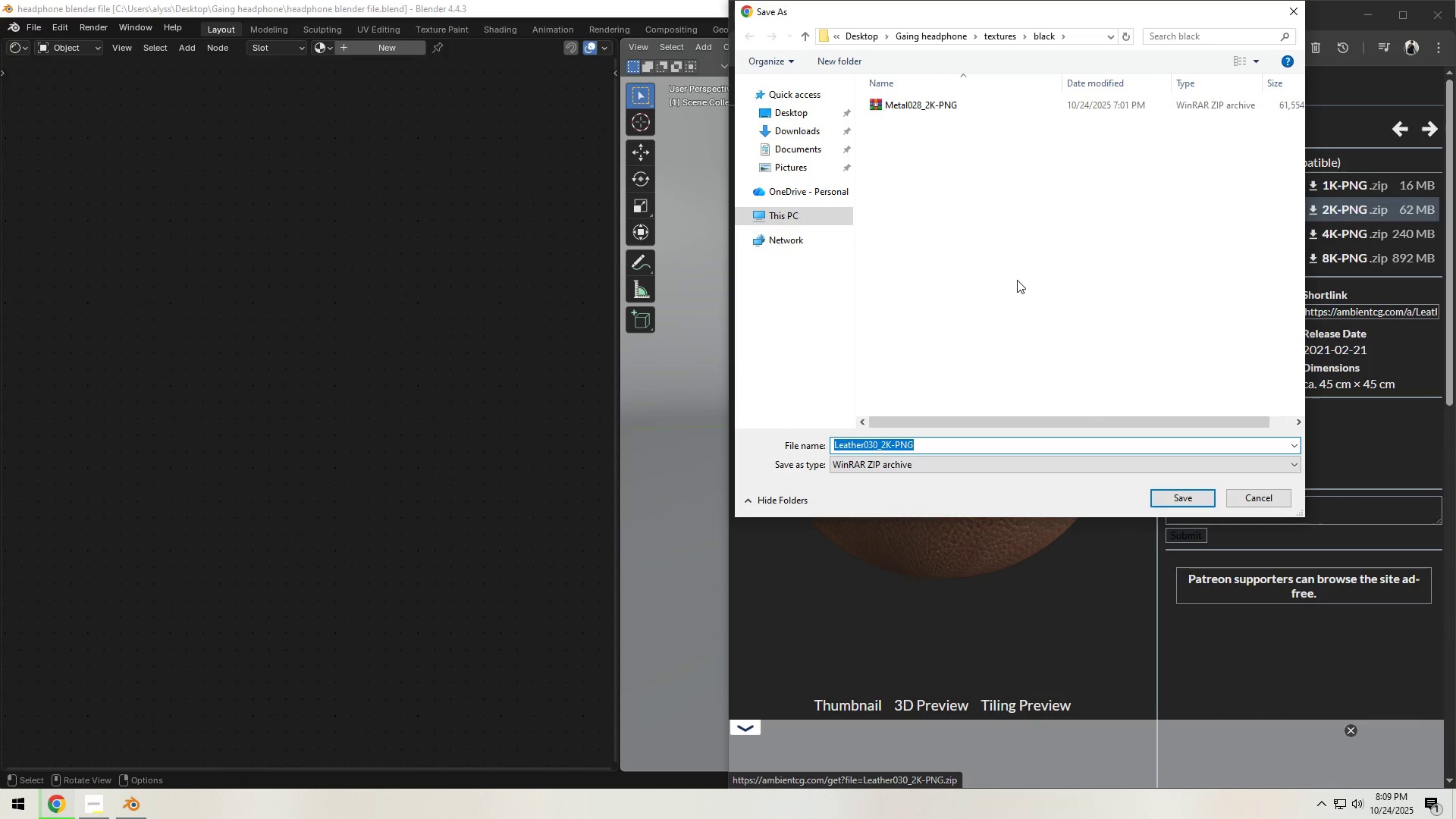 
wait(6.71)
 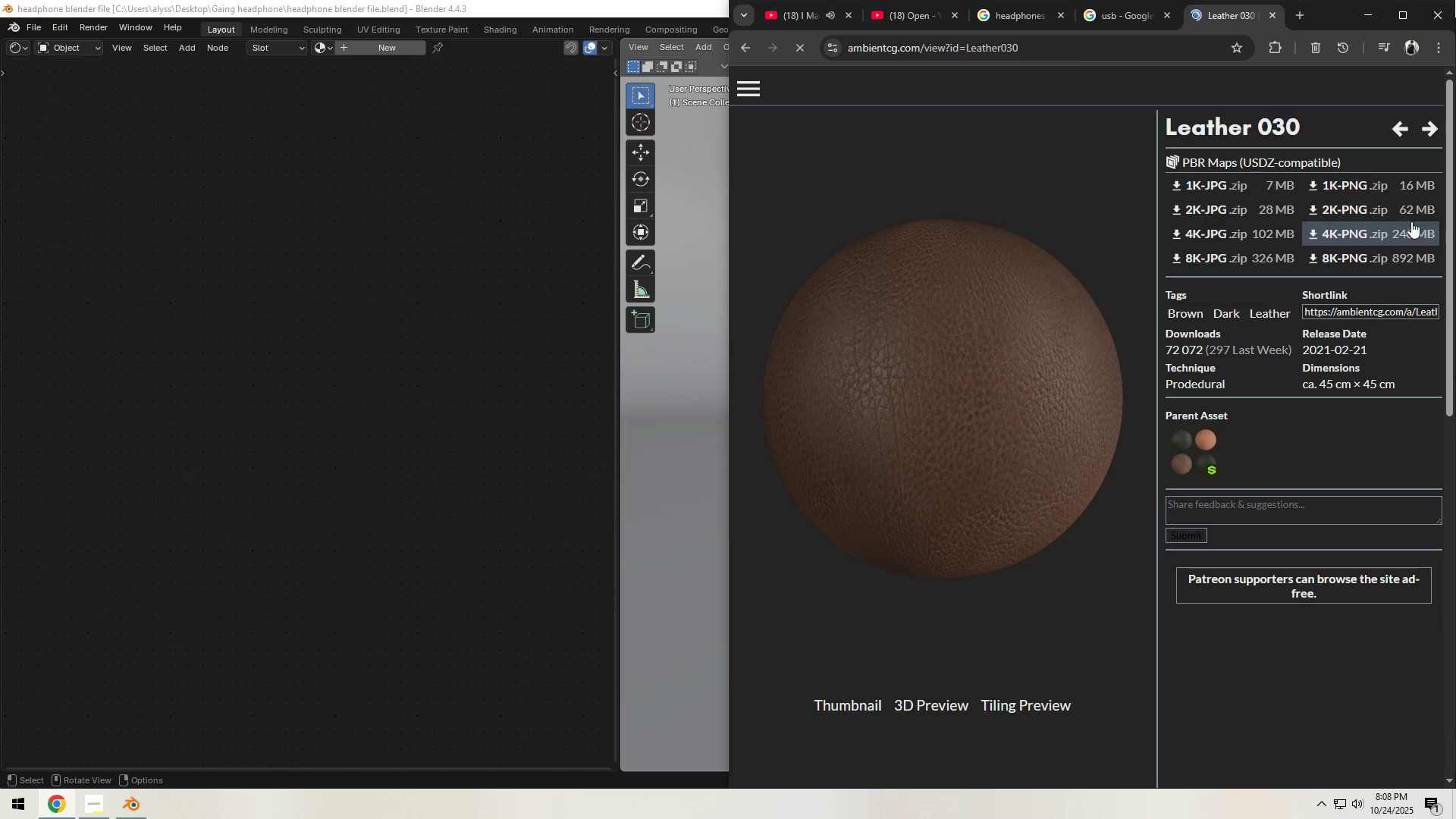 
left_click([1007, 39])
 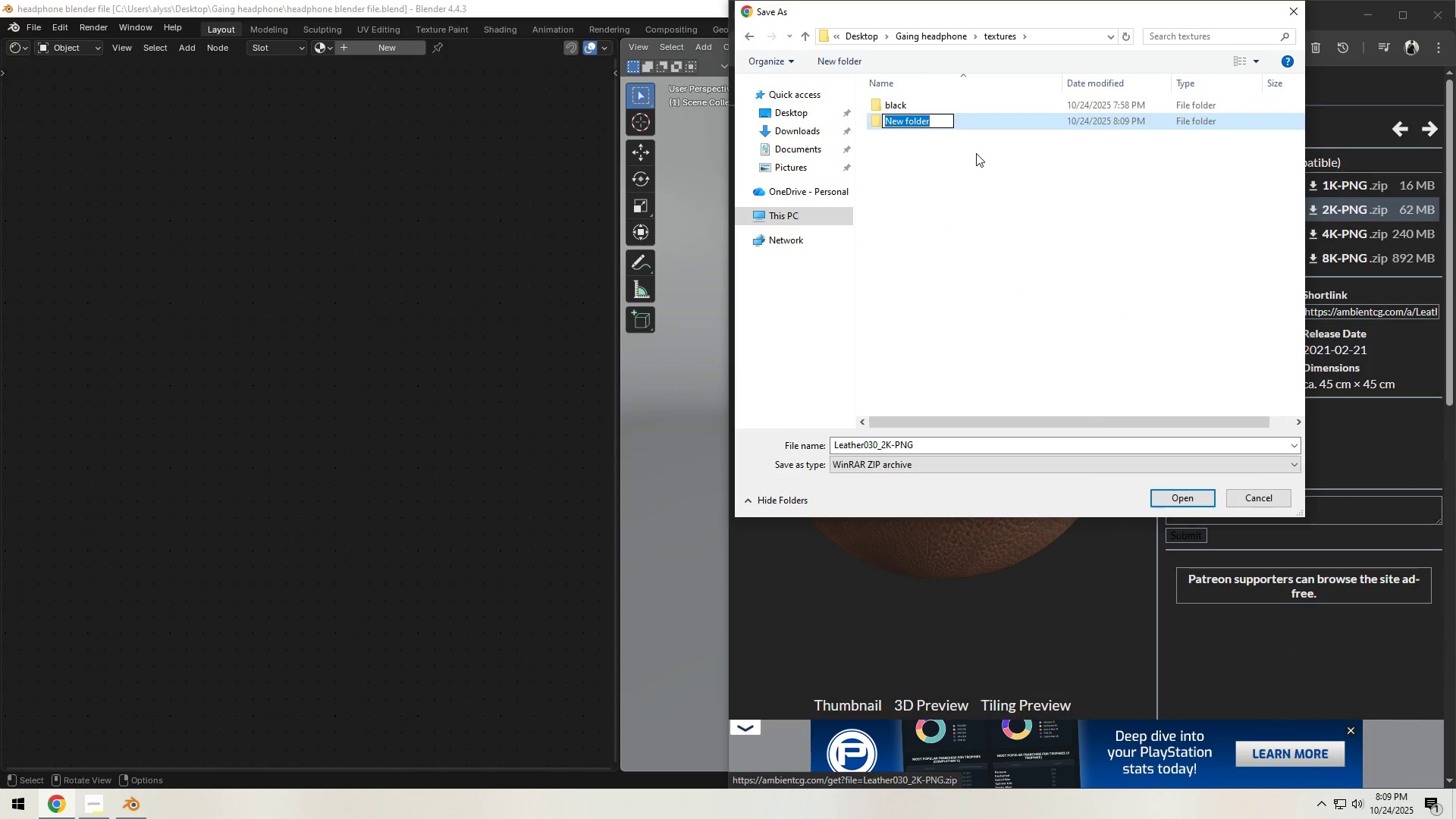 
type(leather brown)
 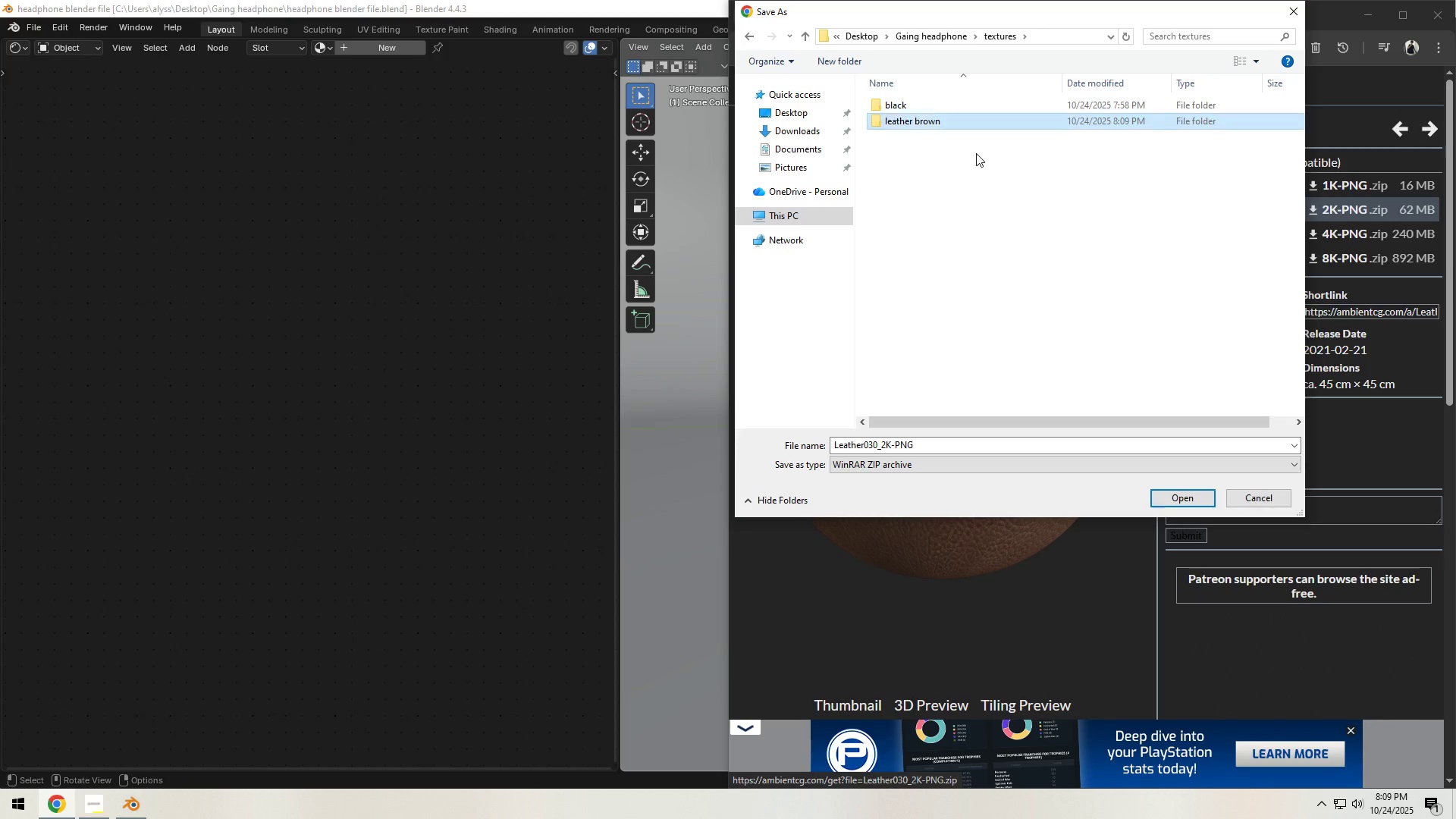 
key(Enter)
 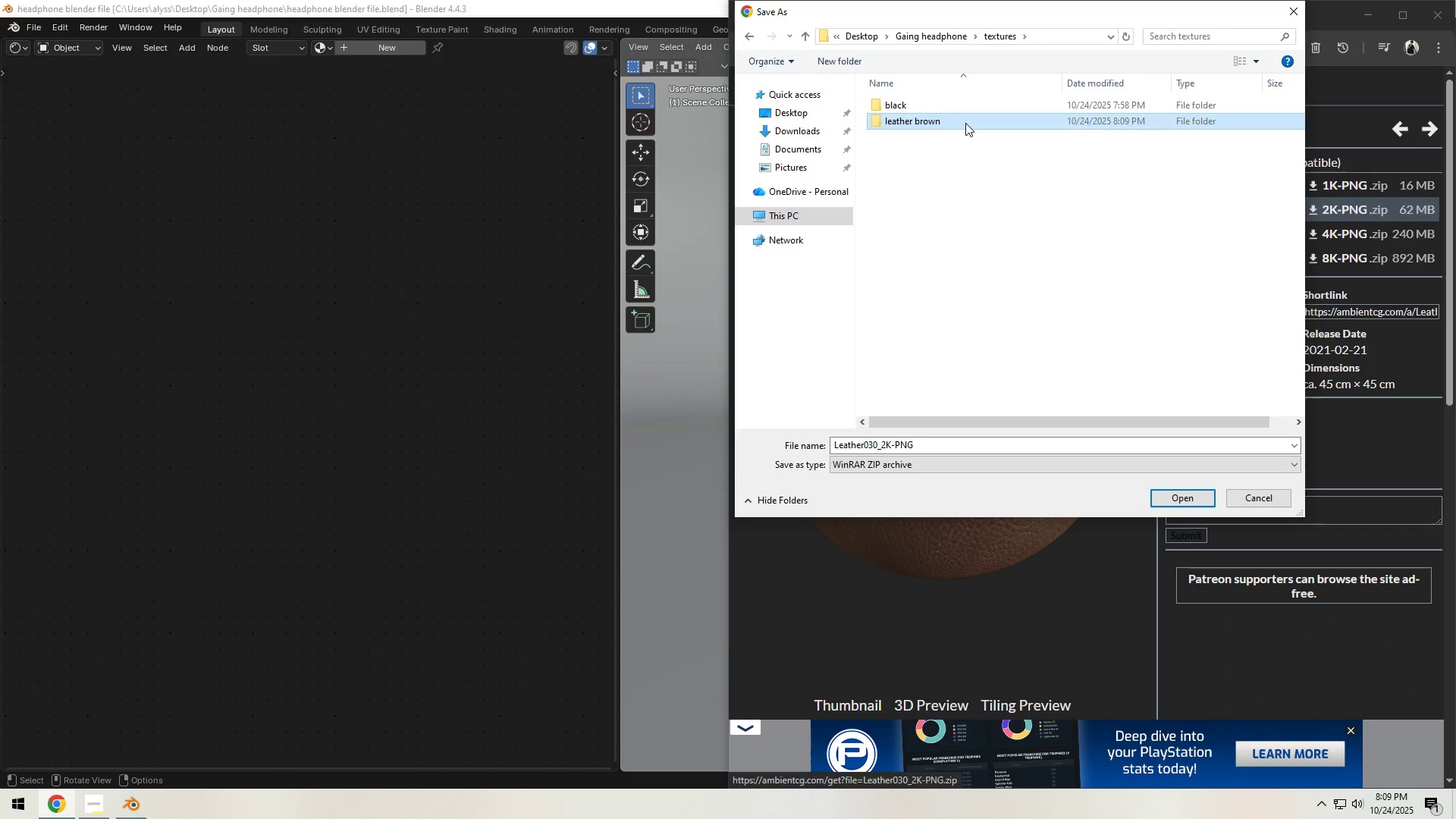 
double_click([965, 123])
 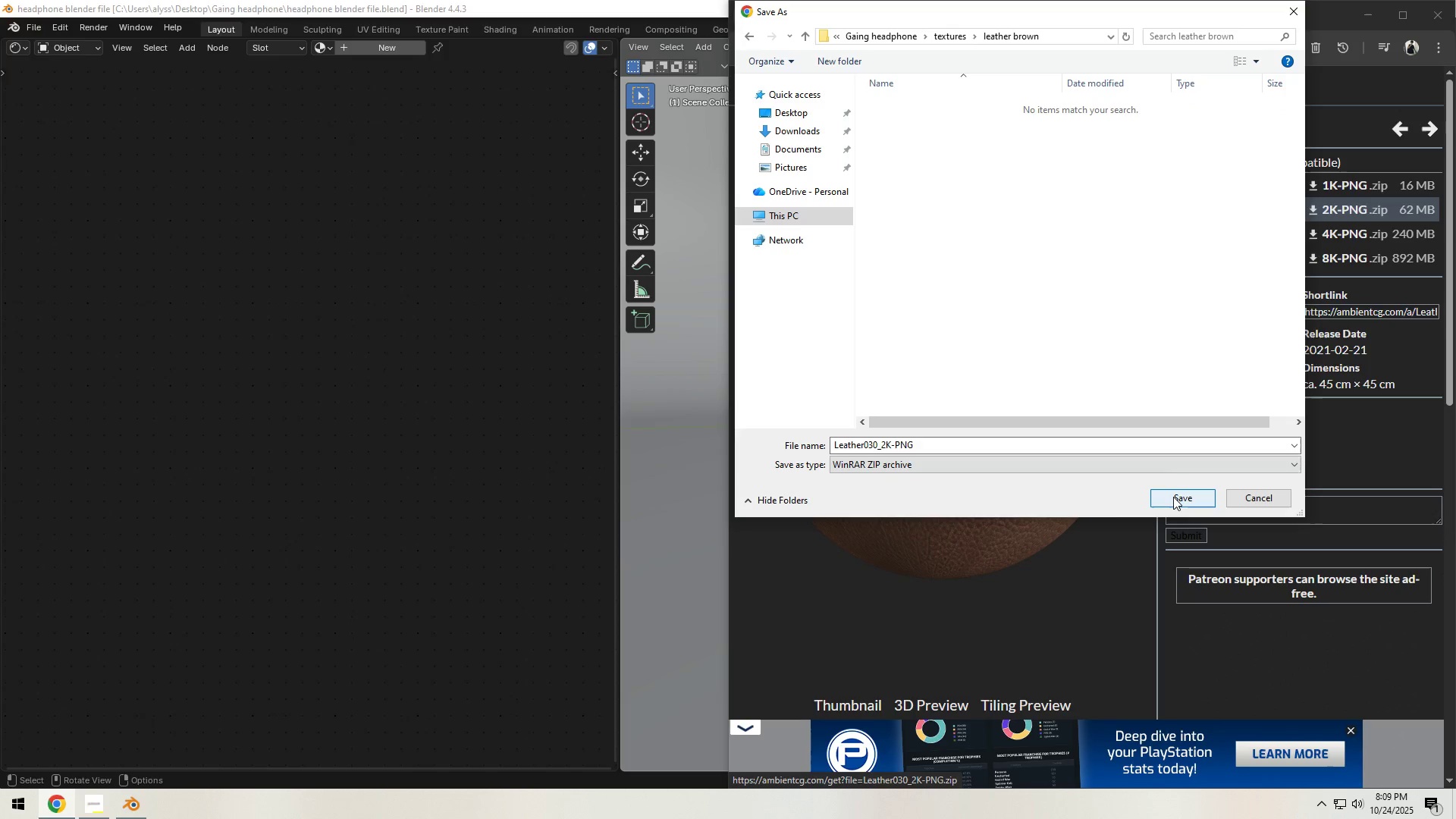 
left_click([1173, 497])
 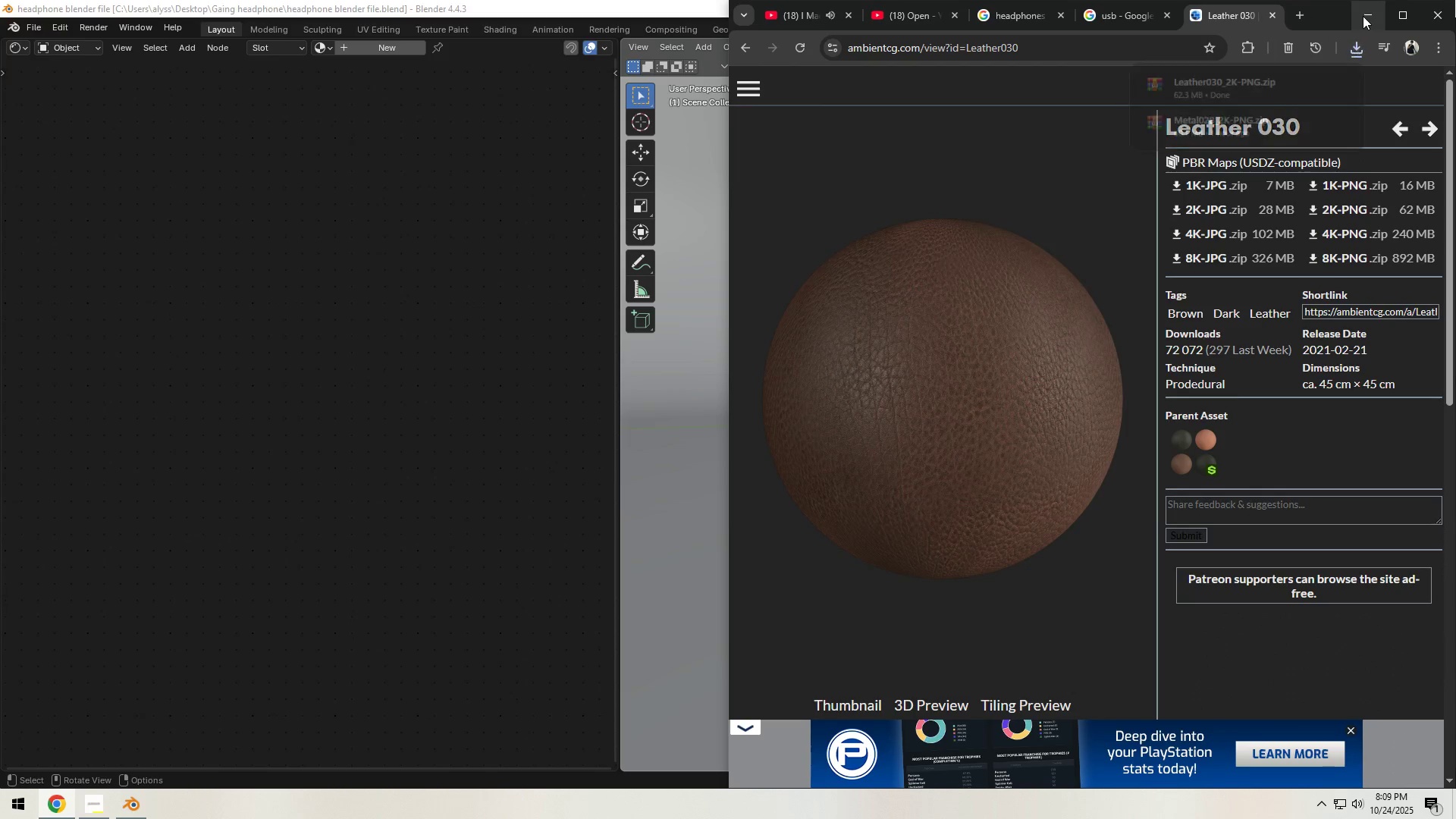 
left_click([1363, 16])
 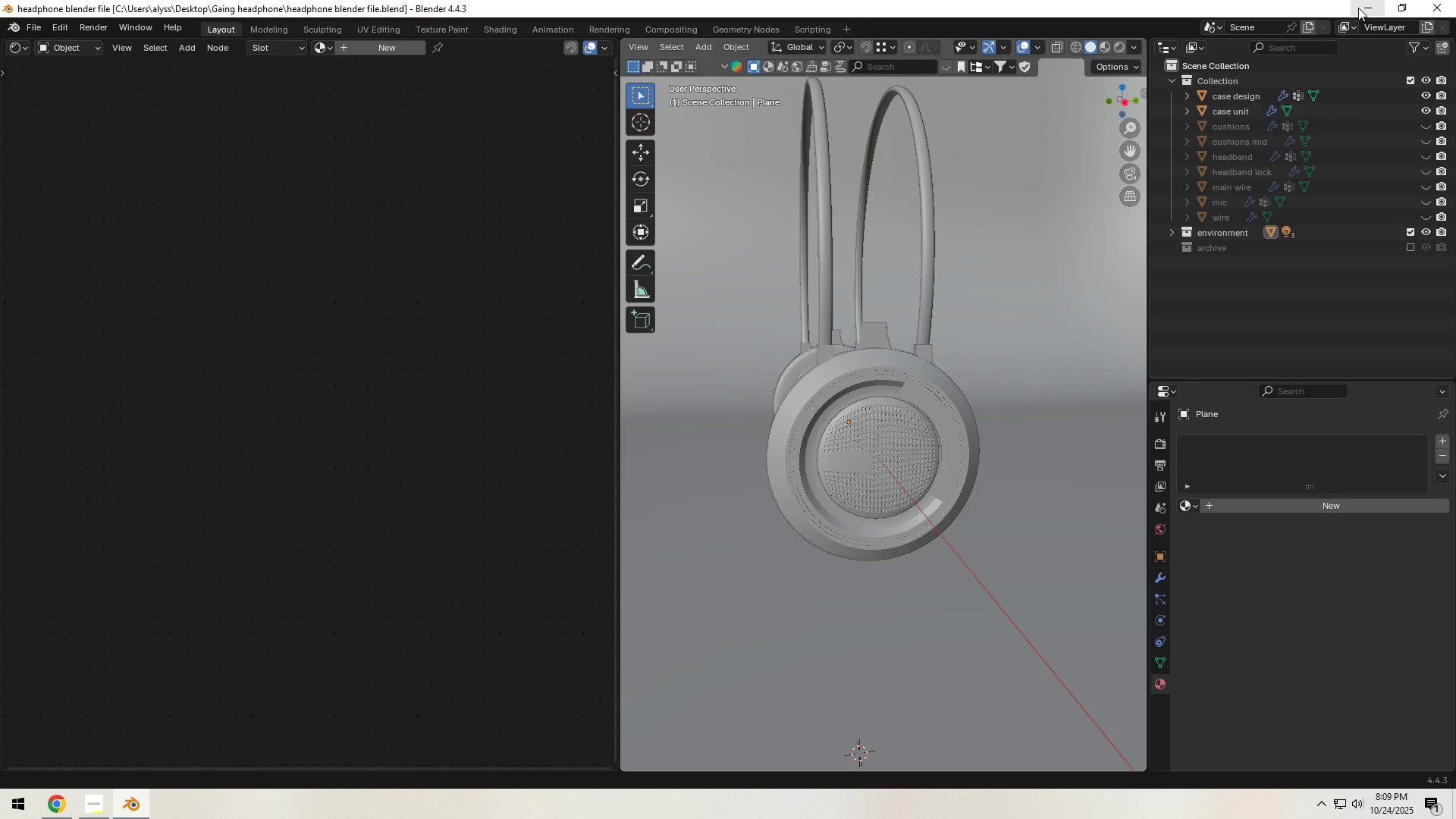 
left_click([1358, 8])
 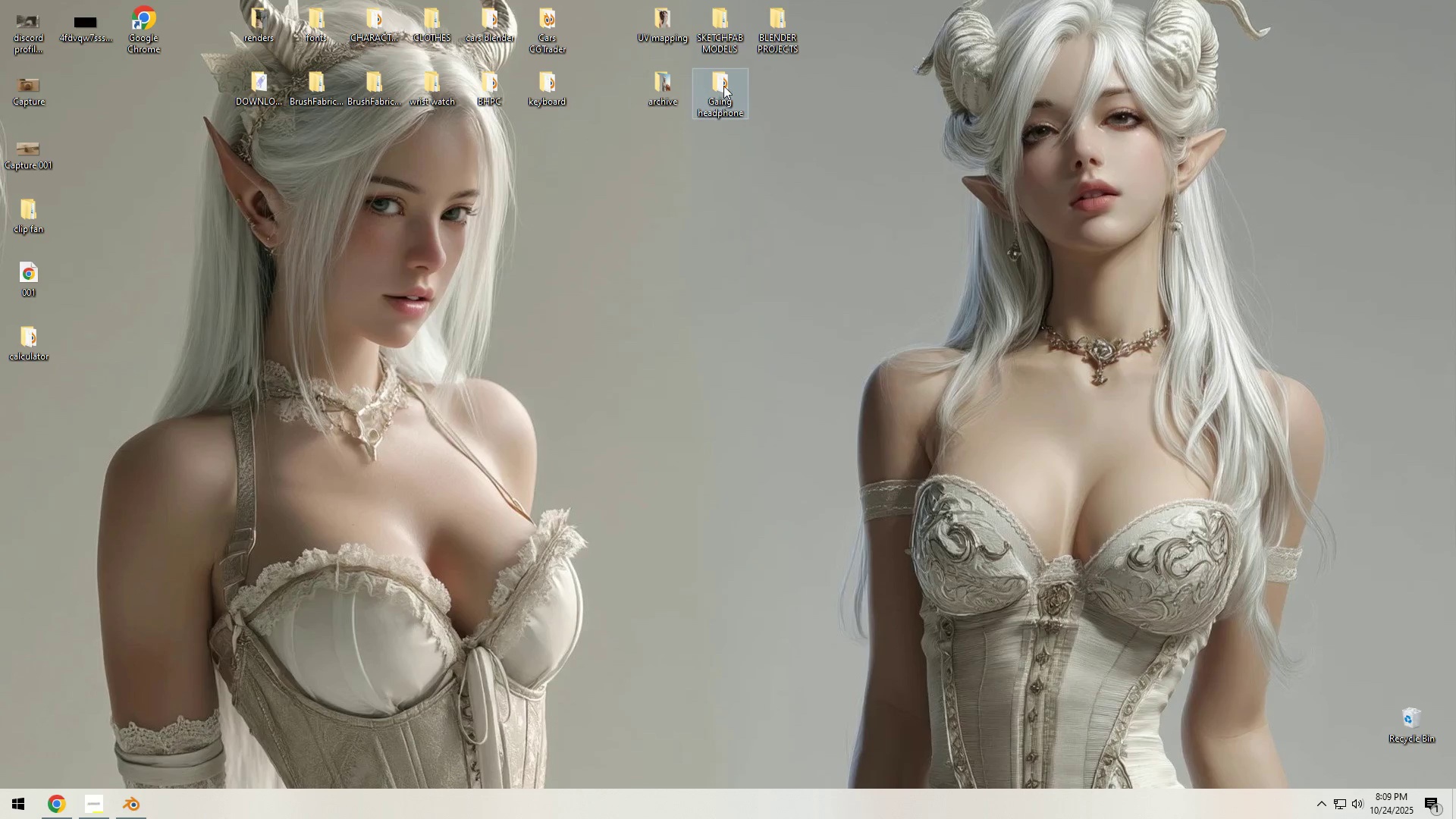 
double_click([723, 86])
 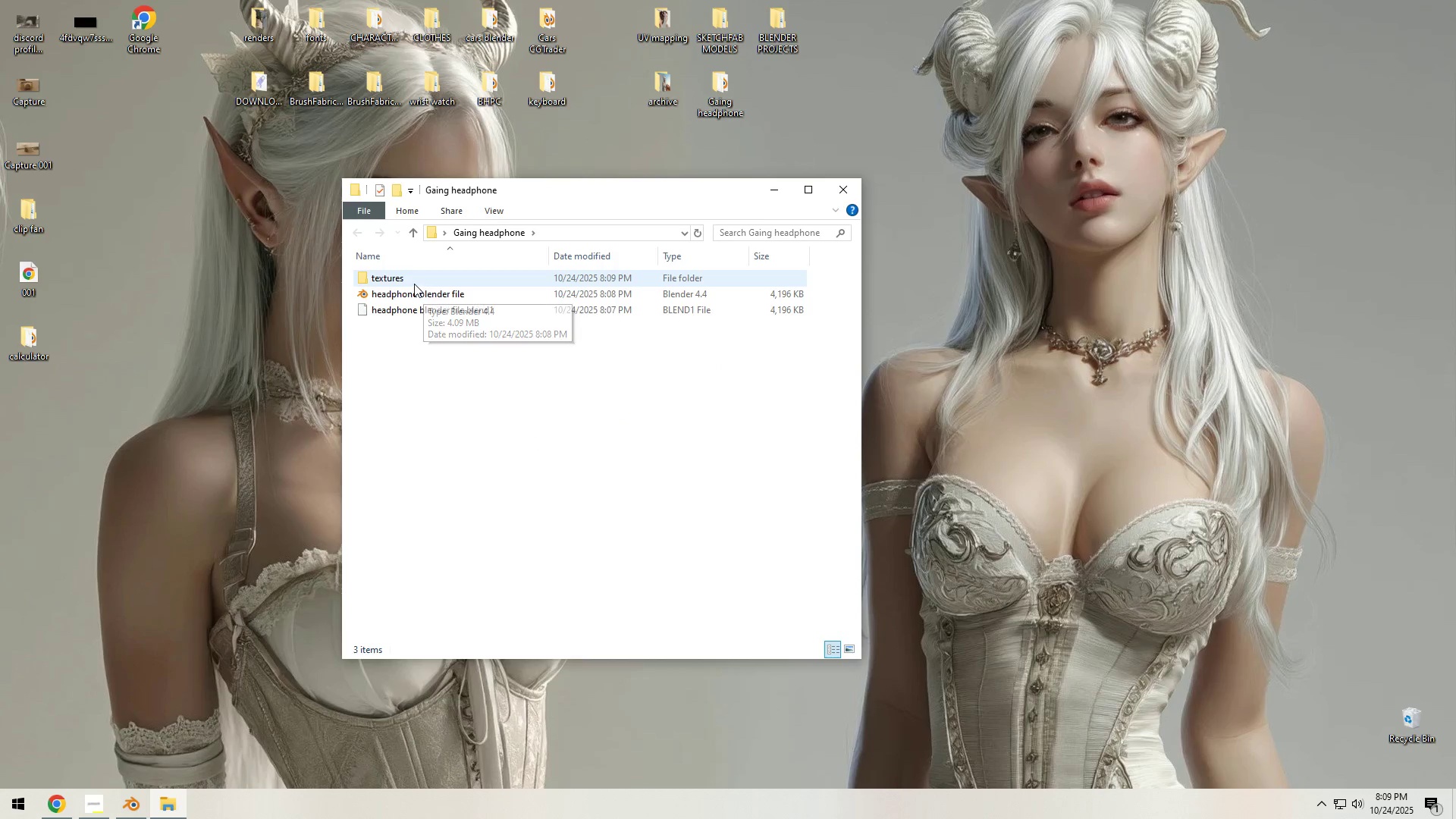 
double_click([414, 284])
 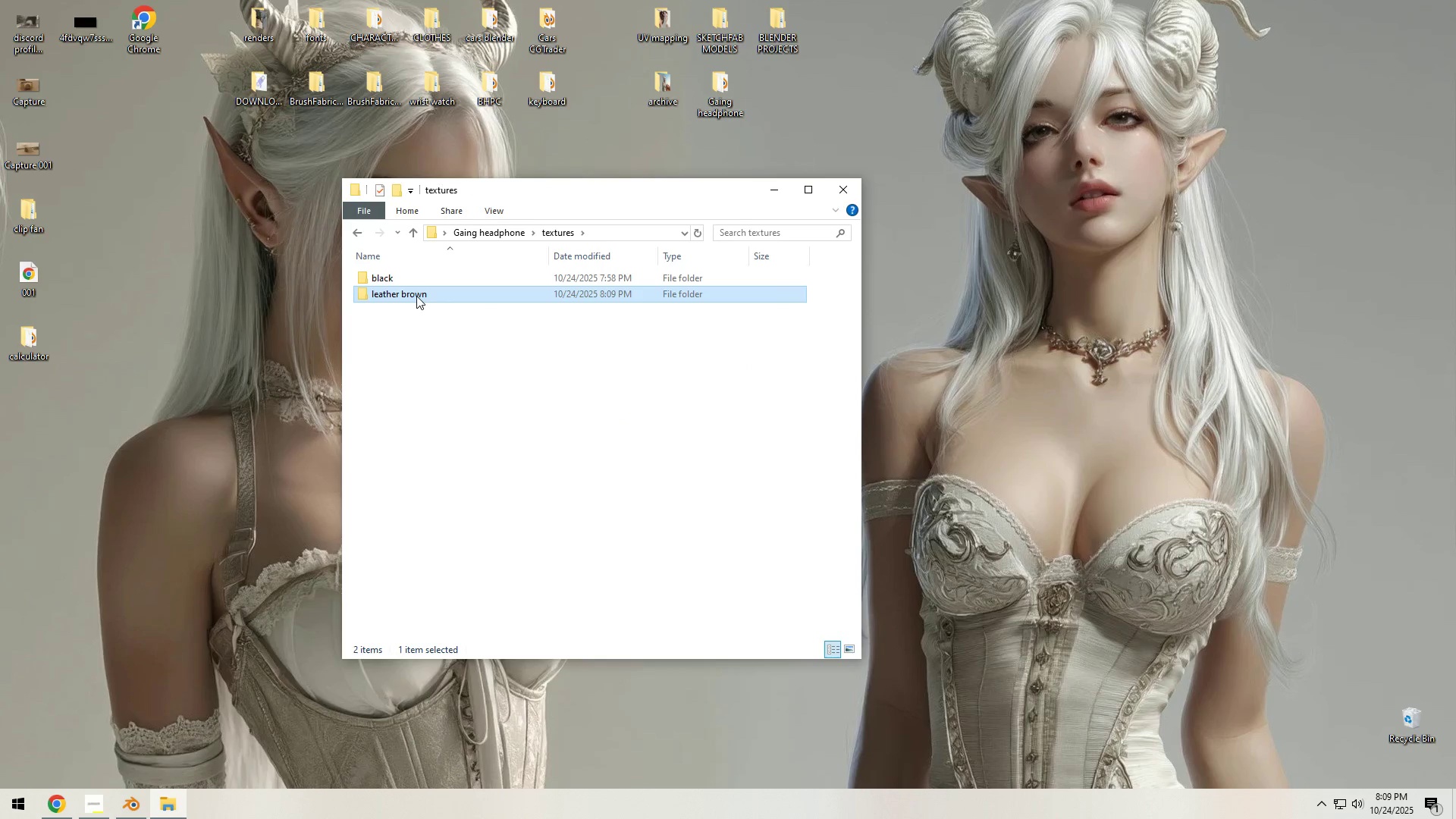 
double_click([416, 296])
 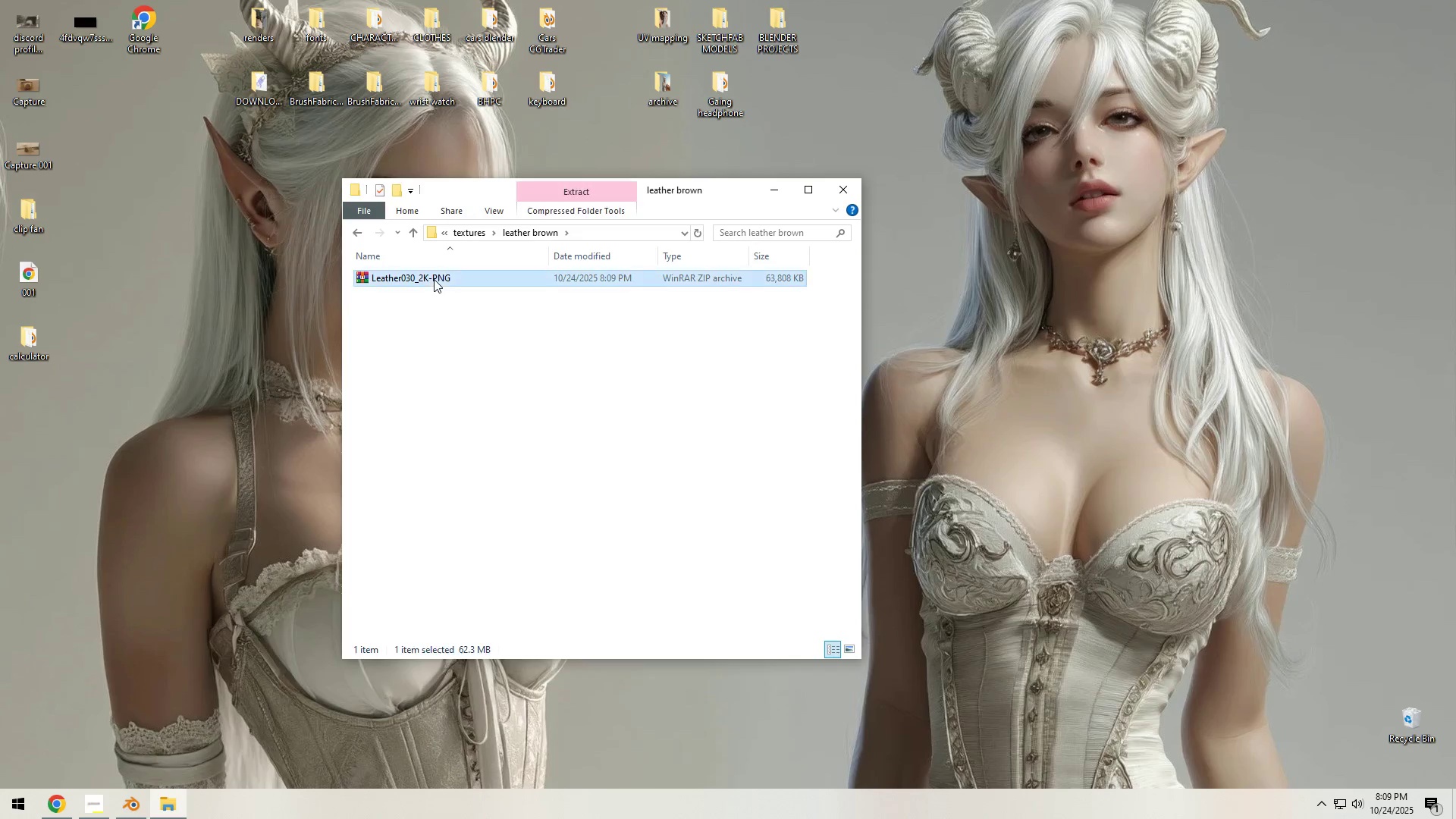 
right_click([434, 279])
 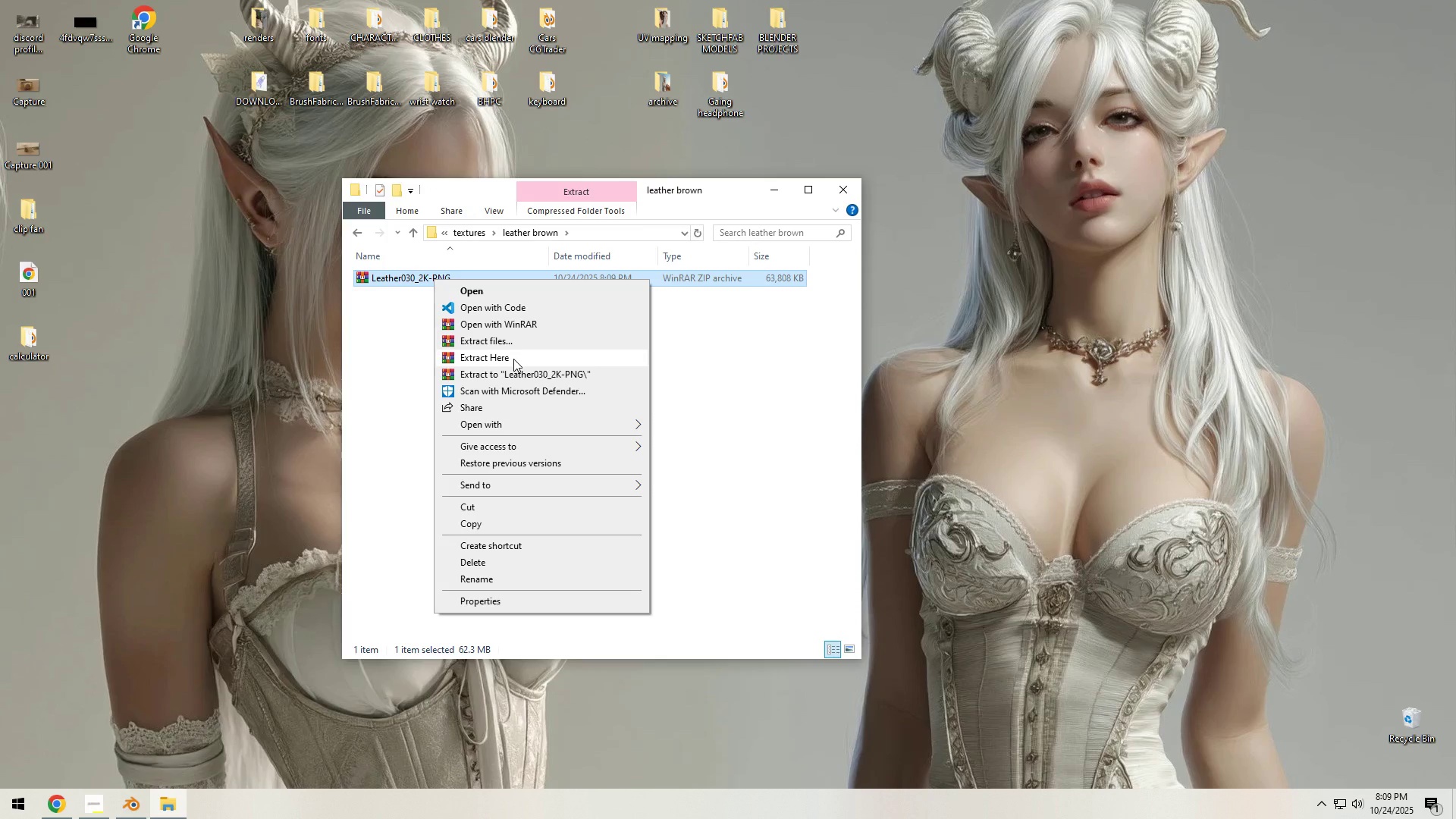 
left_click([513, 359])
 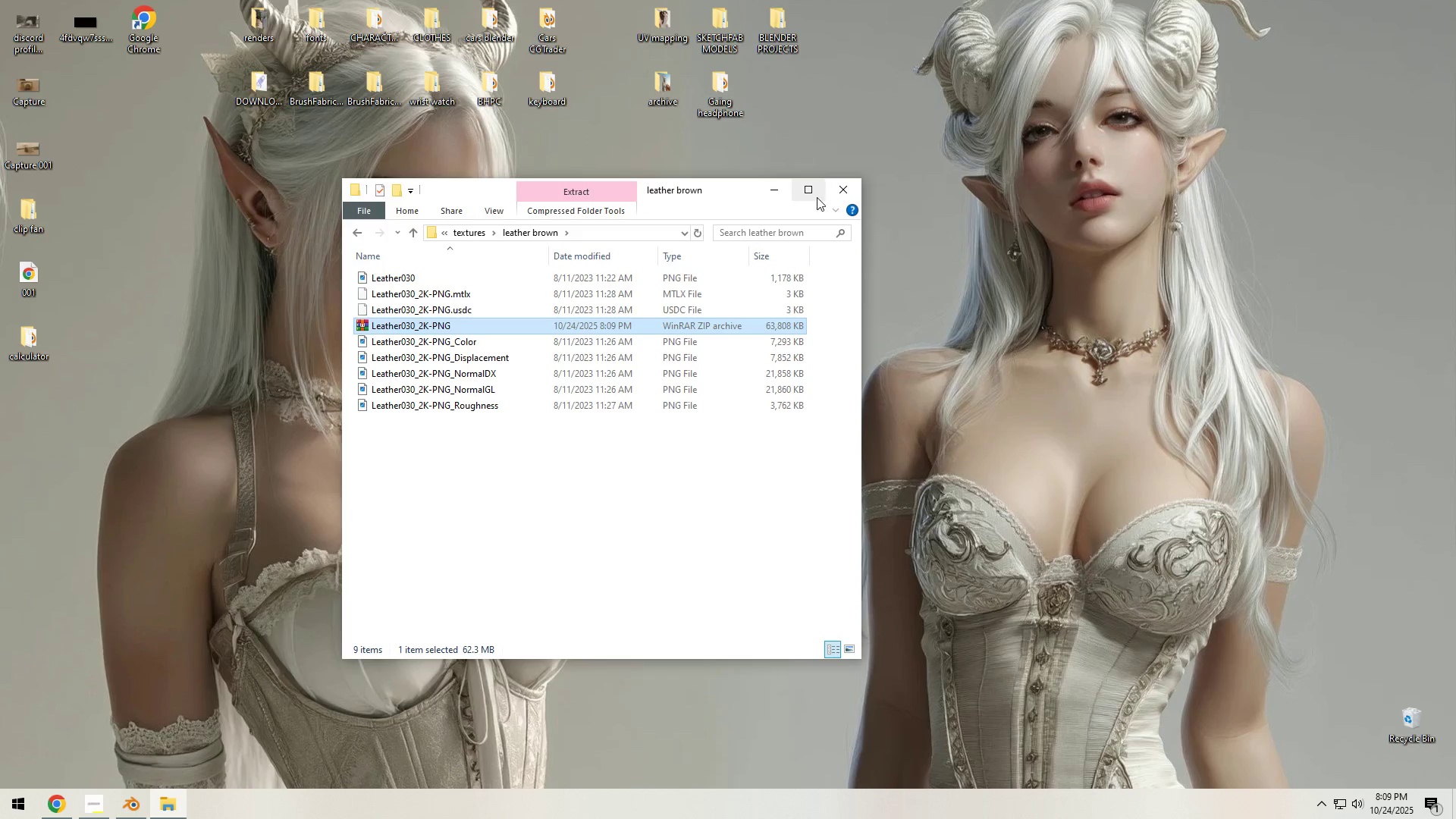 
left_click([783, 196])
 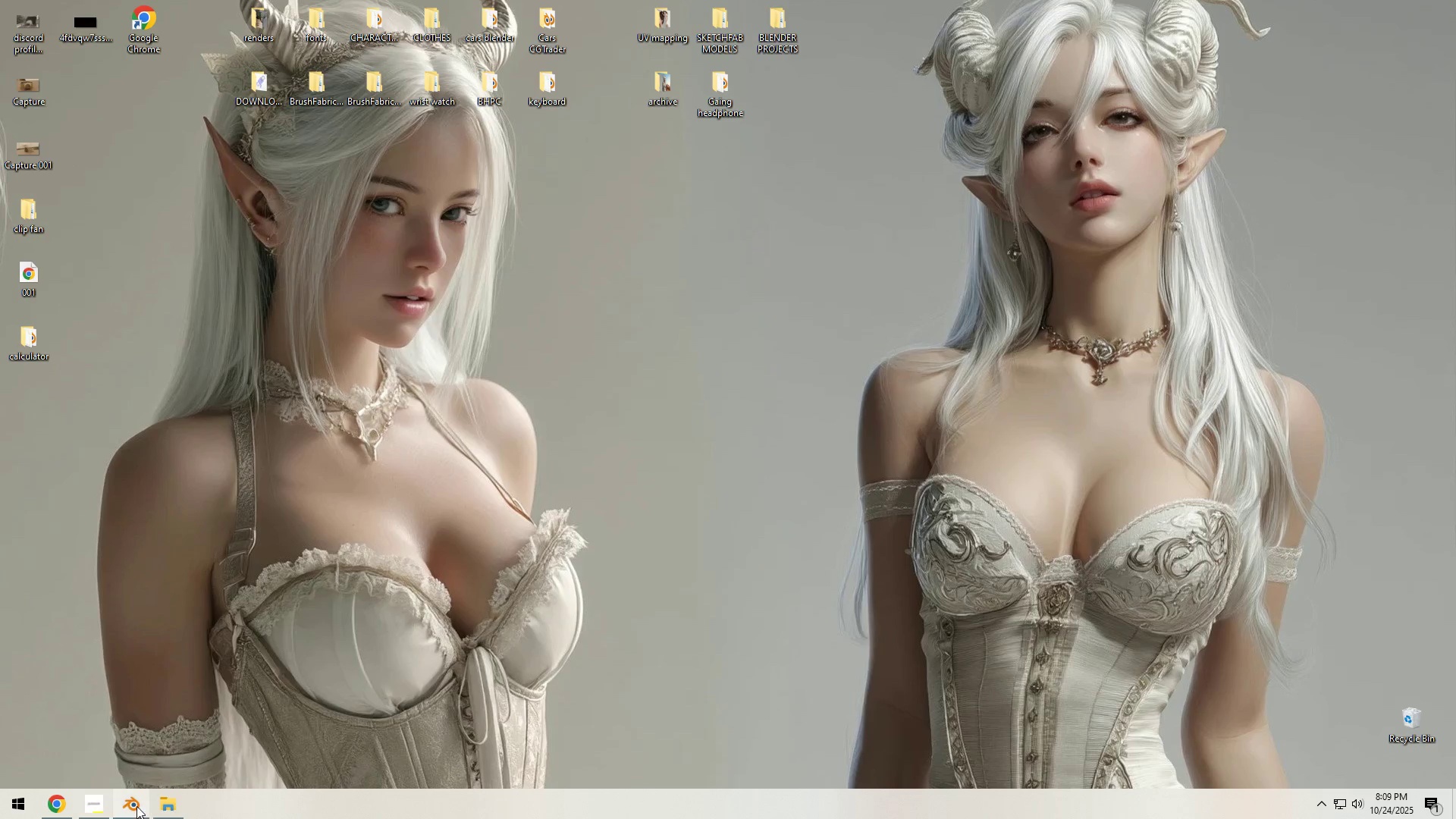 
left_click([133, 806])
 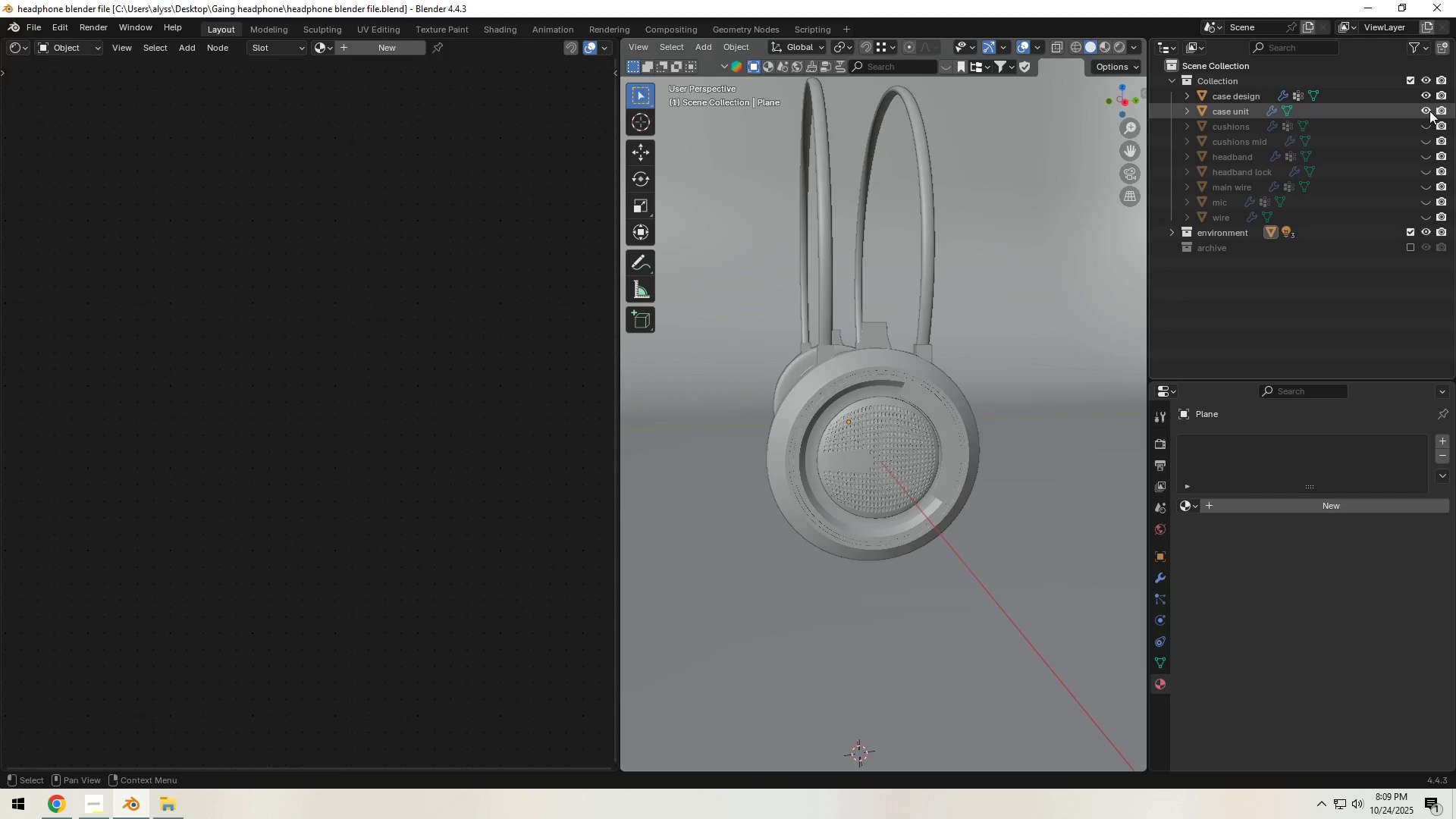 
left_click([1426, 93])
 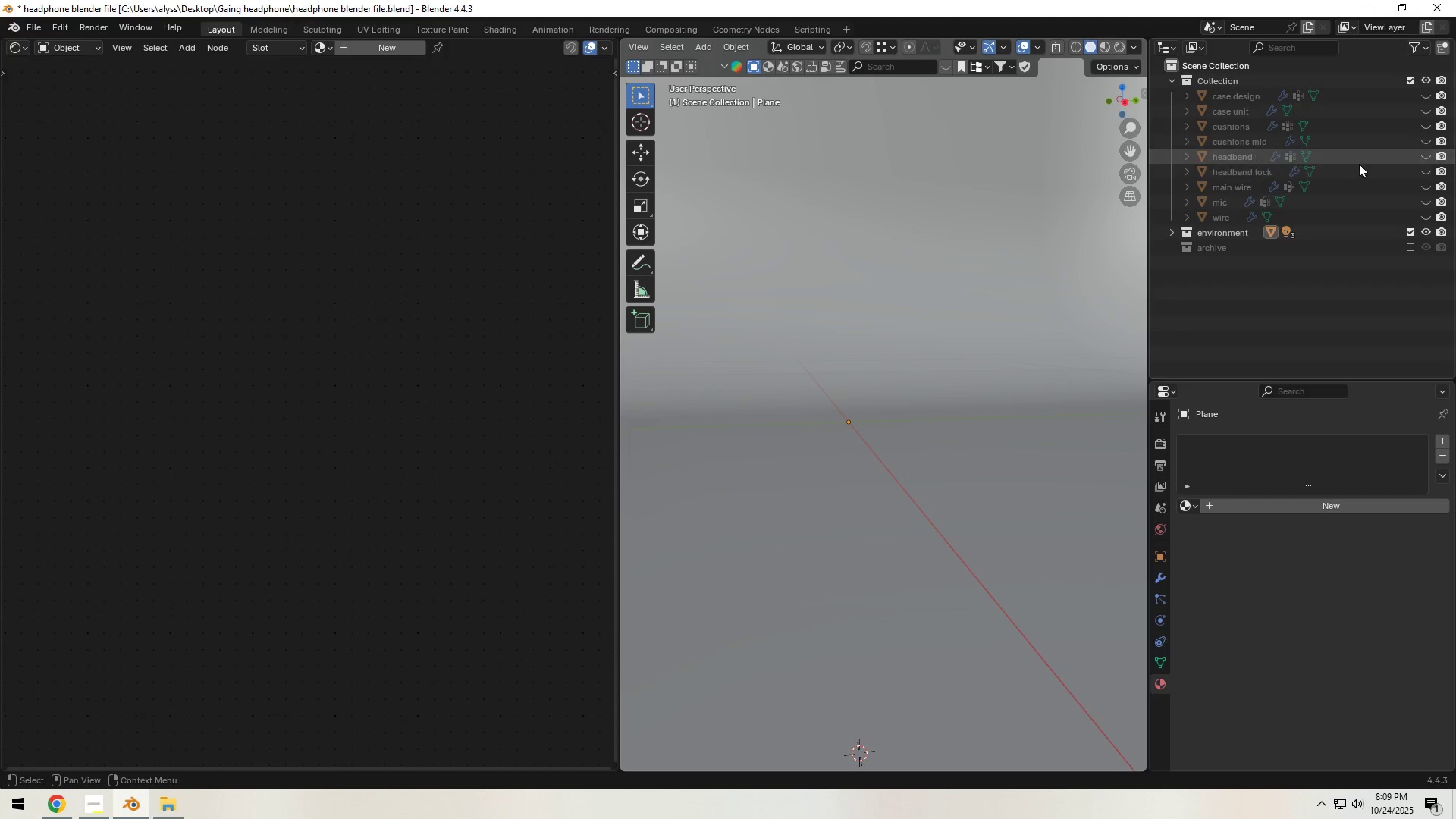 
wait(5.04)
 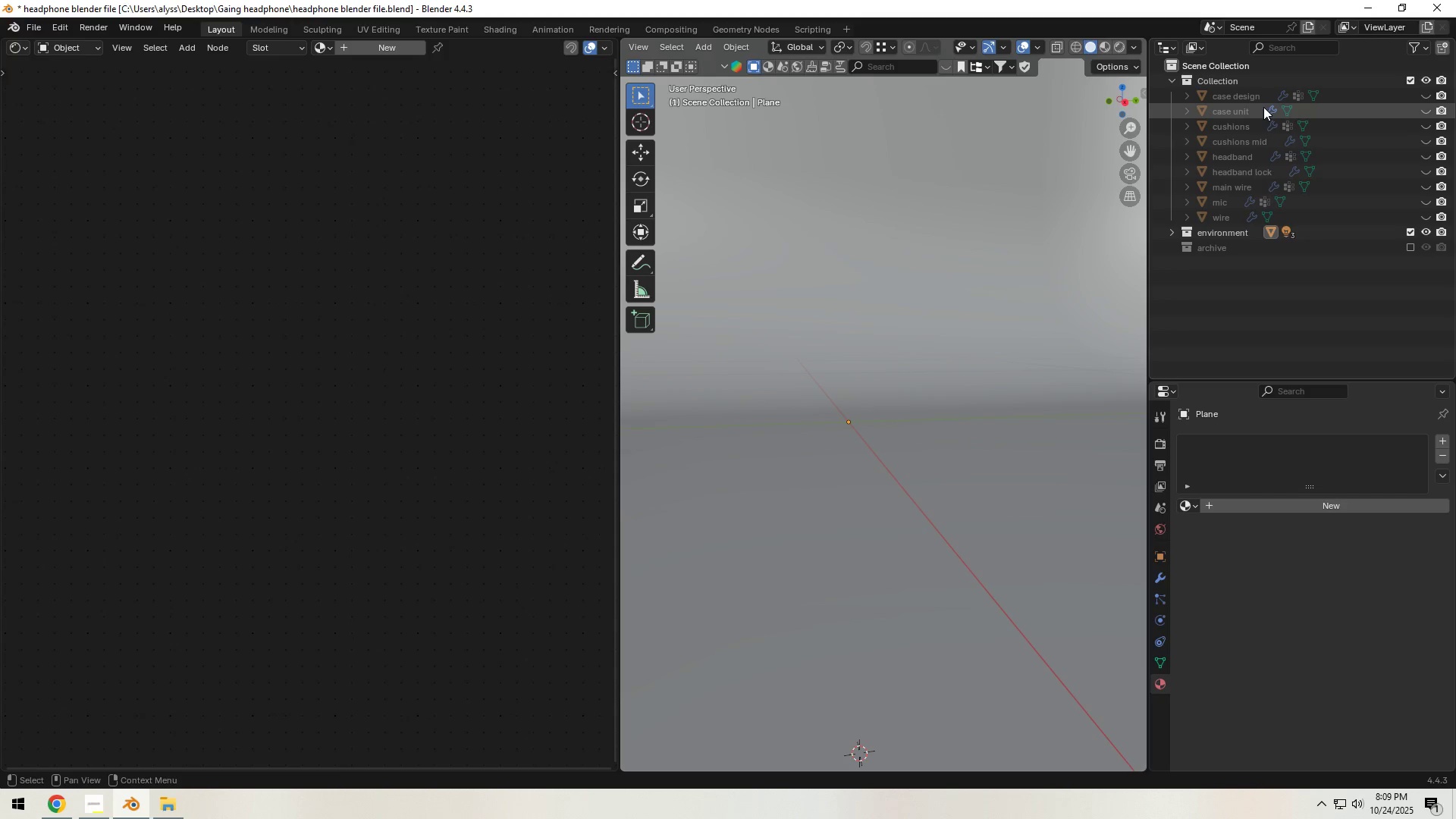 
left_click([1429, 155])
 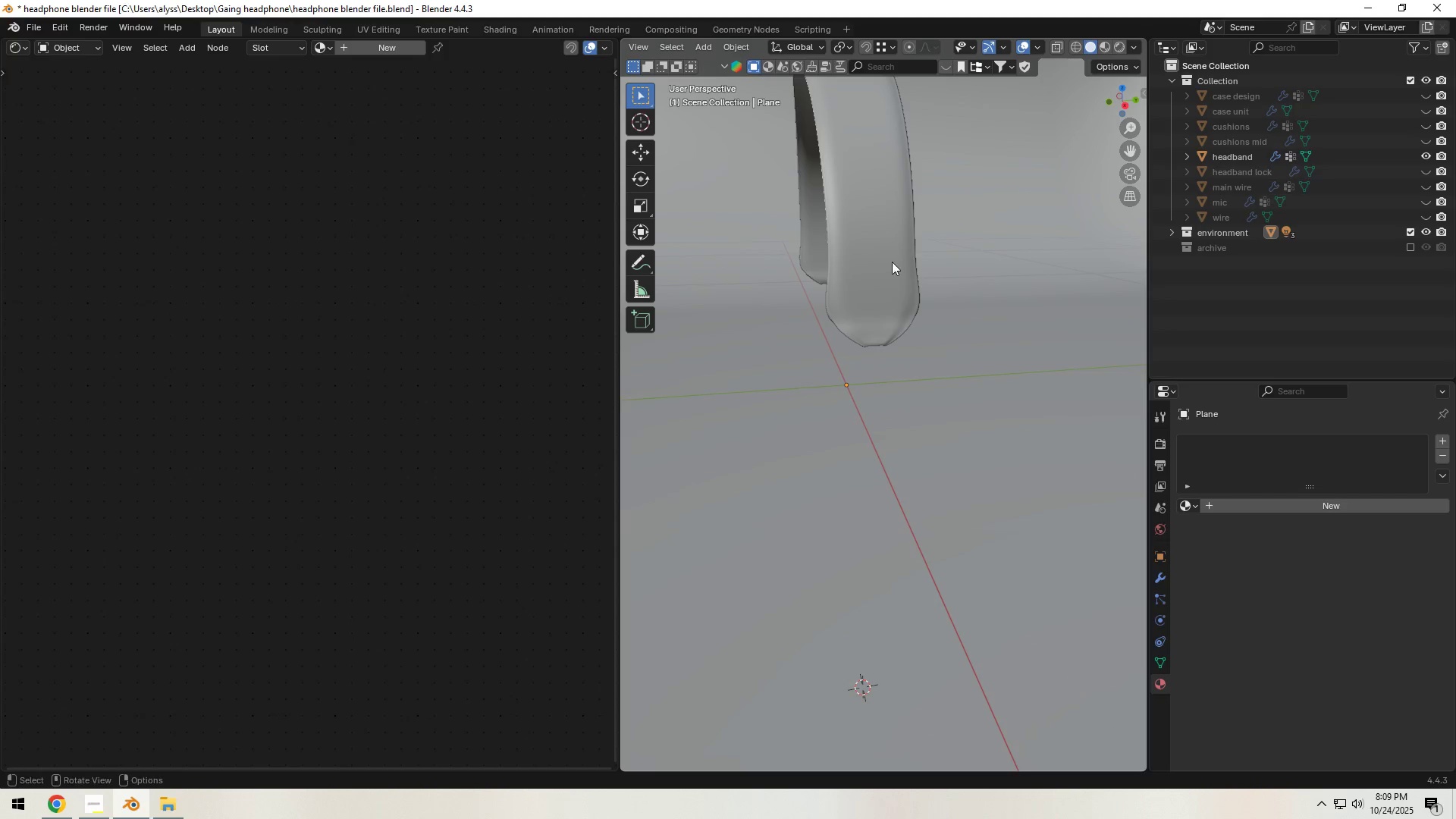 
left_click([864, 247])
 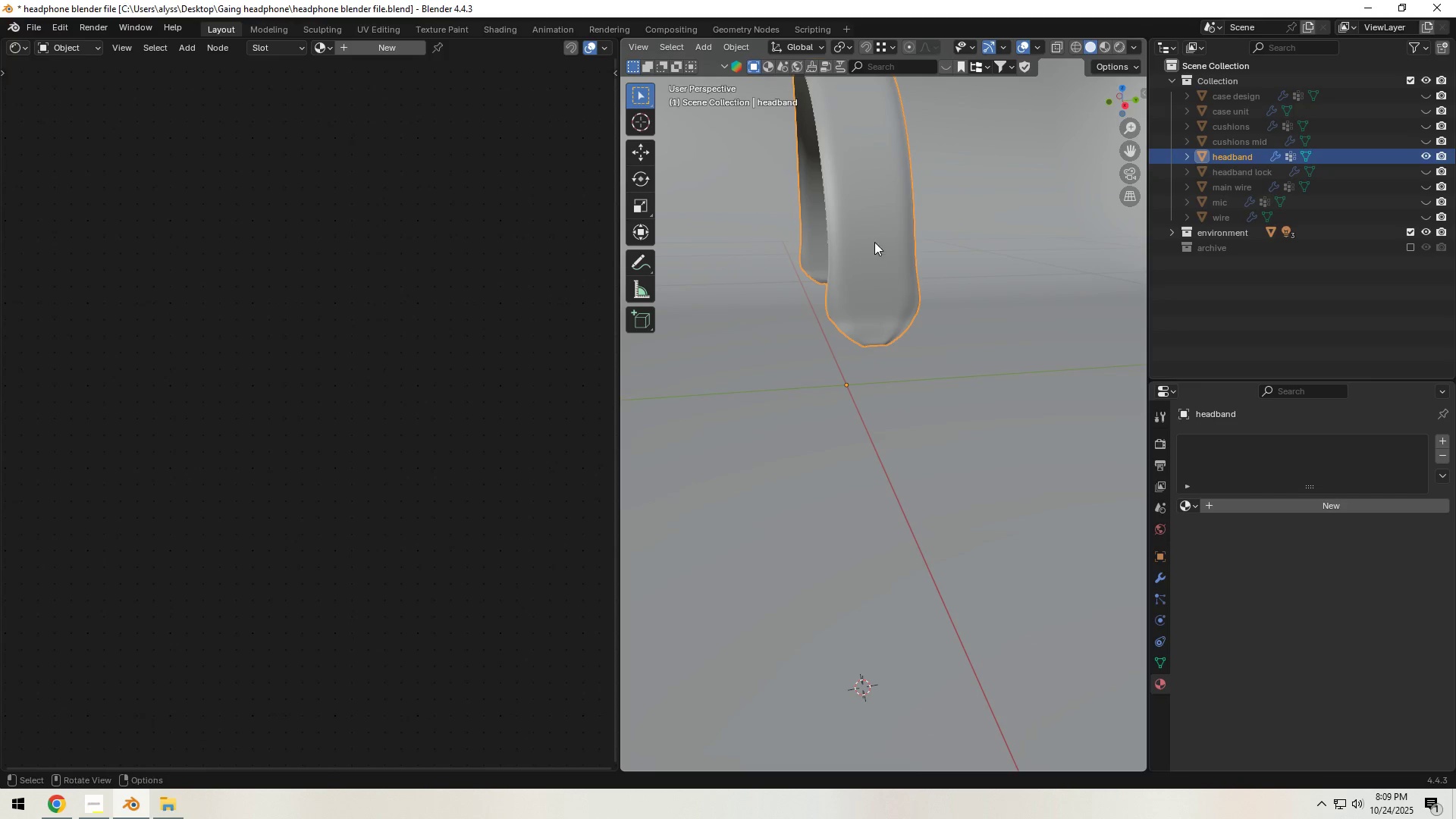 
hold_key(key=ShiftLeft, duration=0.53)
 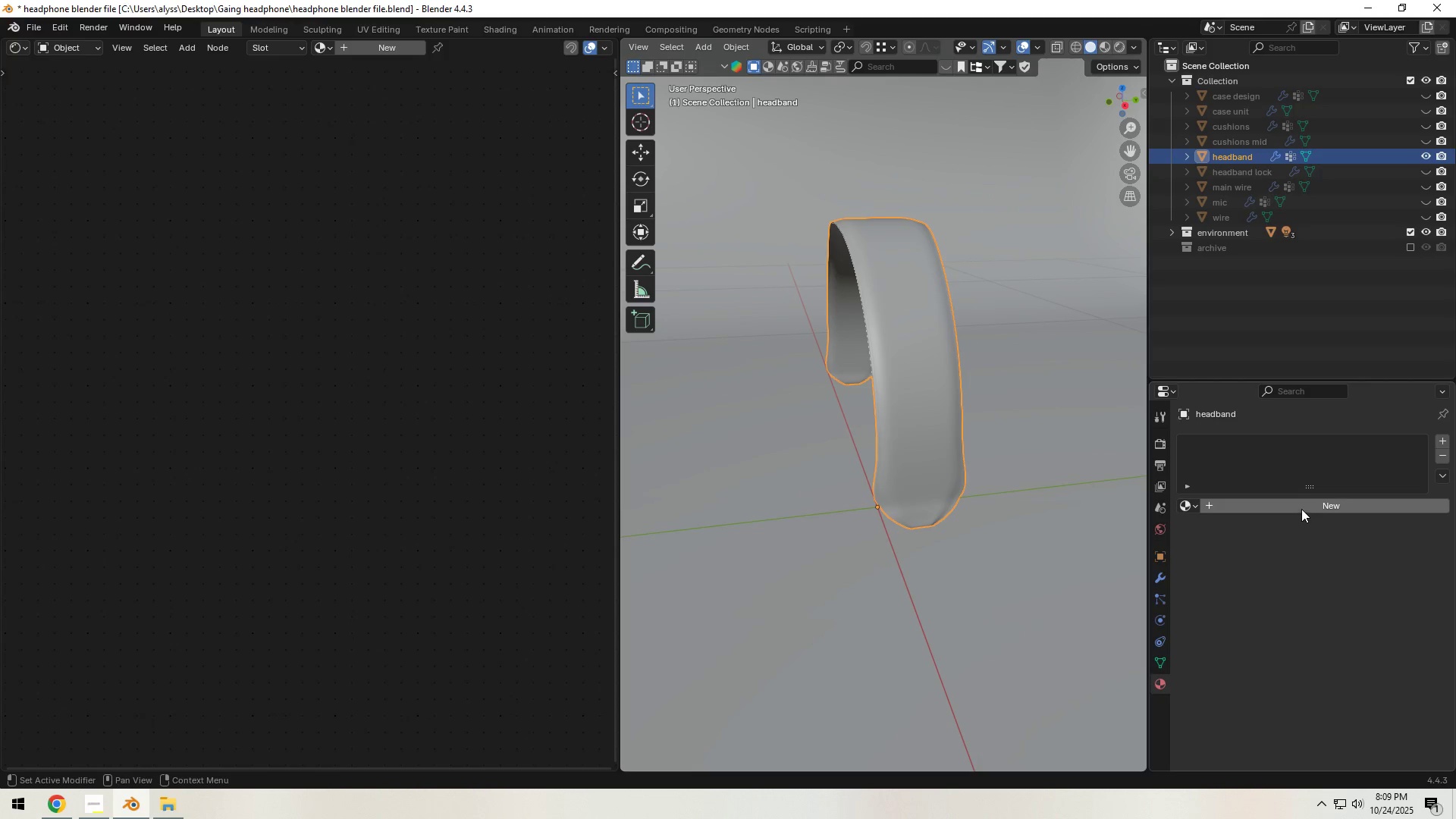 
left_click([1301, 509])
 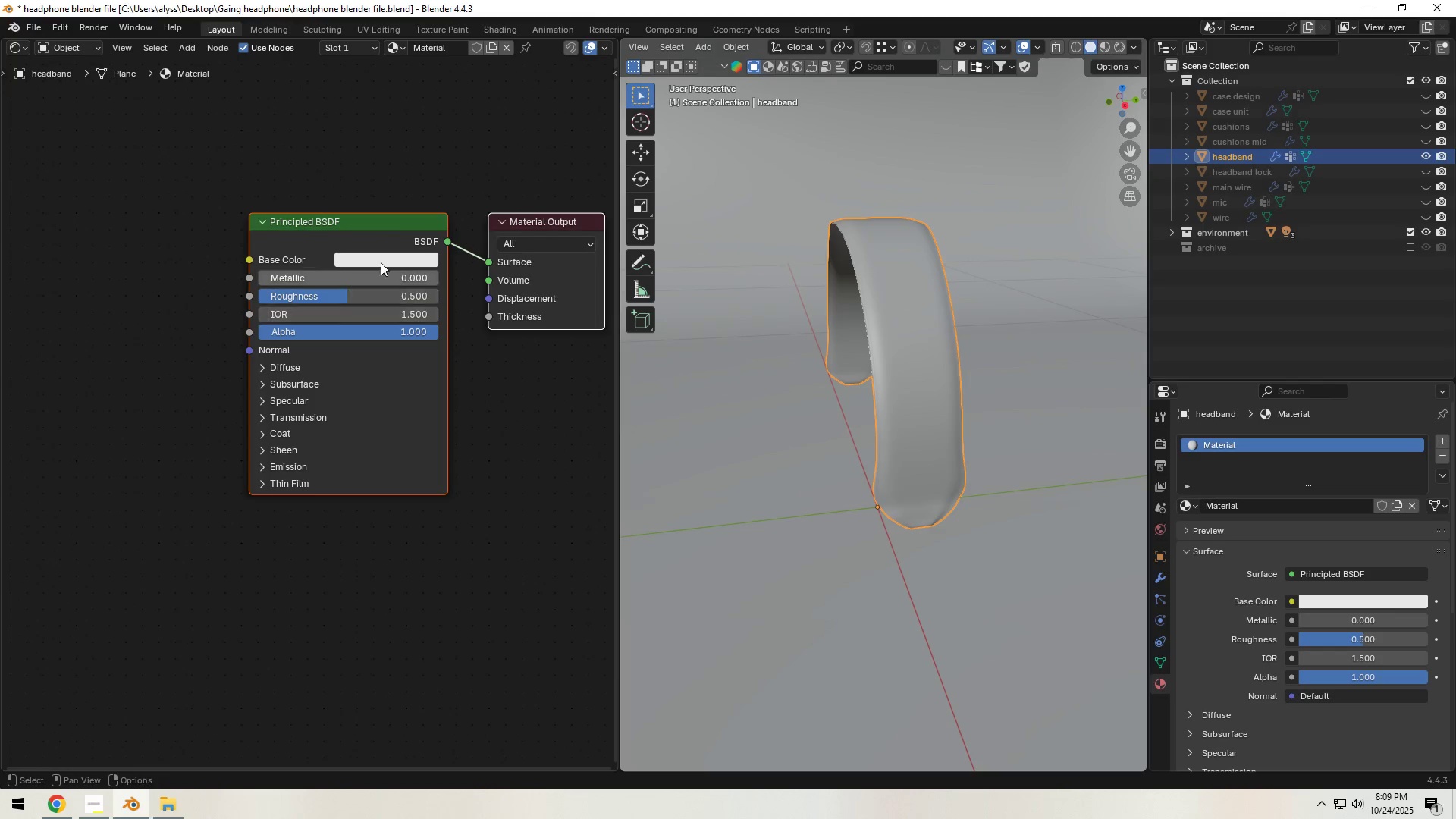 
left_click([375, 238])
 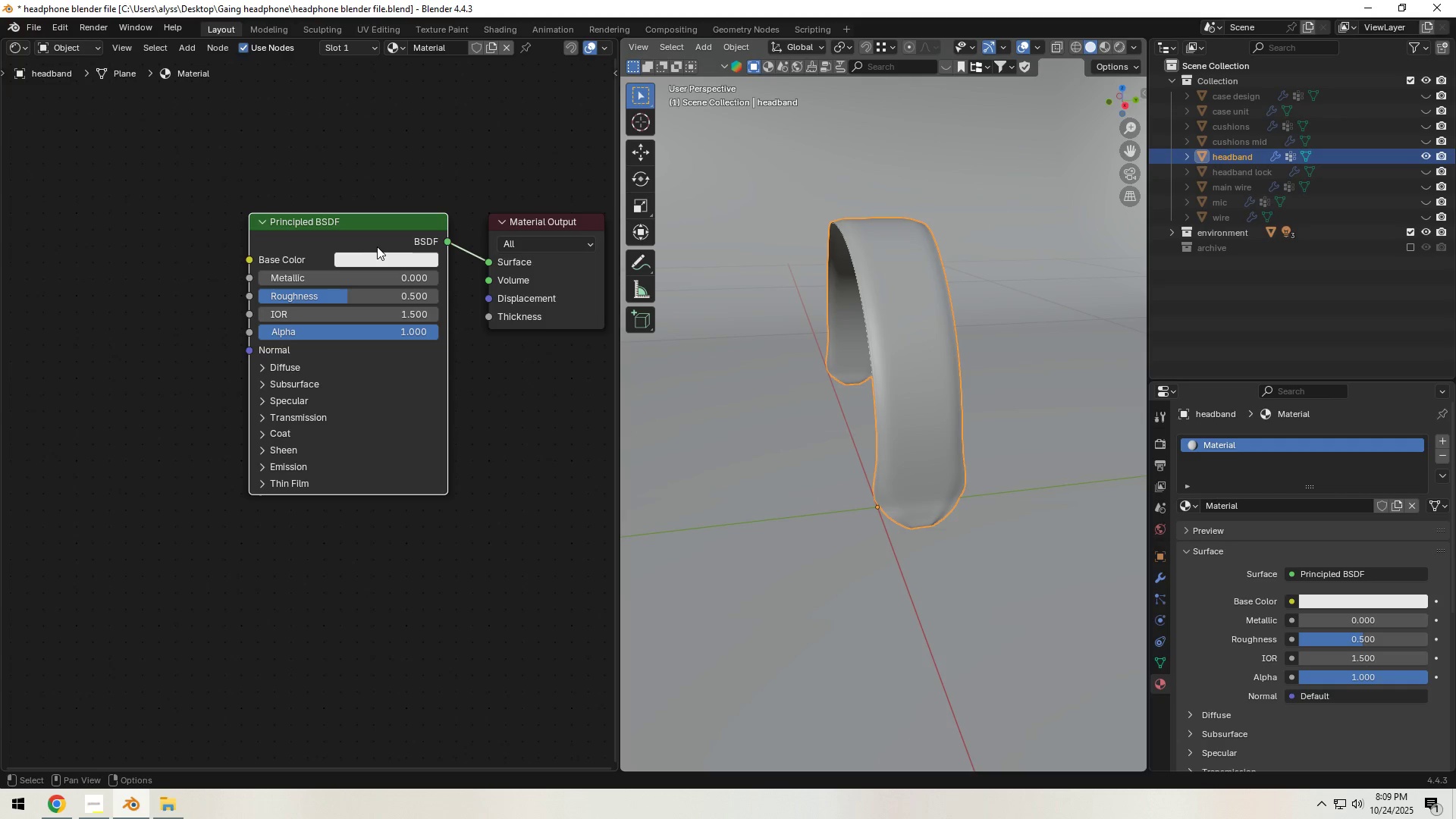 
key(Control+T)
 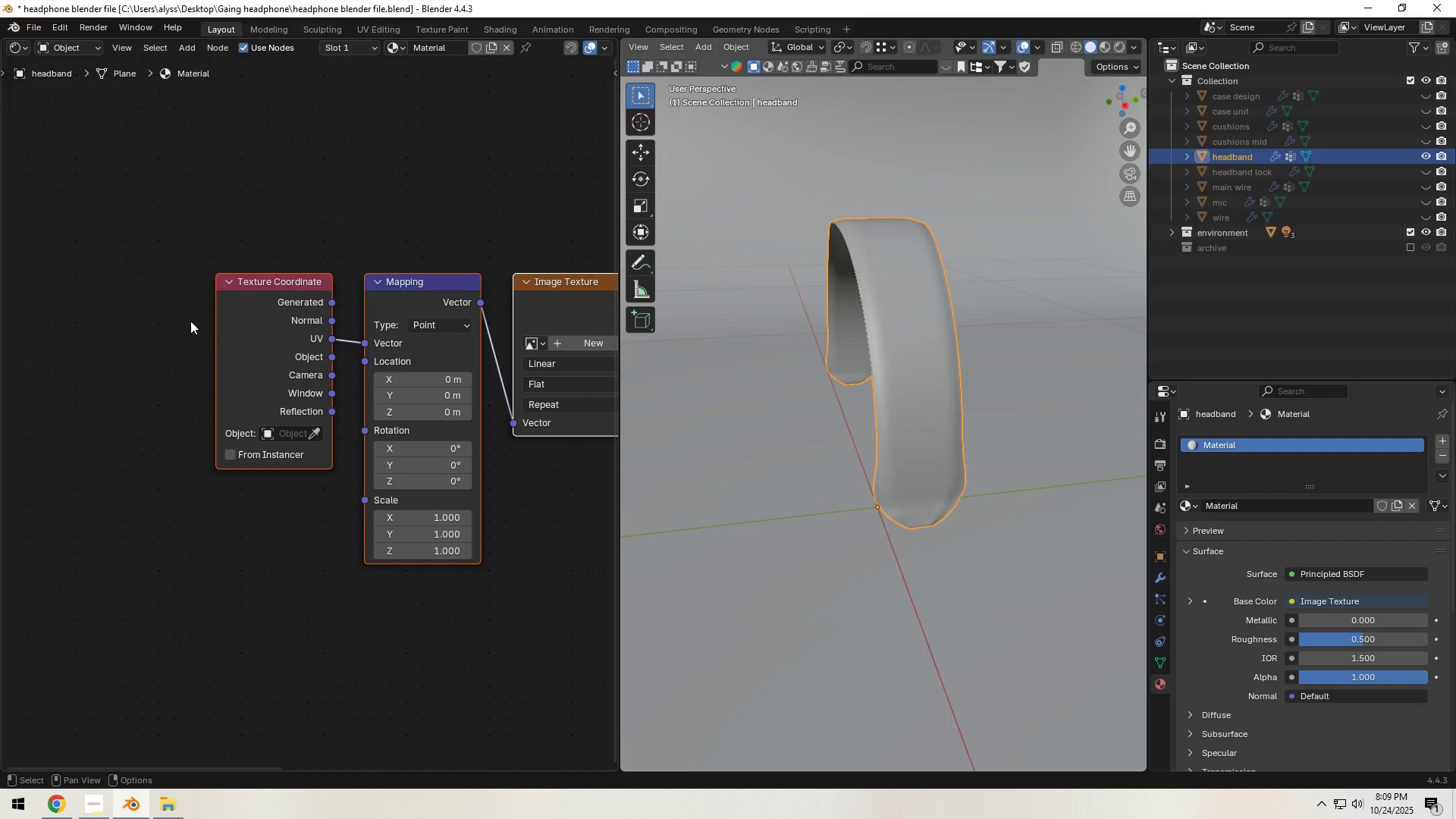 
left_click([260, 298])
 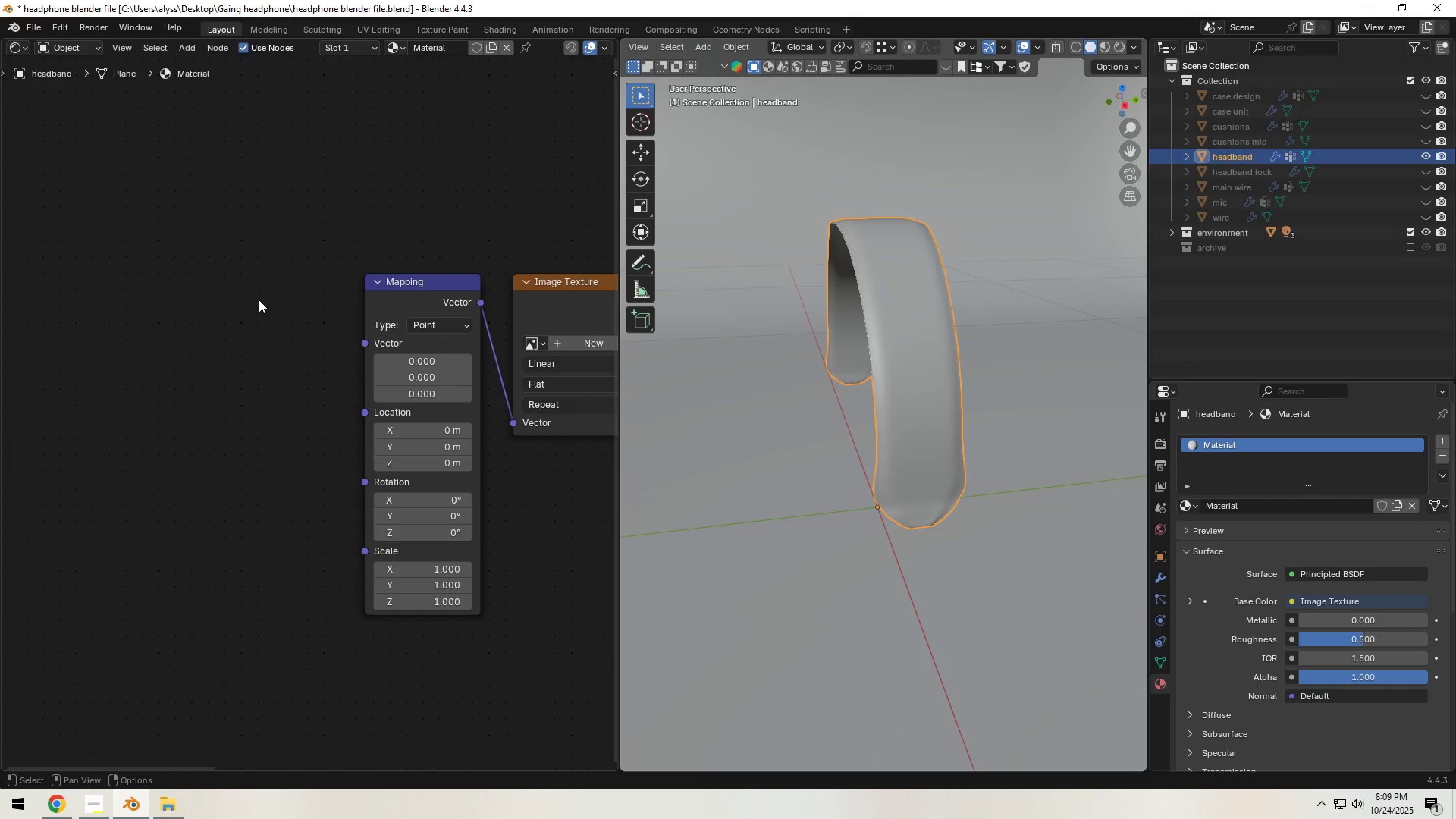 
key(X)
 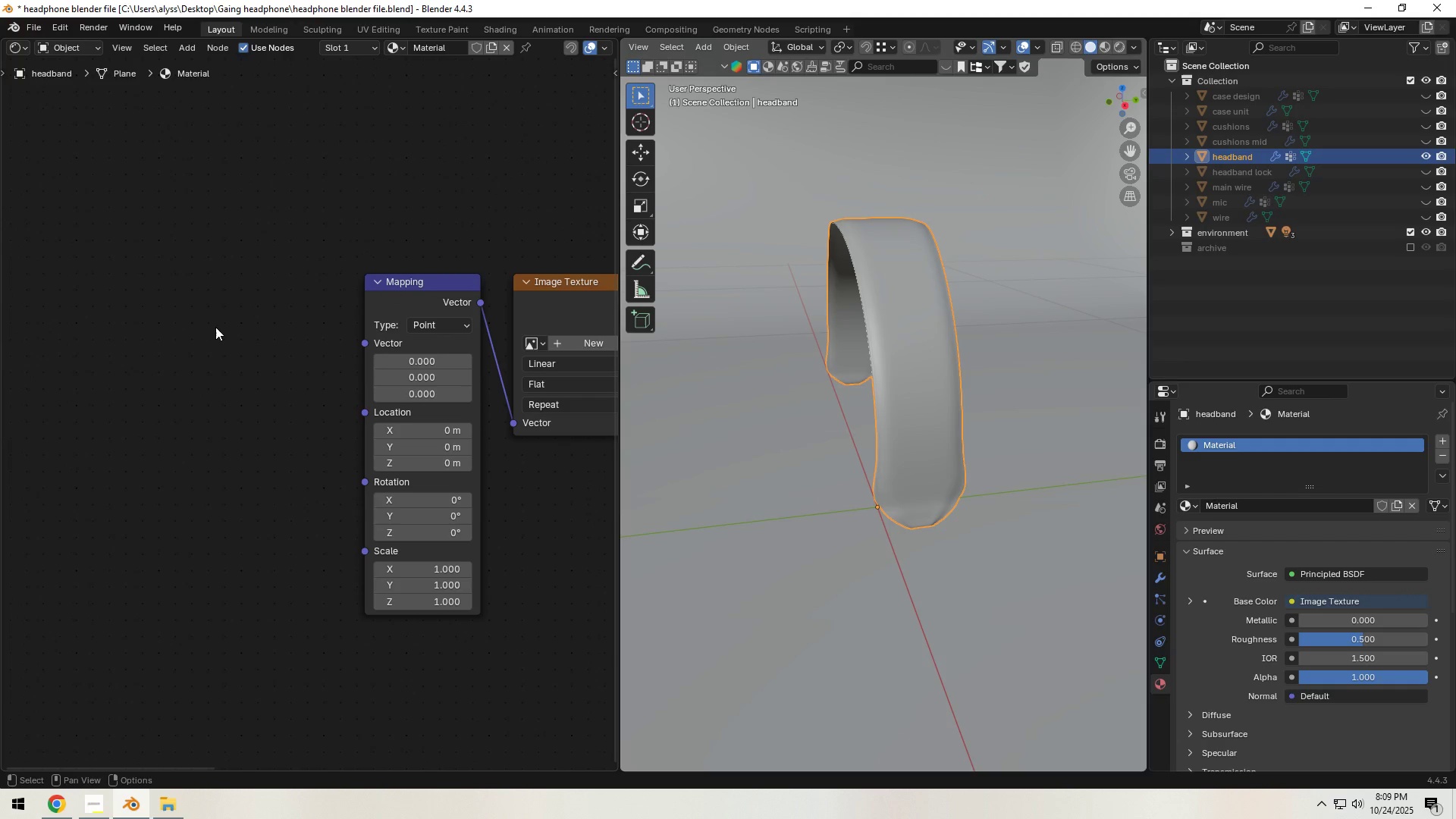 
left_click([215, 327])
 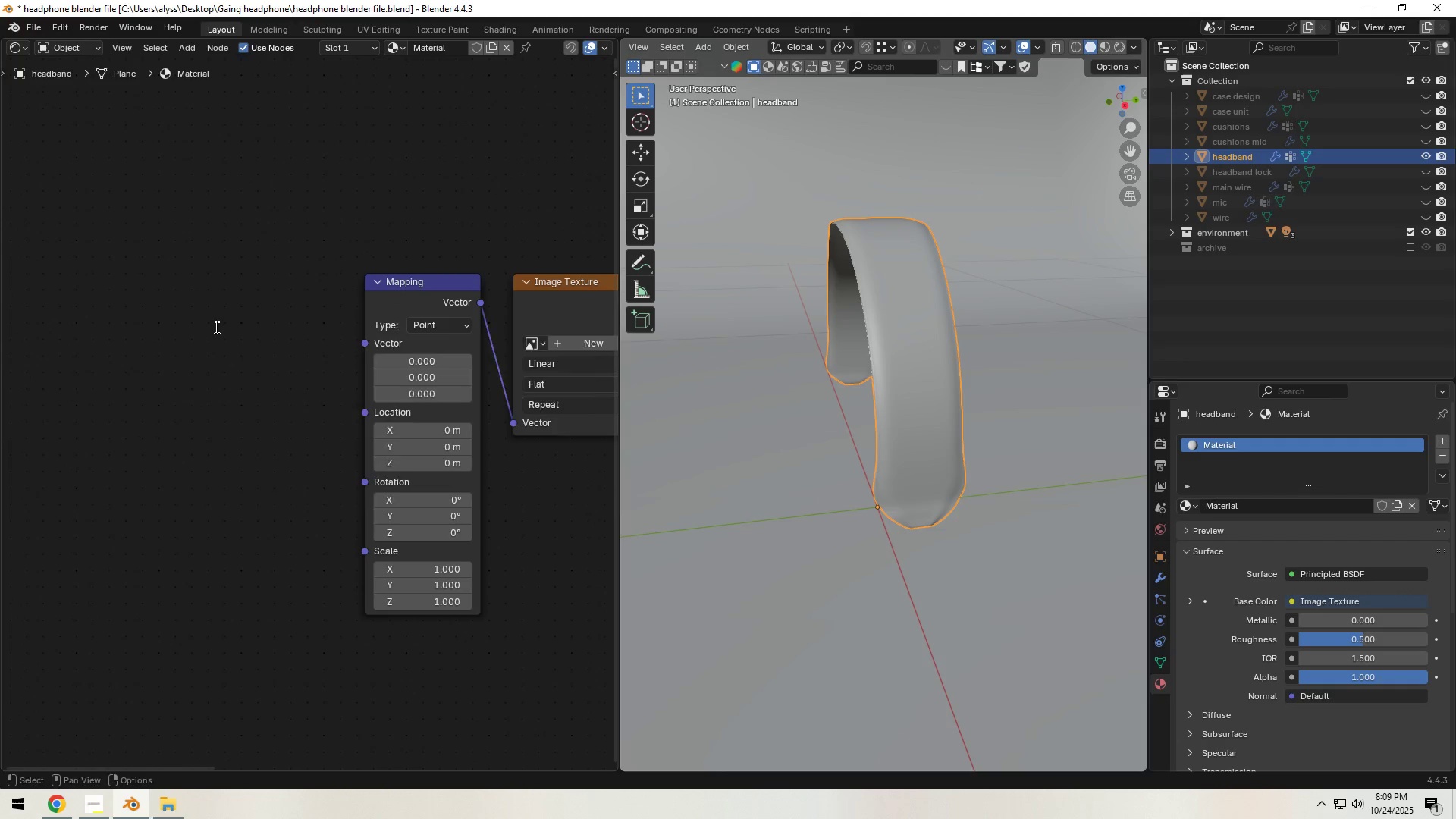 
type( uv map)
 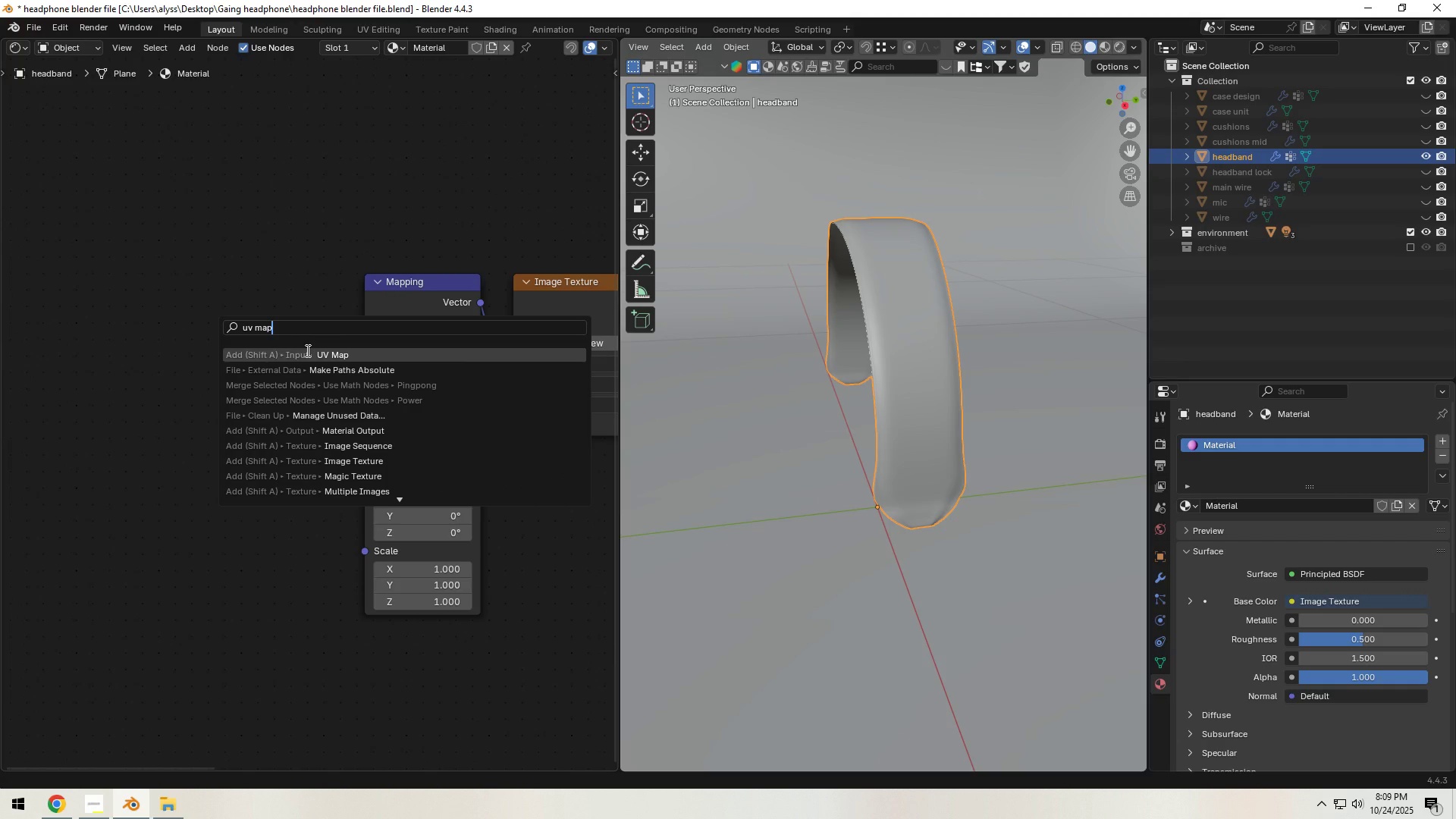 
left_click([306, 350])
 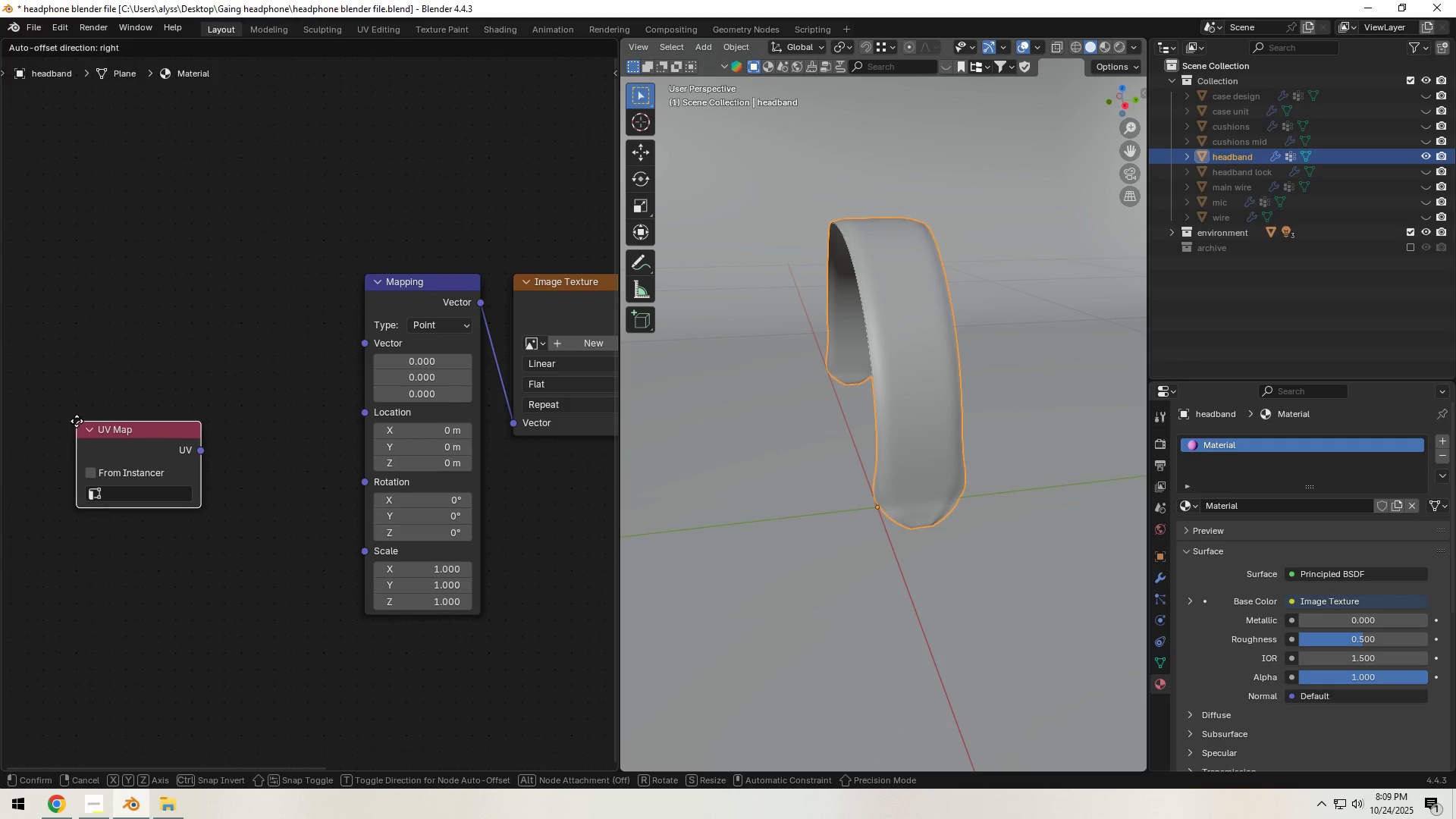 
left_click([77, 421])
 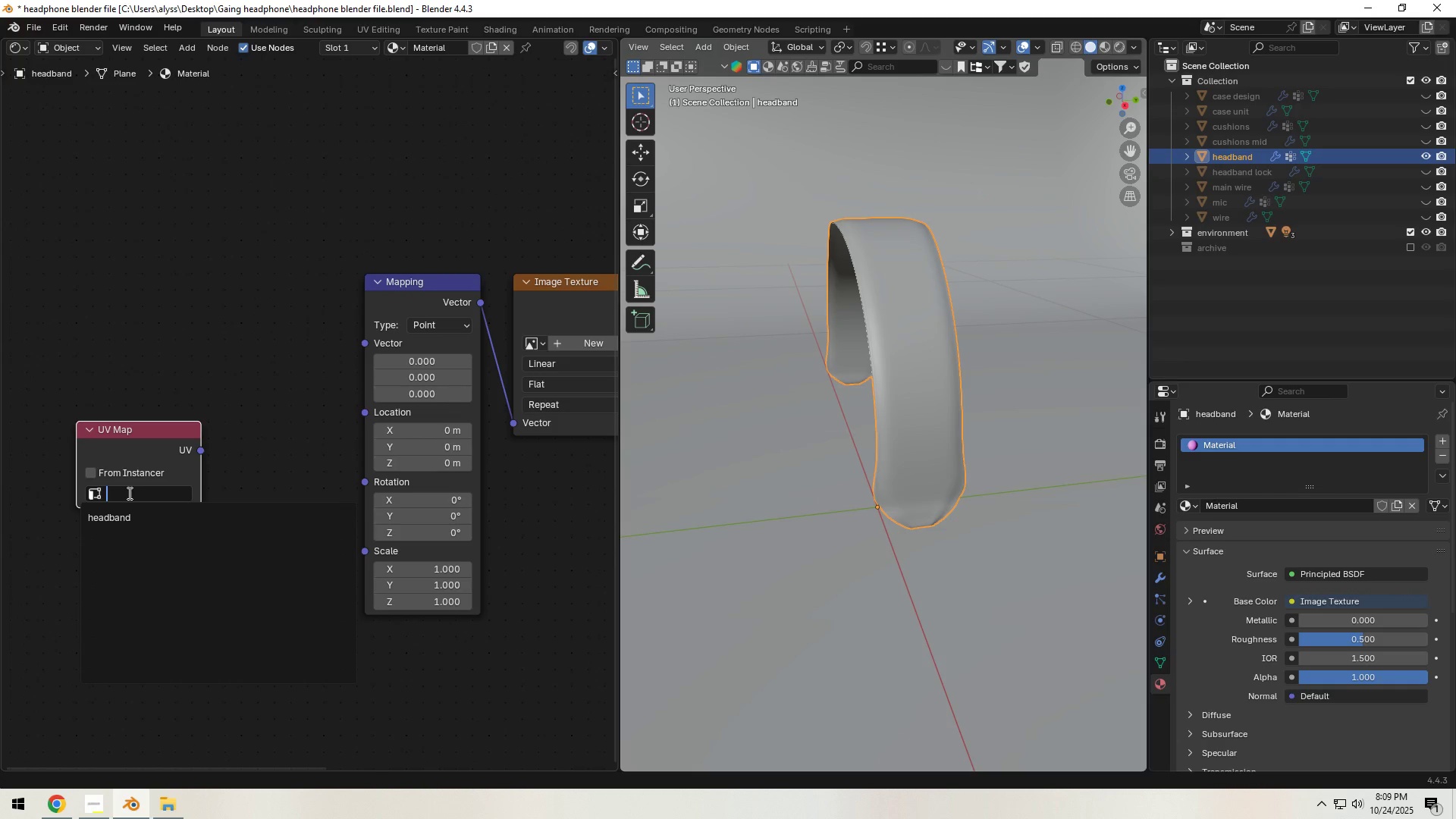 
left_click([128, 493])
 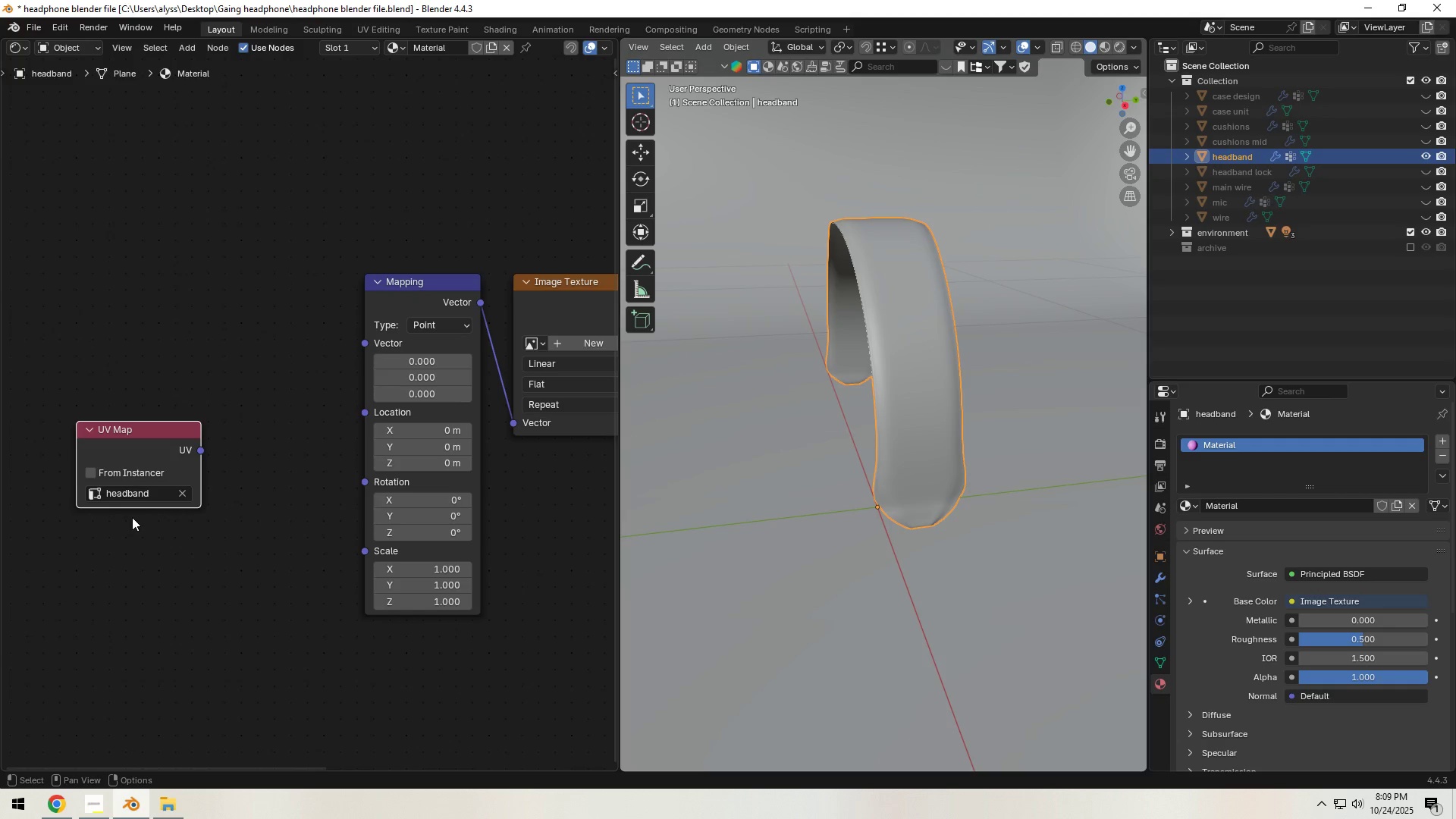 
left_click([132, 517])
 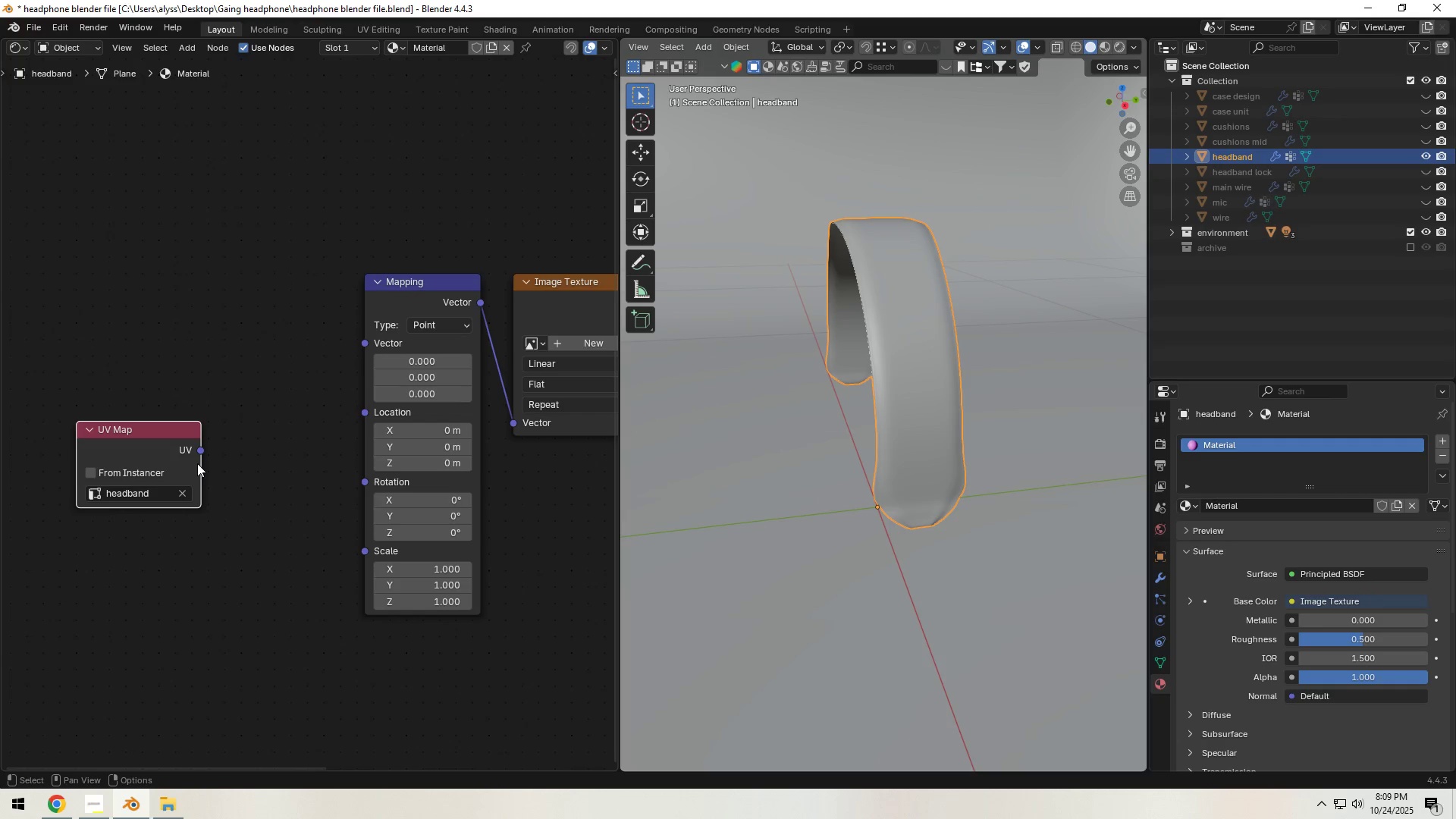 
left_click_drag(start_coordinate=[203, 453], to_coordinate=[350, 344])
 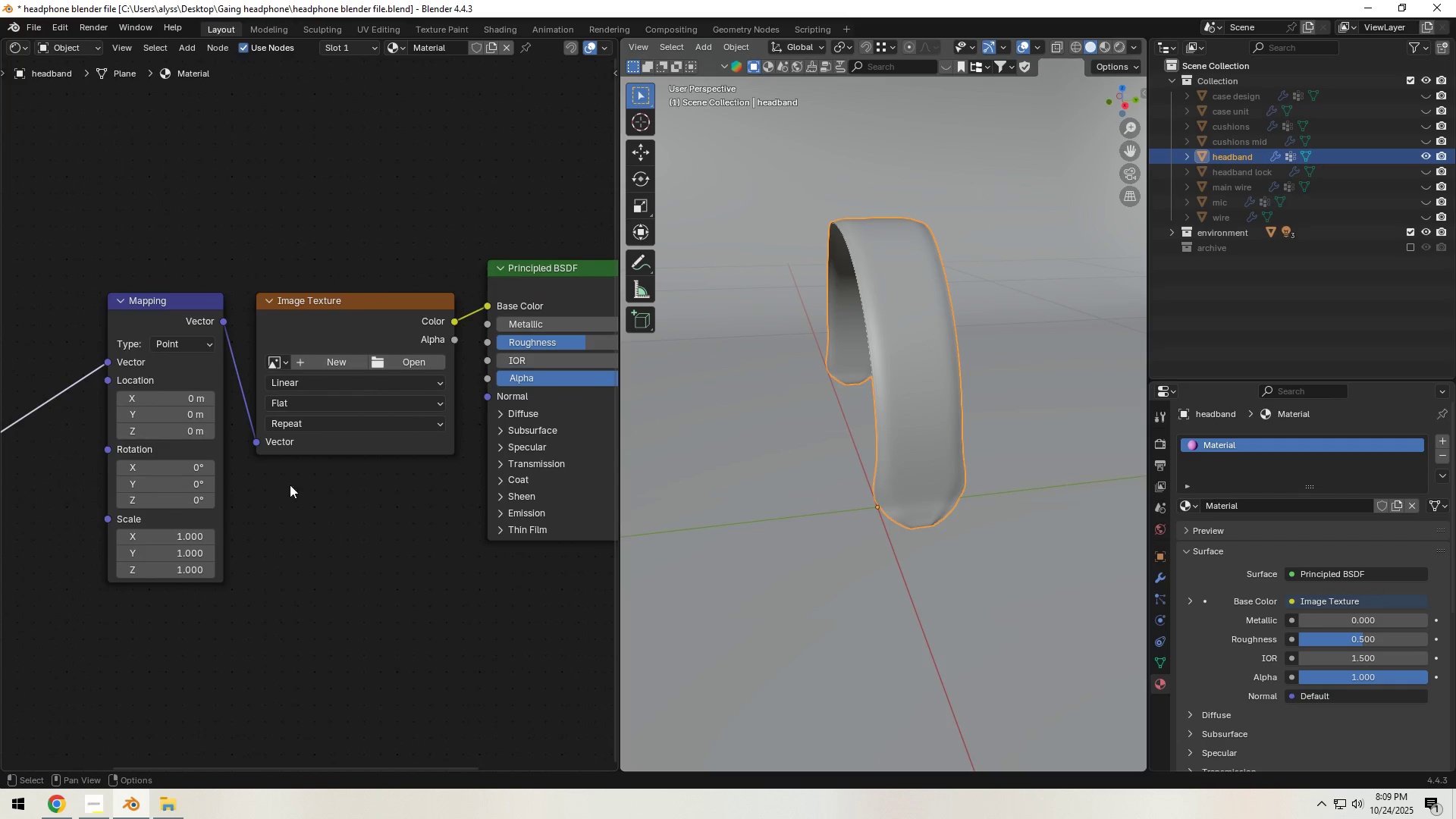 
scroll: coordinate [367, 469], scroll_direction: down, amount: 9.0
 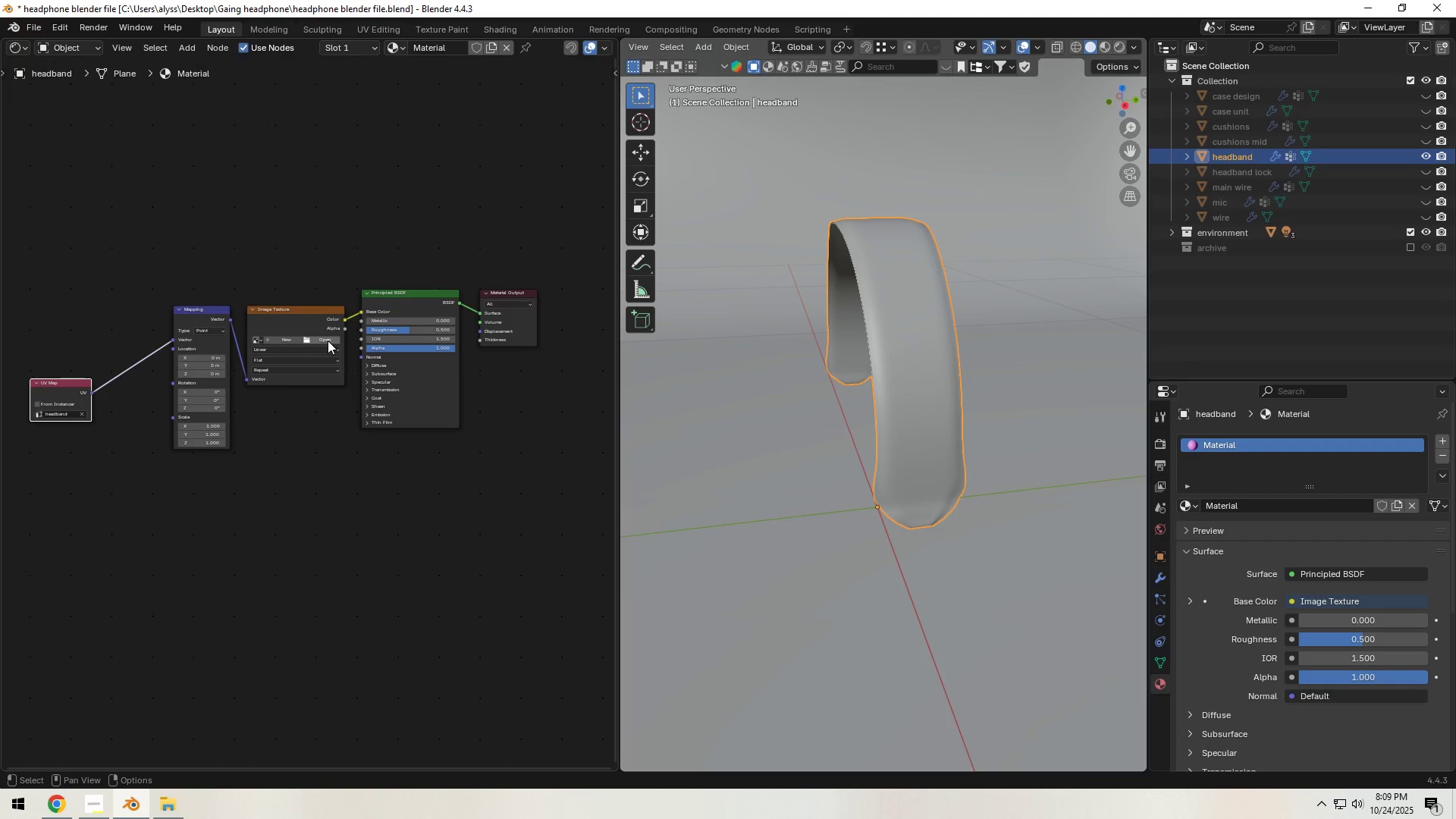 
left_click([328, 340])
 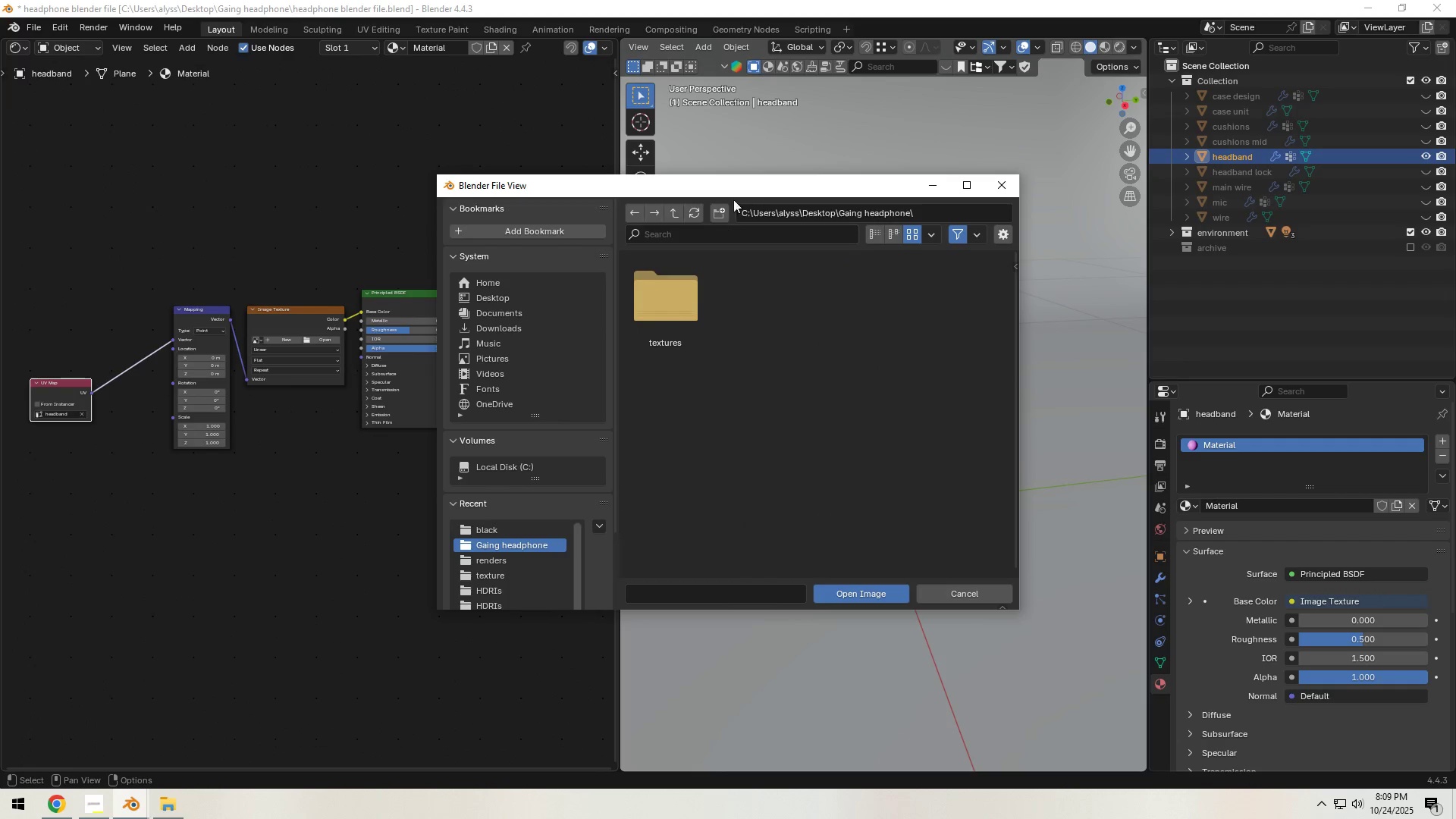 
left_click_drag(start_coordinate=[752, 184], to_coordinate=[1022, 162])
 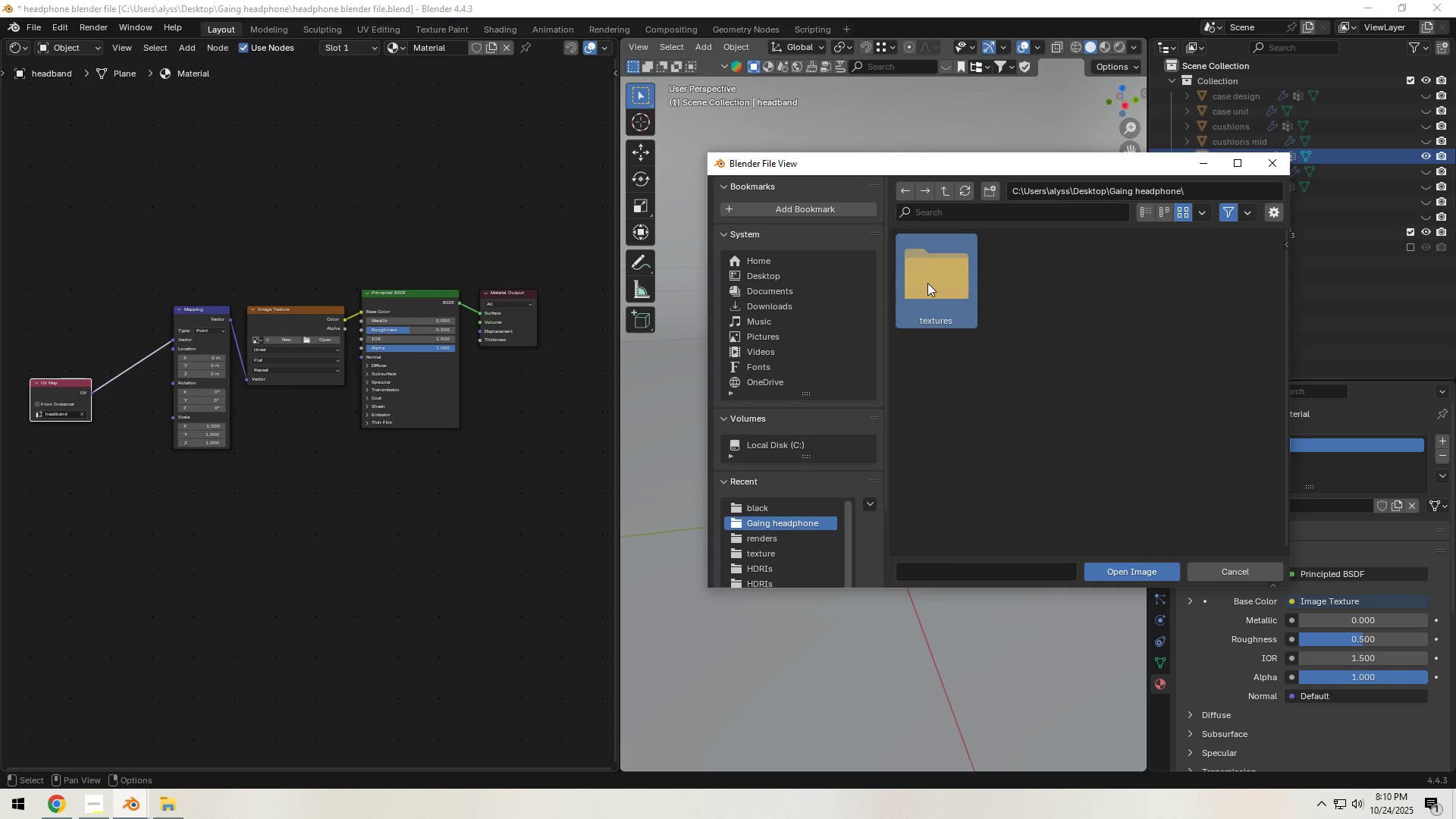 
double_click([927, 283])
 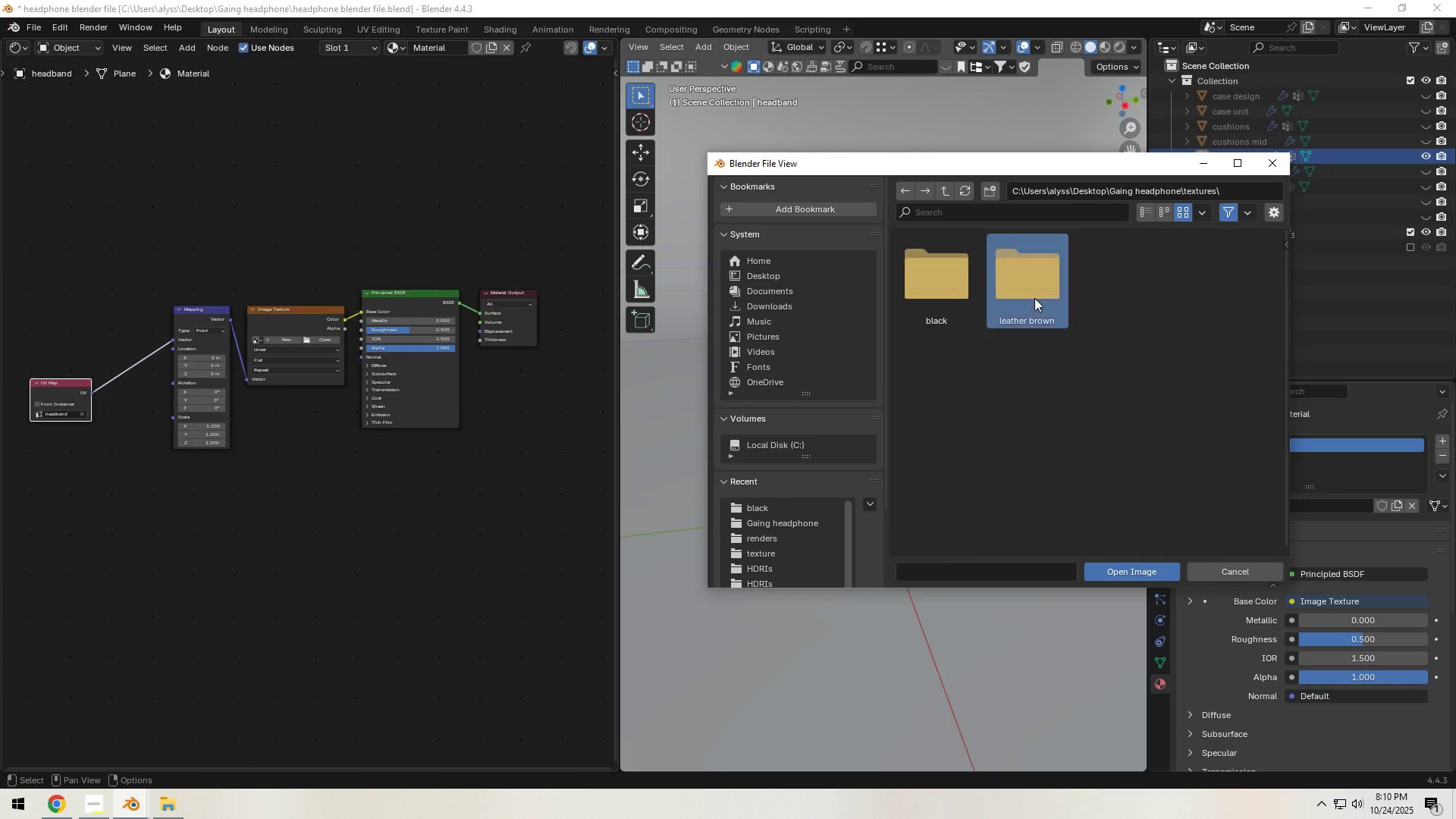 
double_click([1034, 298])
 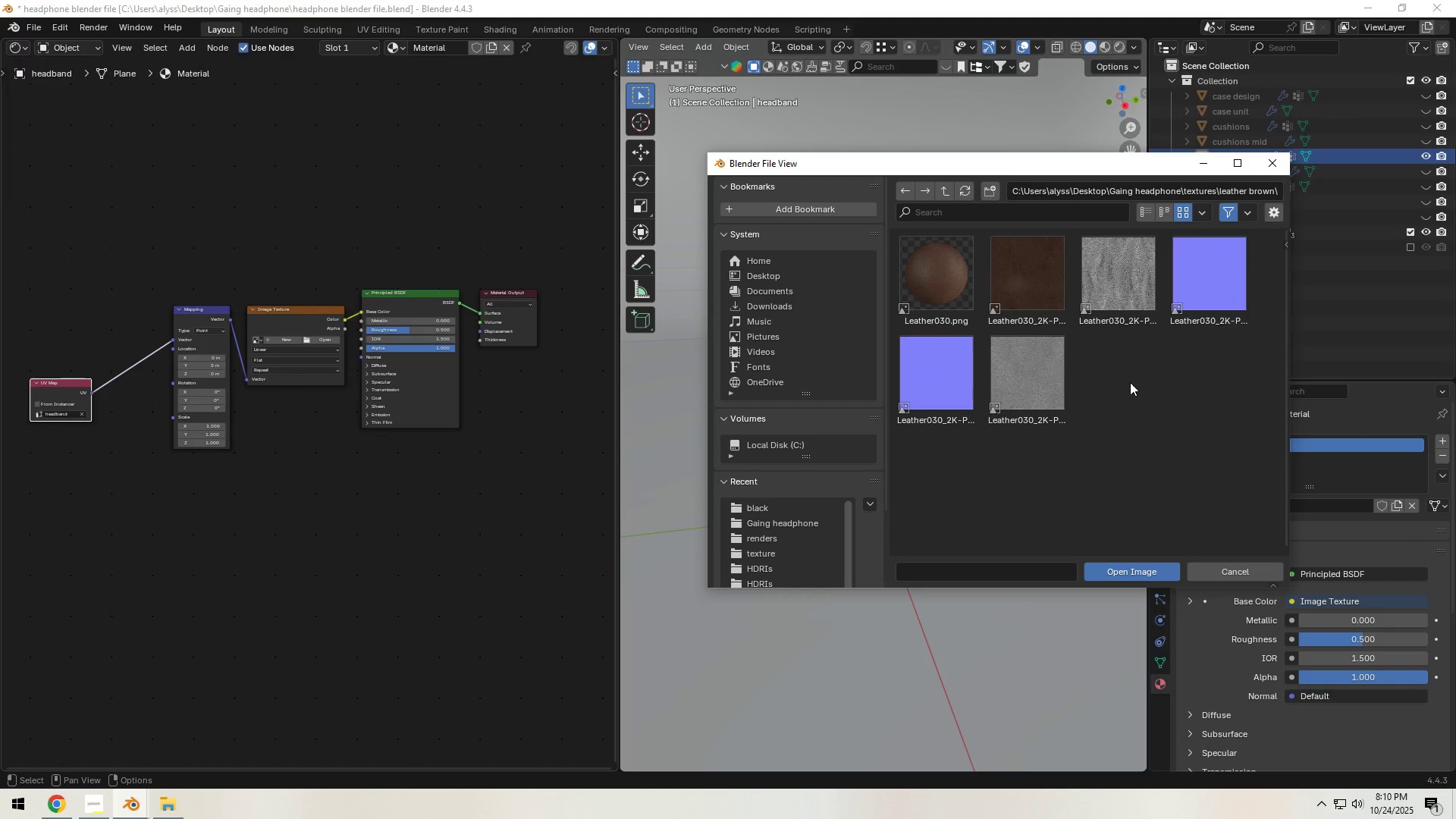 
left_click([1130, 382])
 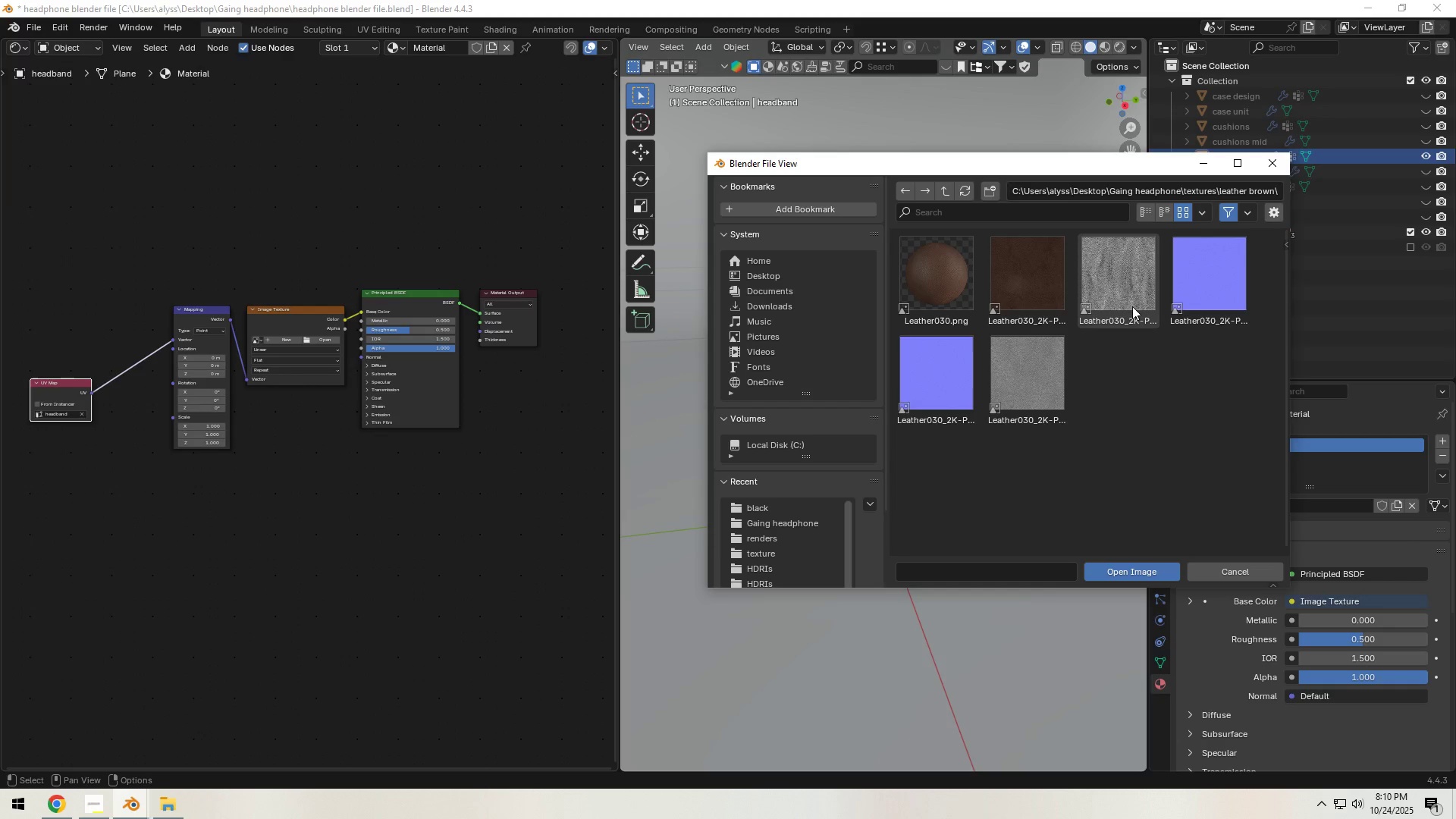 
mouse_move([1122, 315])
 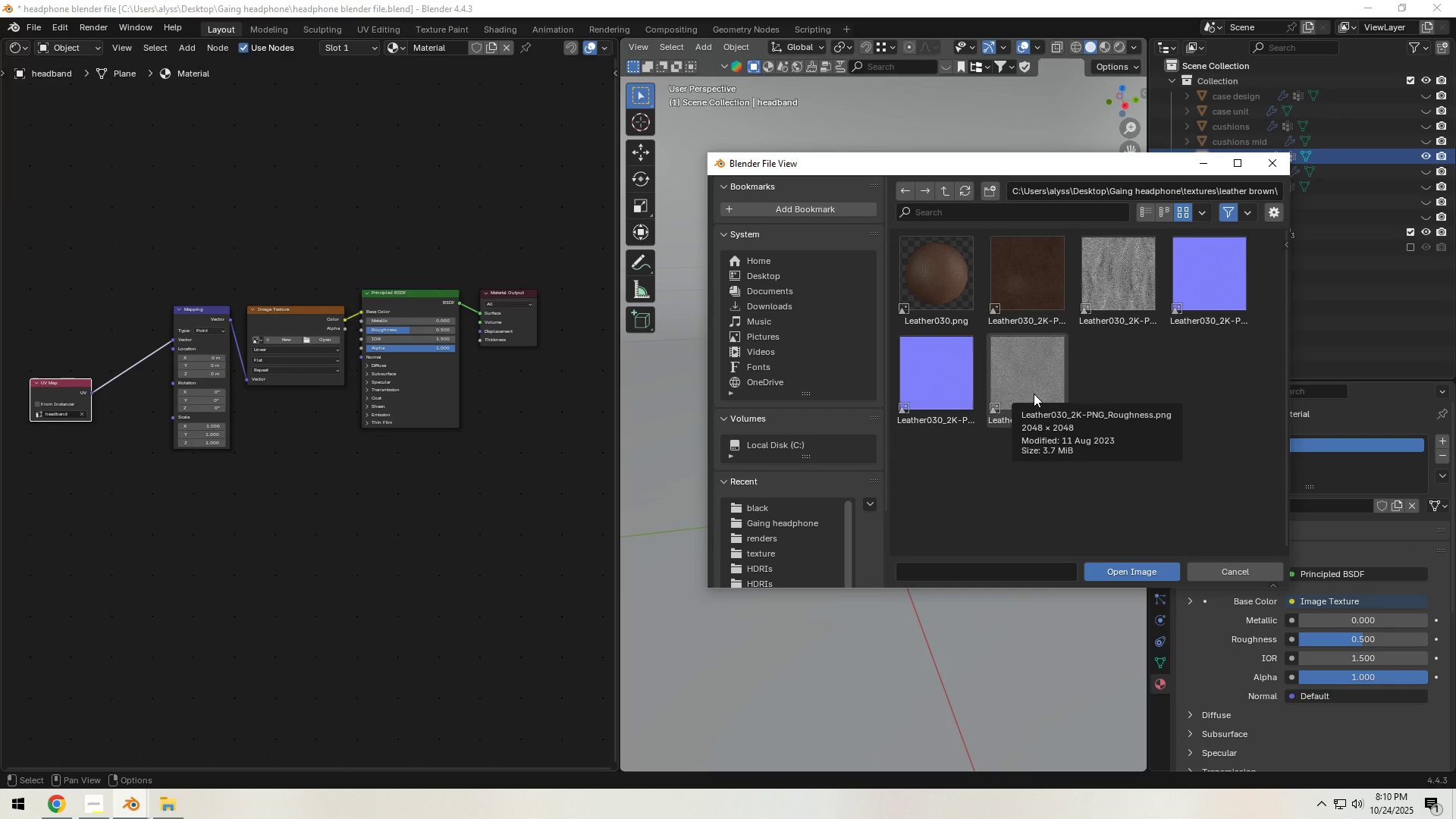 
left_click_drag(start_coordinate=[1034, 394], to_coordinate=[286, 444])
 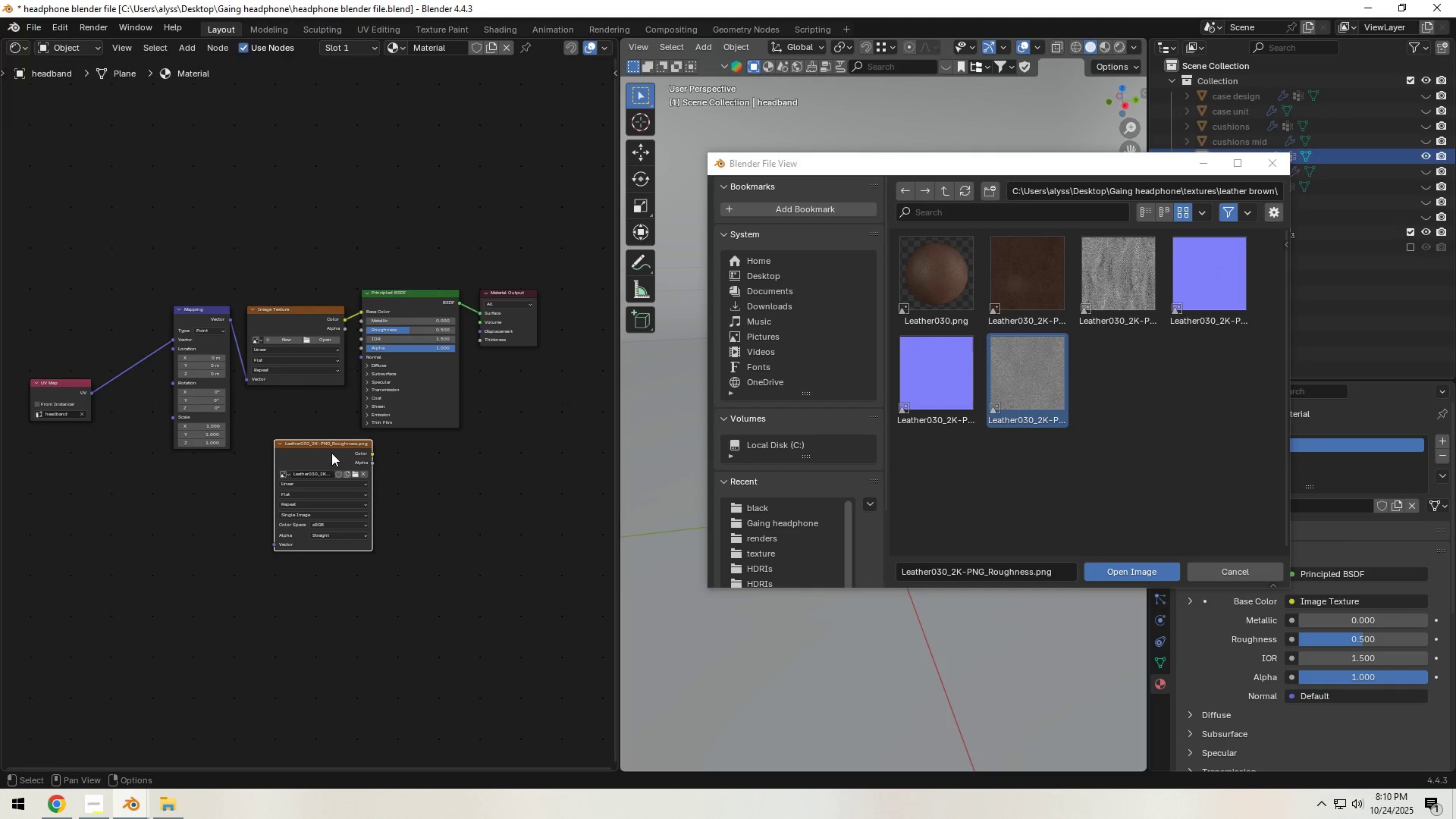 
left_click_drag(start_coordinate=[329, 448], to_coordinate=[296, 405])
 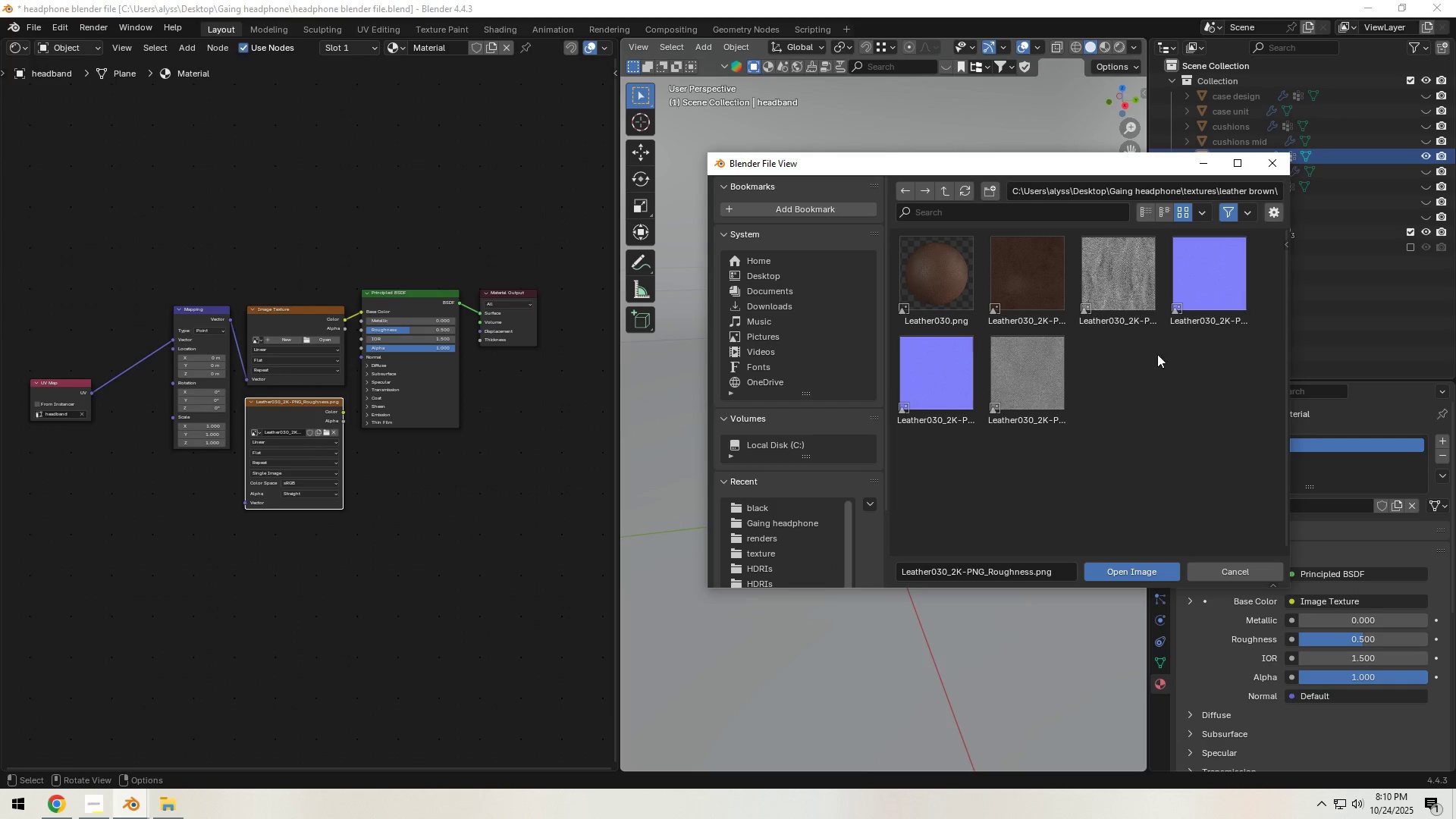 
left_click_drag(start_coordinate=[1208, 265], to_coordinate=[279, 579])
 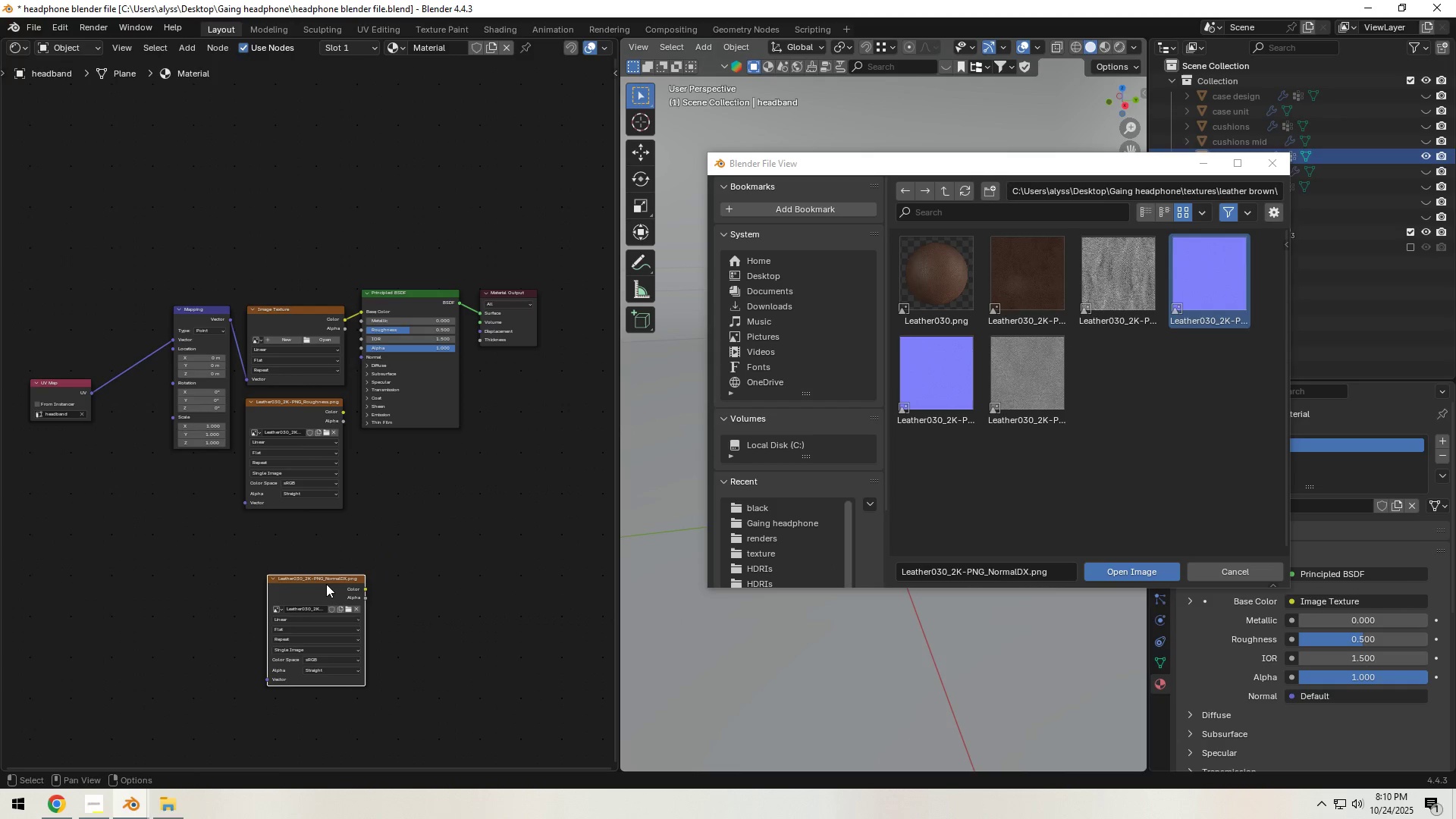 
left_click_drag(start_coordinate=[326, 584], to_coordinate=[297, 526])
 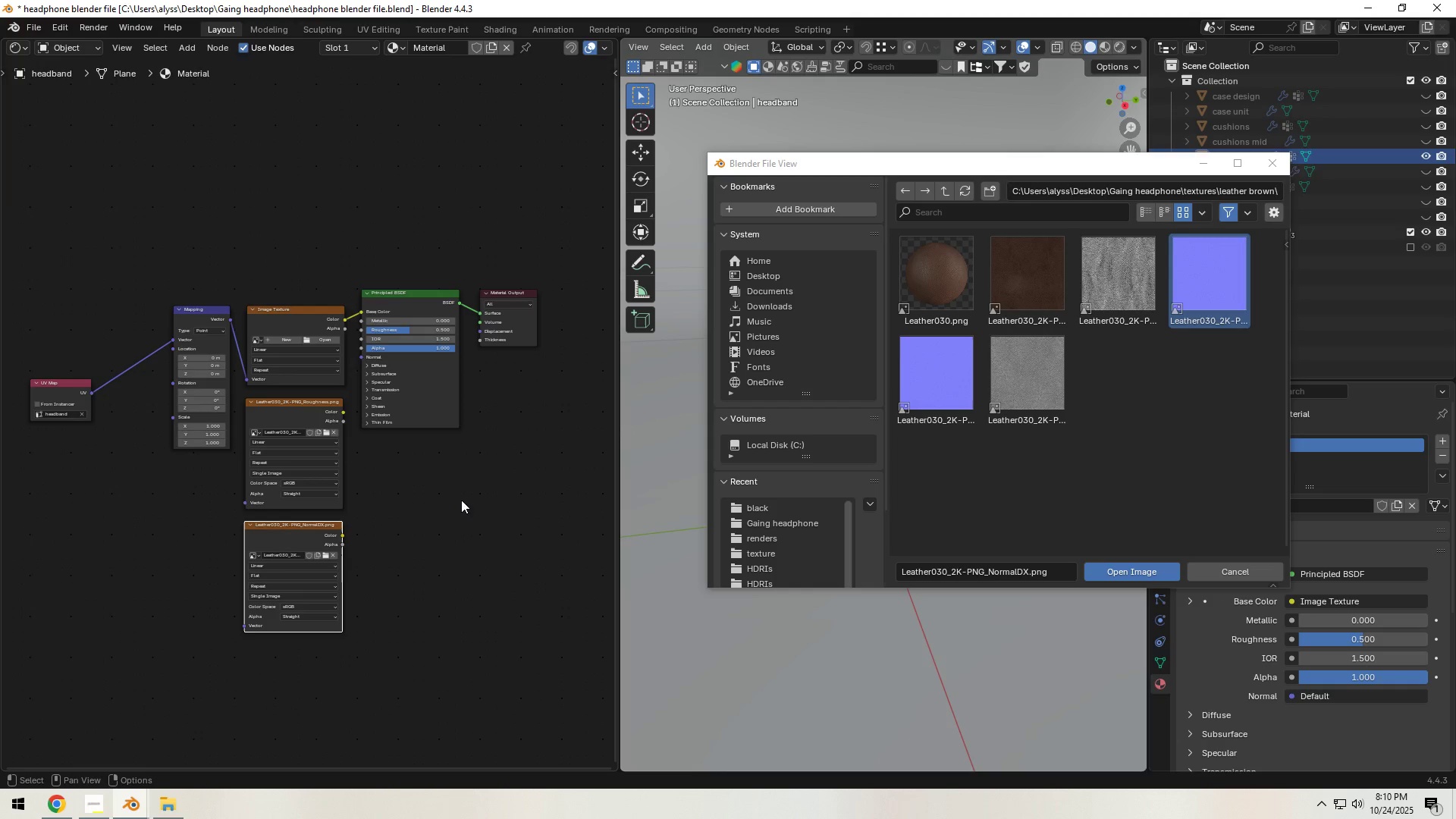 
left_click_drag(start_coordinate=[38, 256], to_coordinate=[561, 382])
 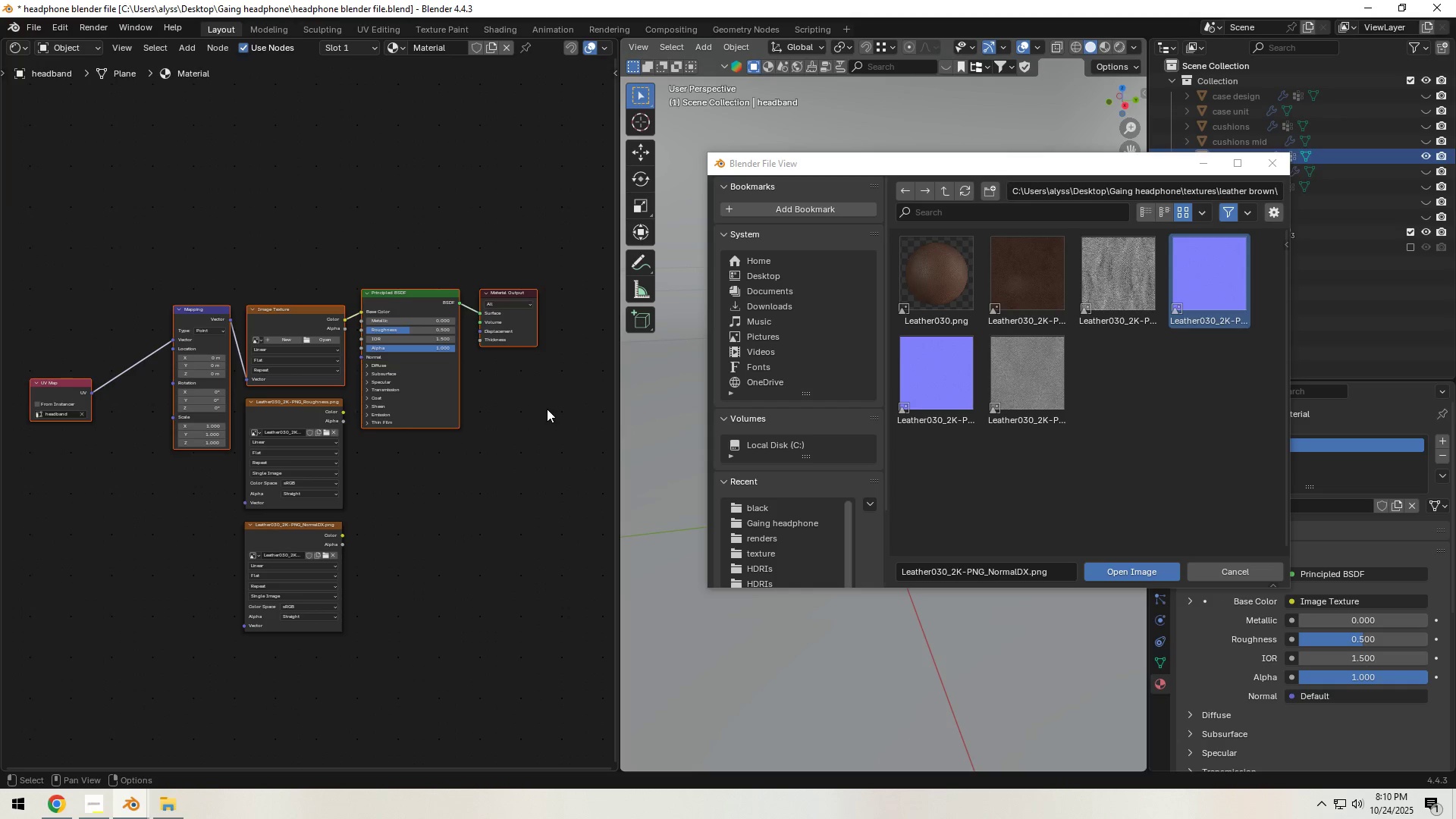 
type(gz)
 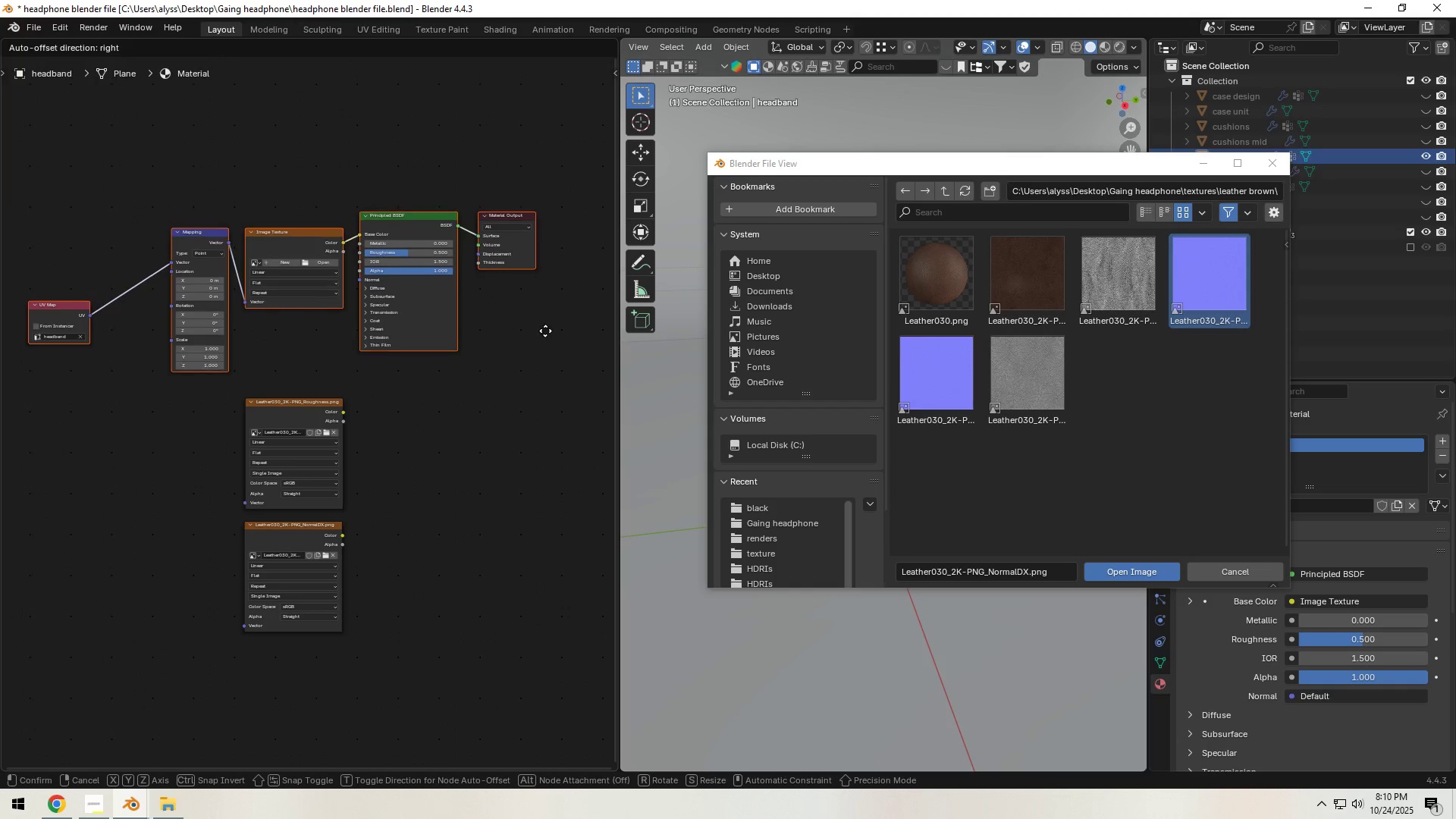 
left_click([545, 328])
 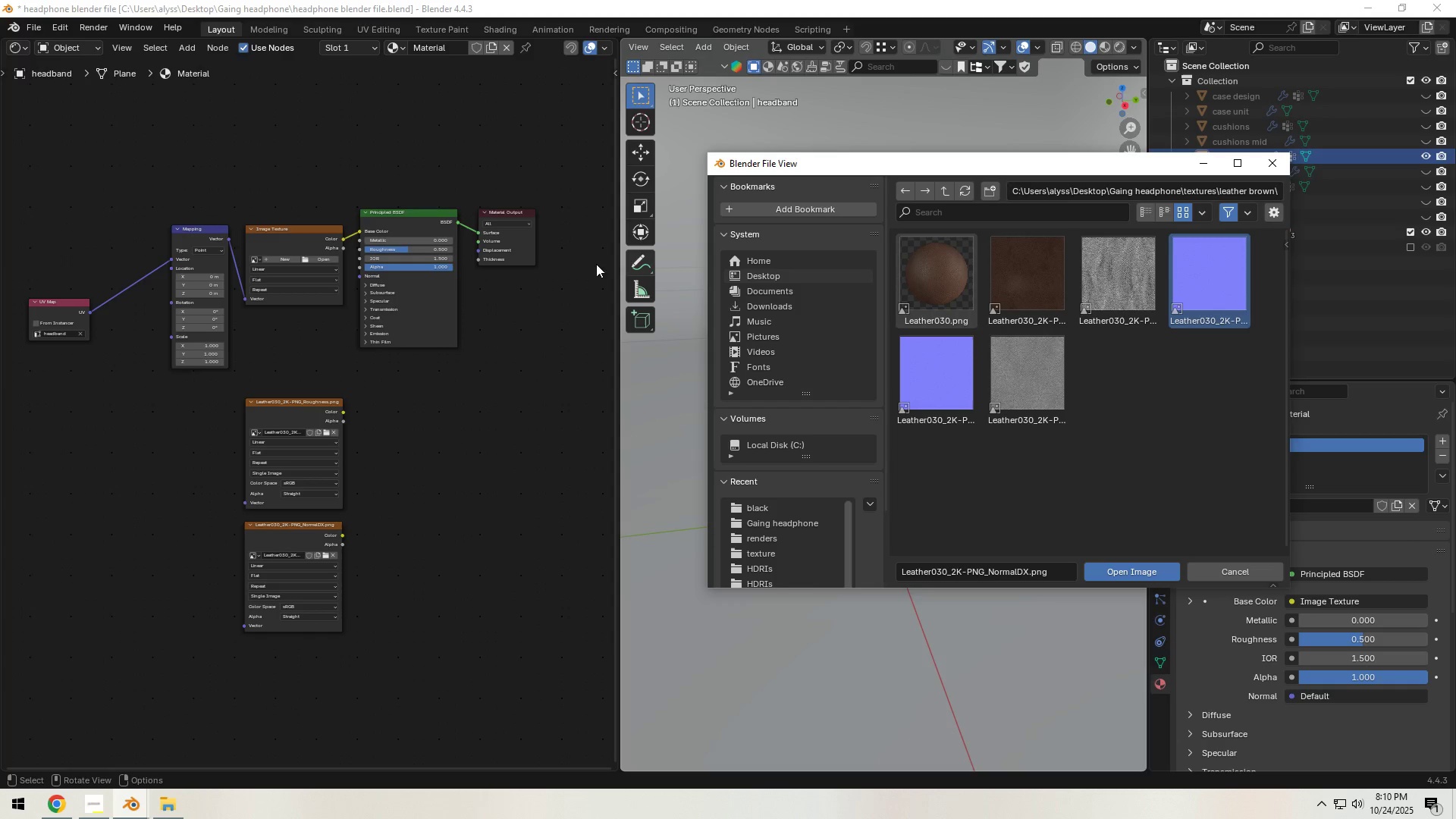 
left_click_drag(start_coordinate=[507, 210], to_coordinate=[583, 242])
 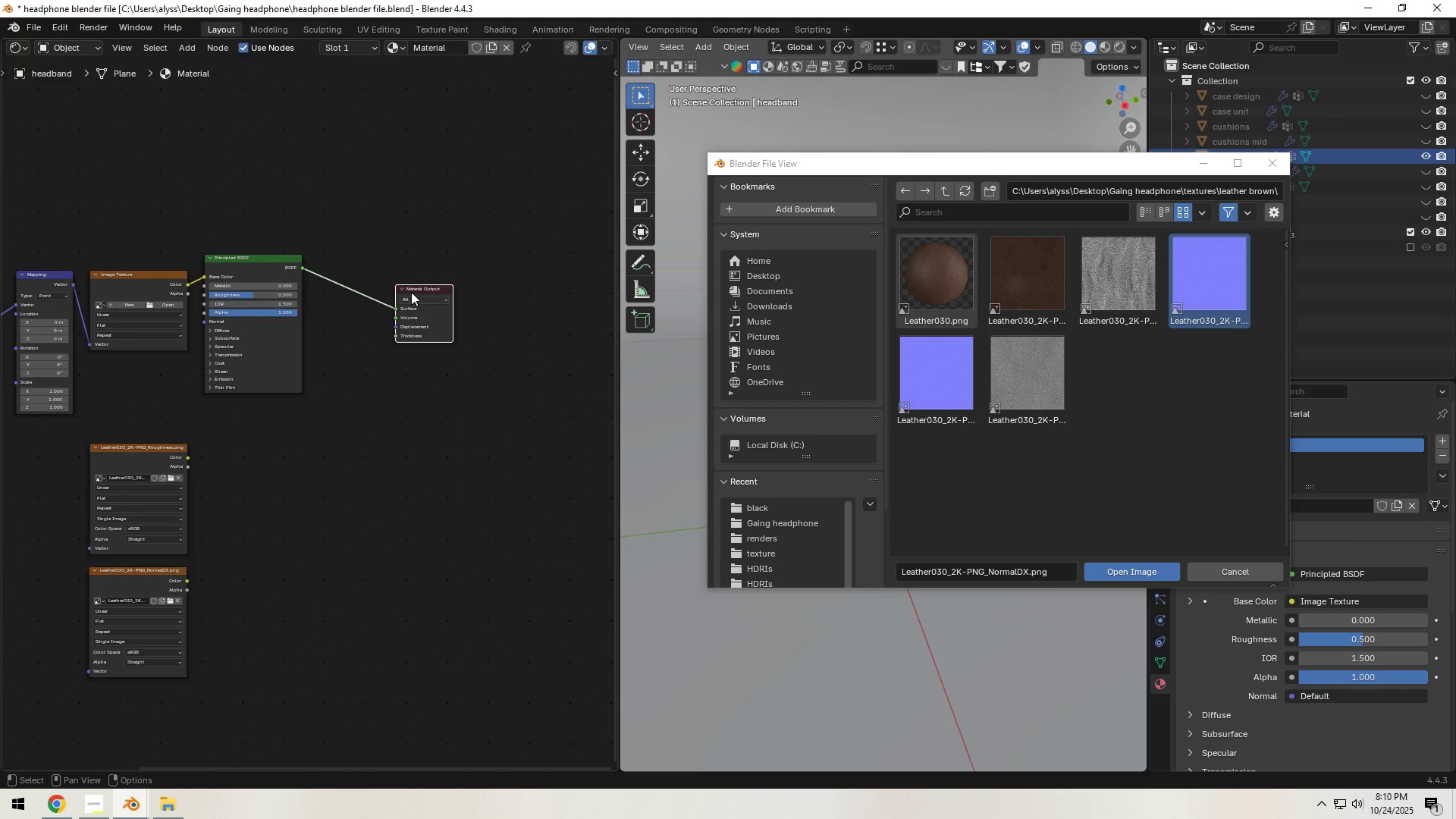 
left_click_drag(start_coordinate=[418, 286], to_coordinate=[534, 271])
 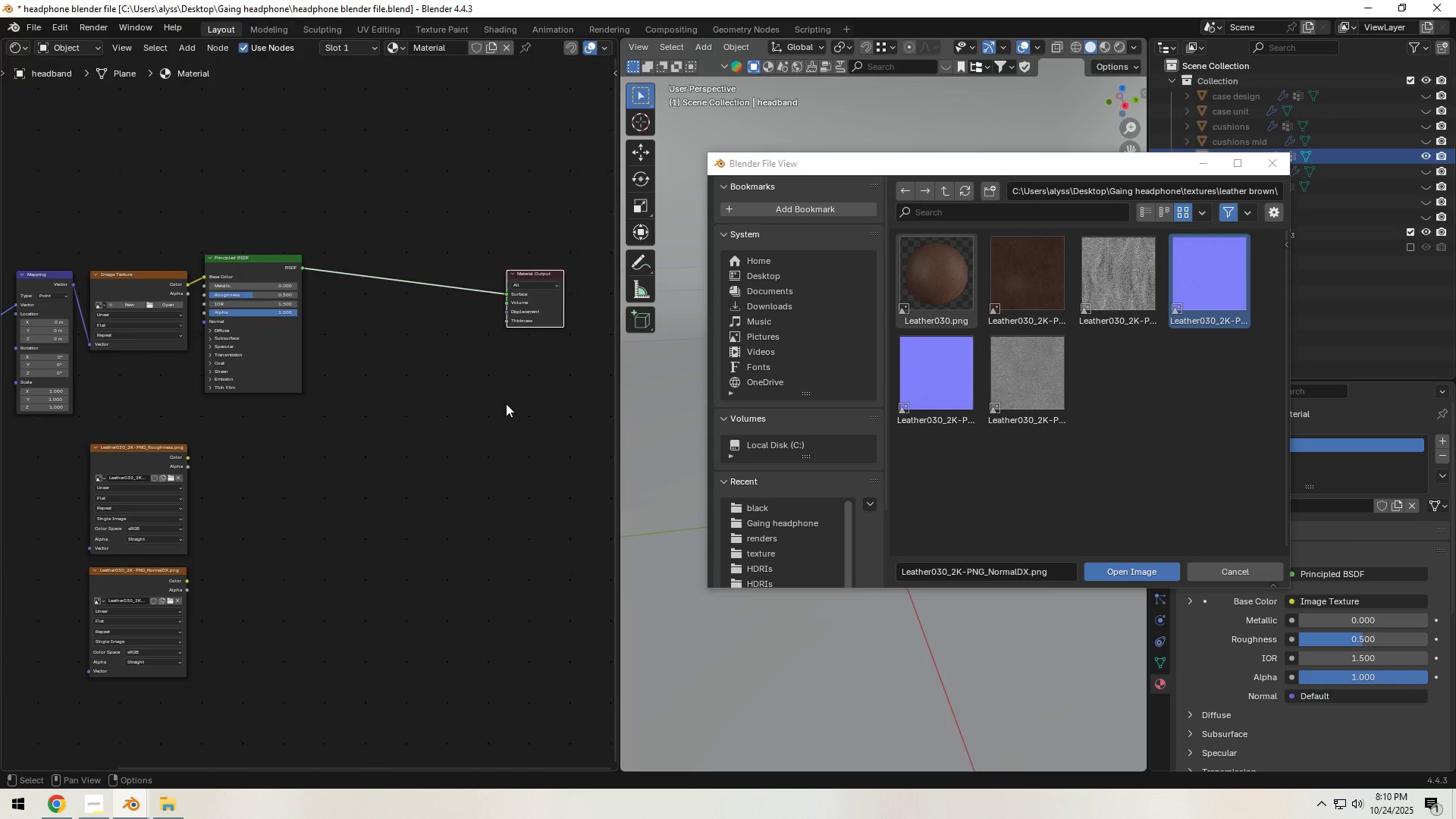 
left_click([506, 403])
 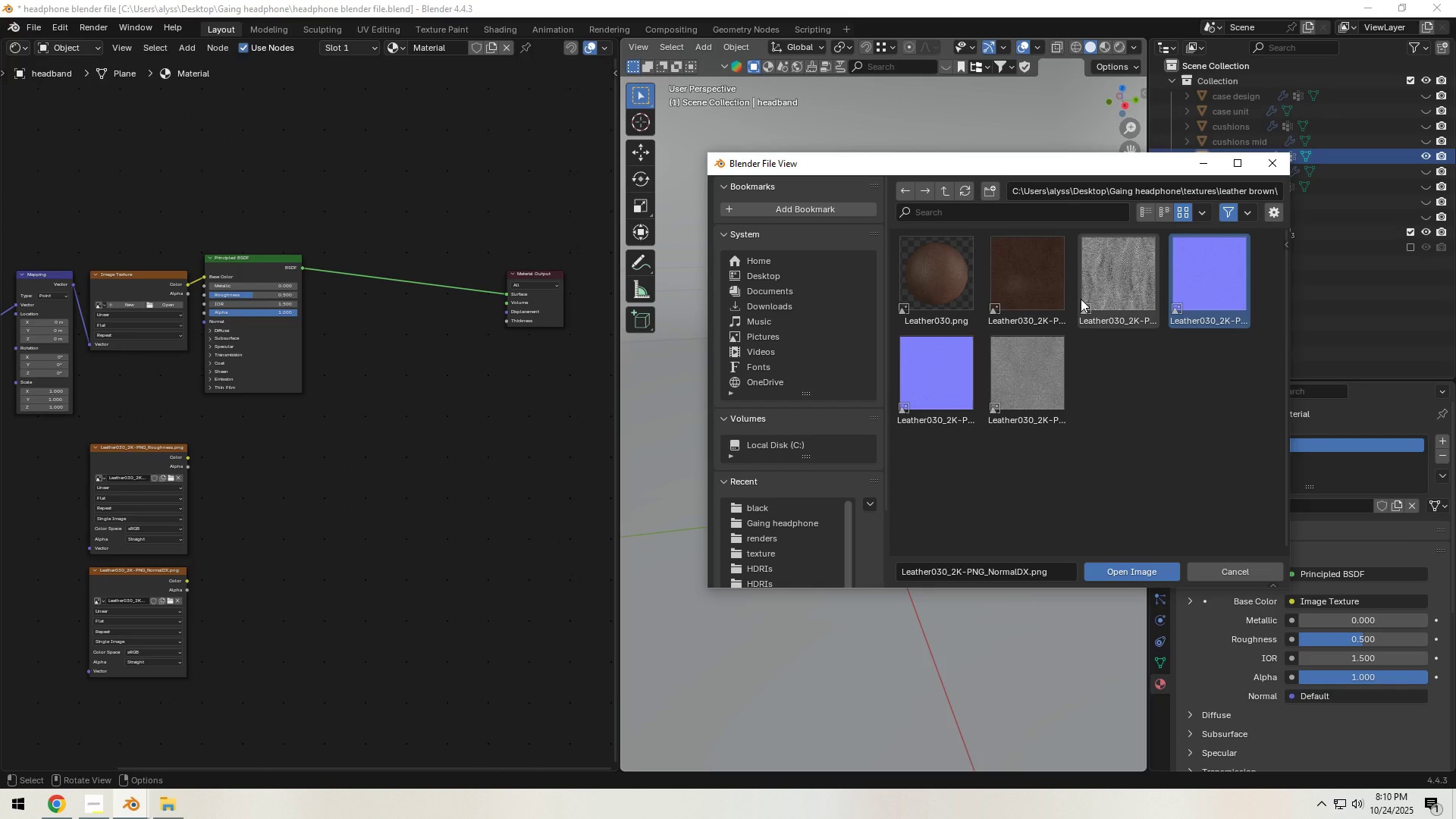 
left_click_drag(start_coordinate=[1102, 284], to_coordinate=[400, 390])
 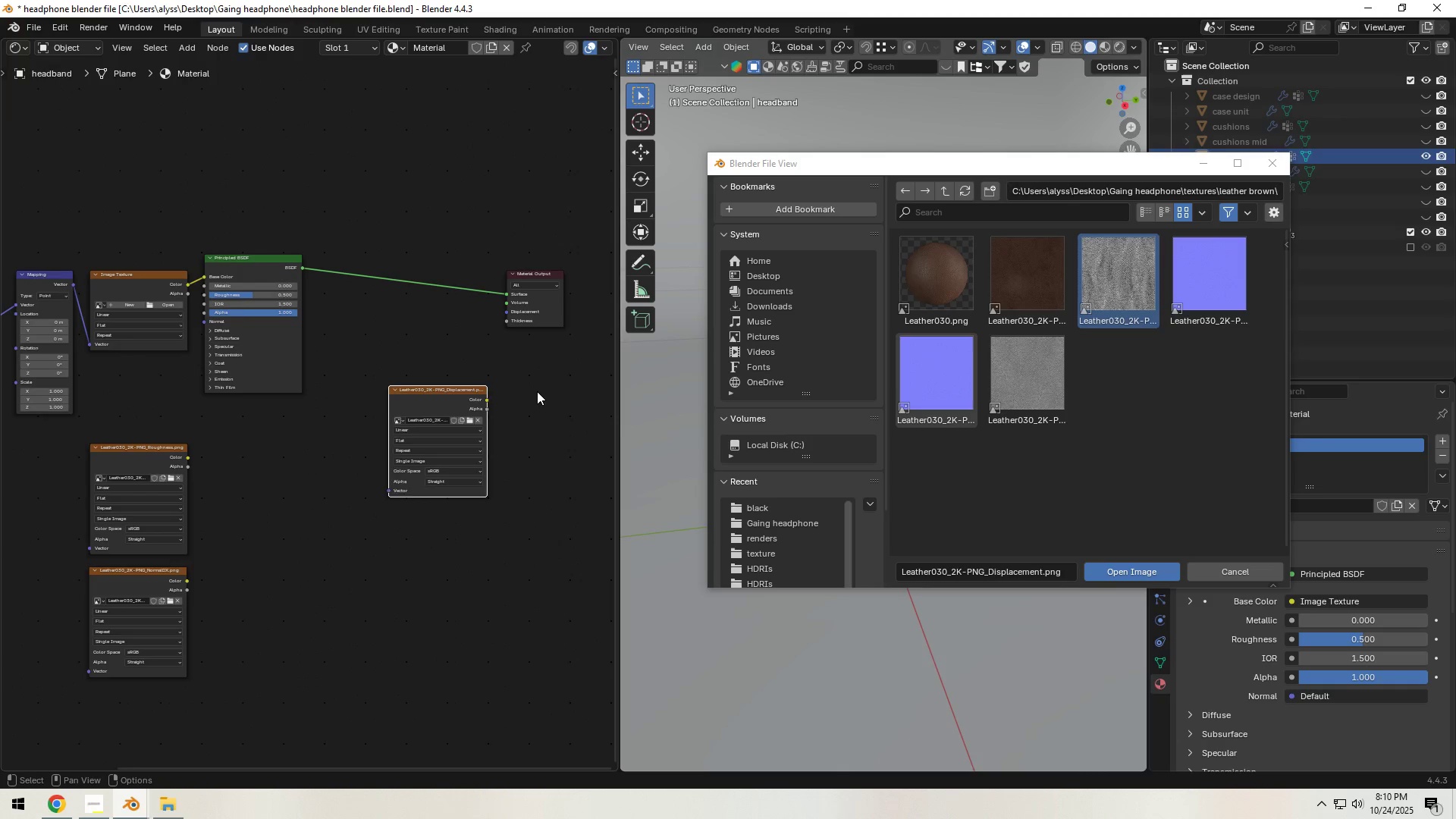 
left_click([537, 391])
 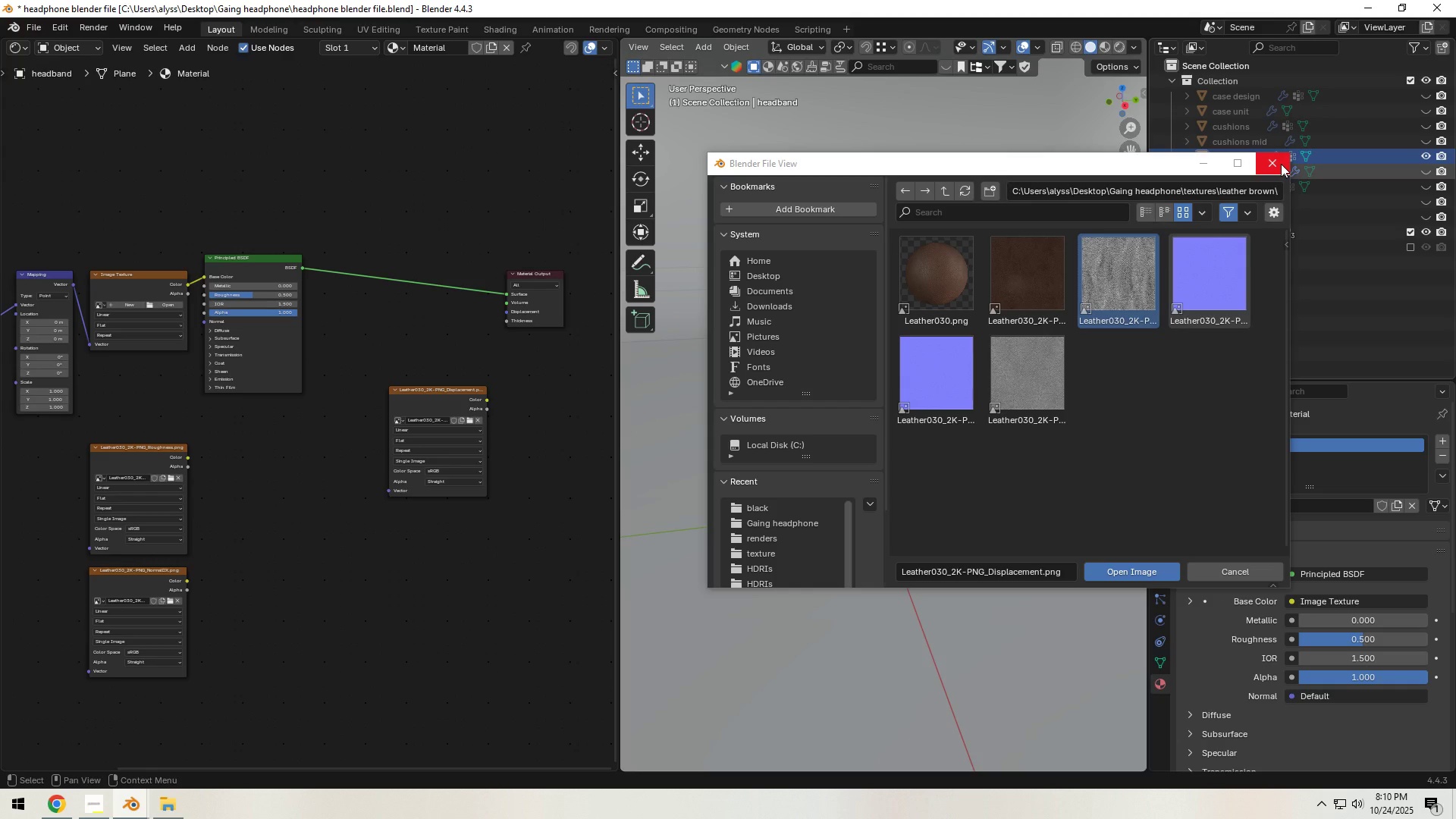 
left_click([1028, 294])
 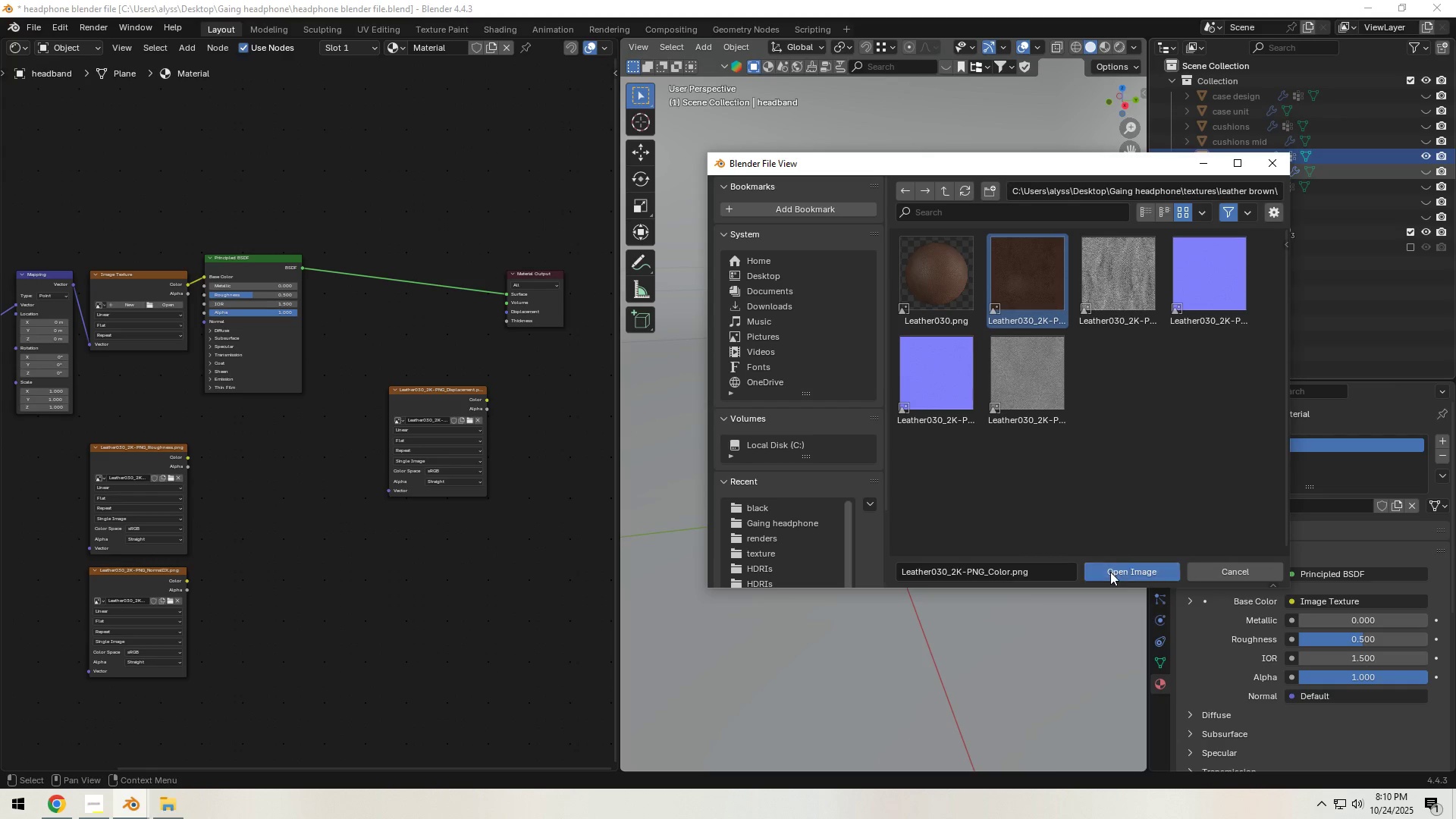 
left_click([1110, 572])
 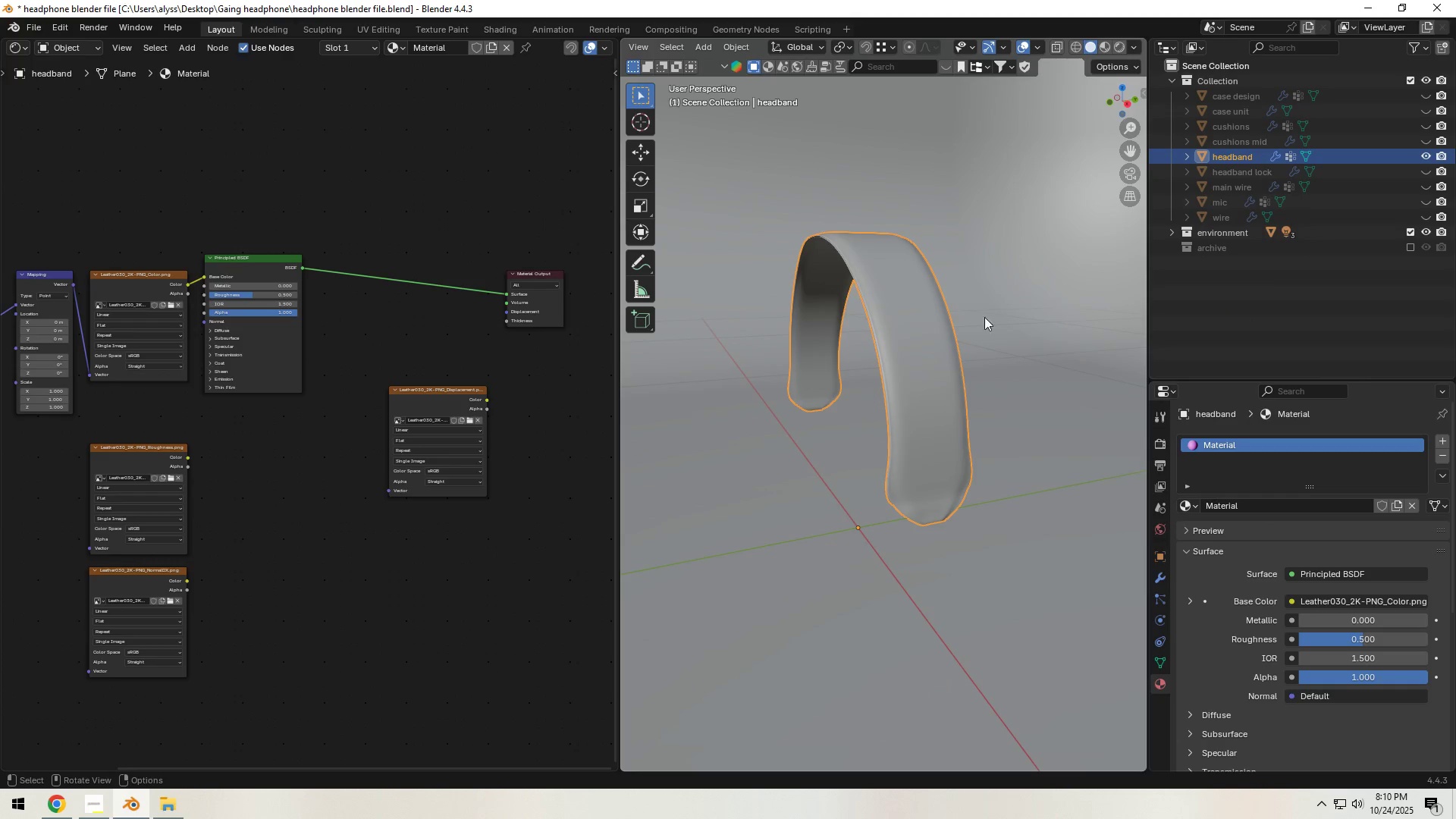 
left_click([1024, 289])
 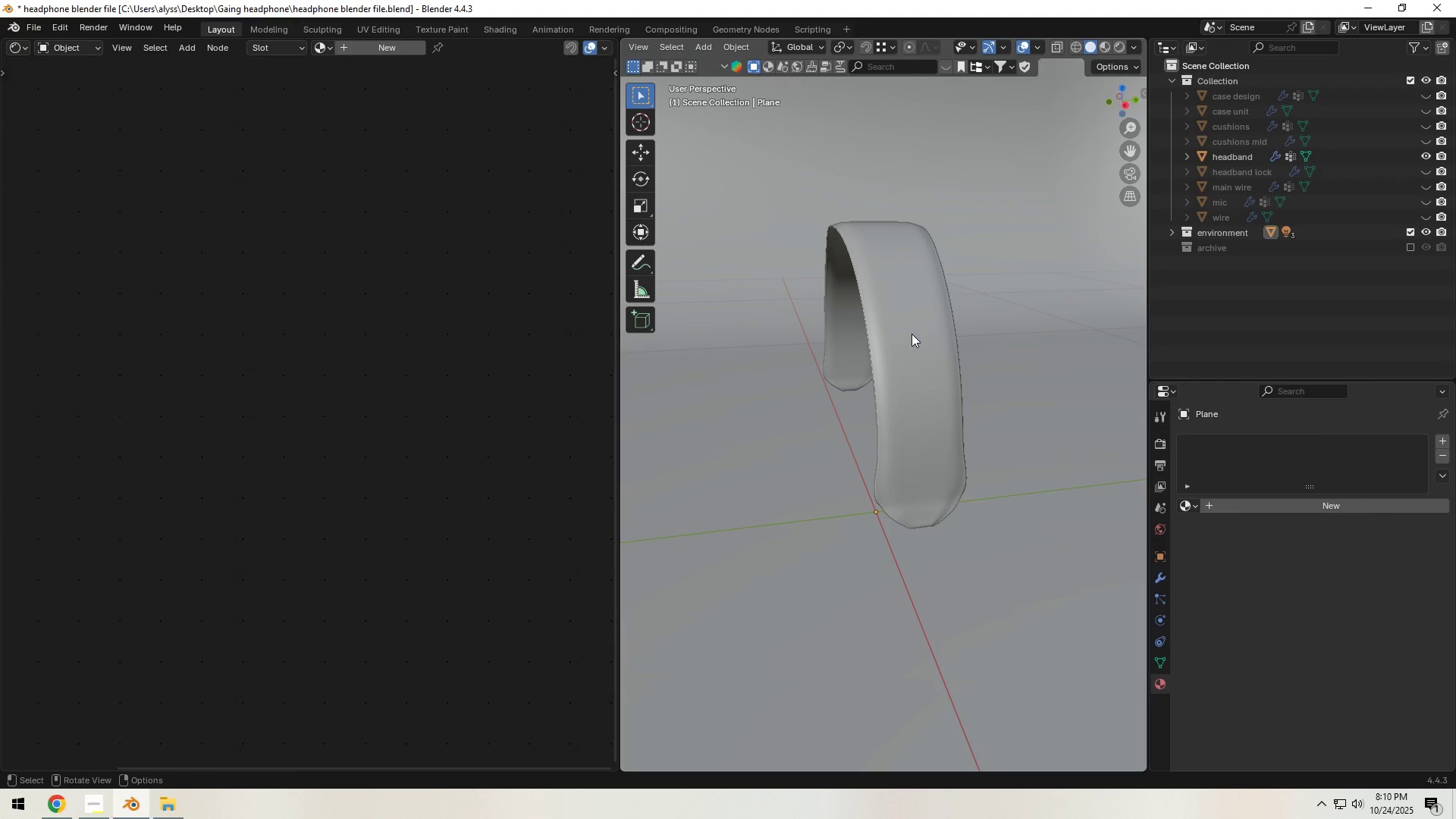 
left_click([912, 334])
 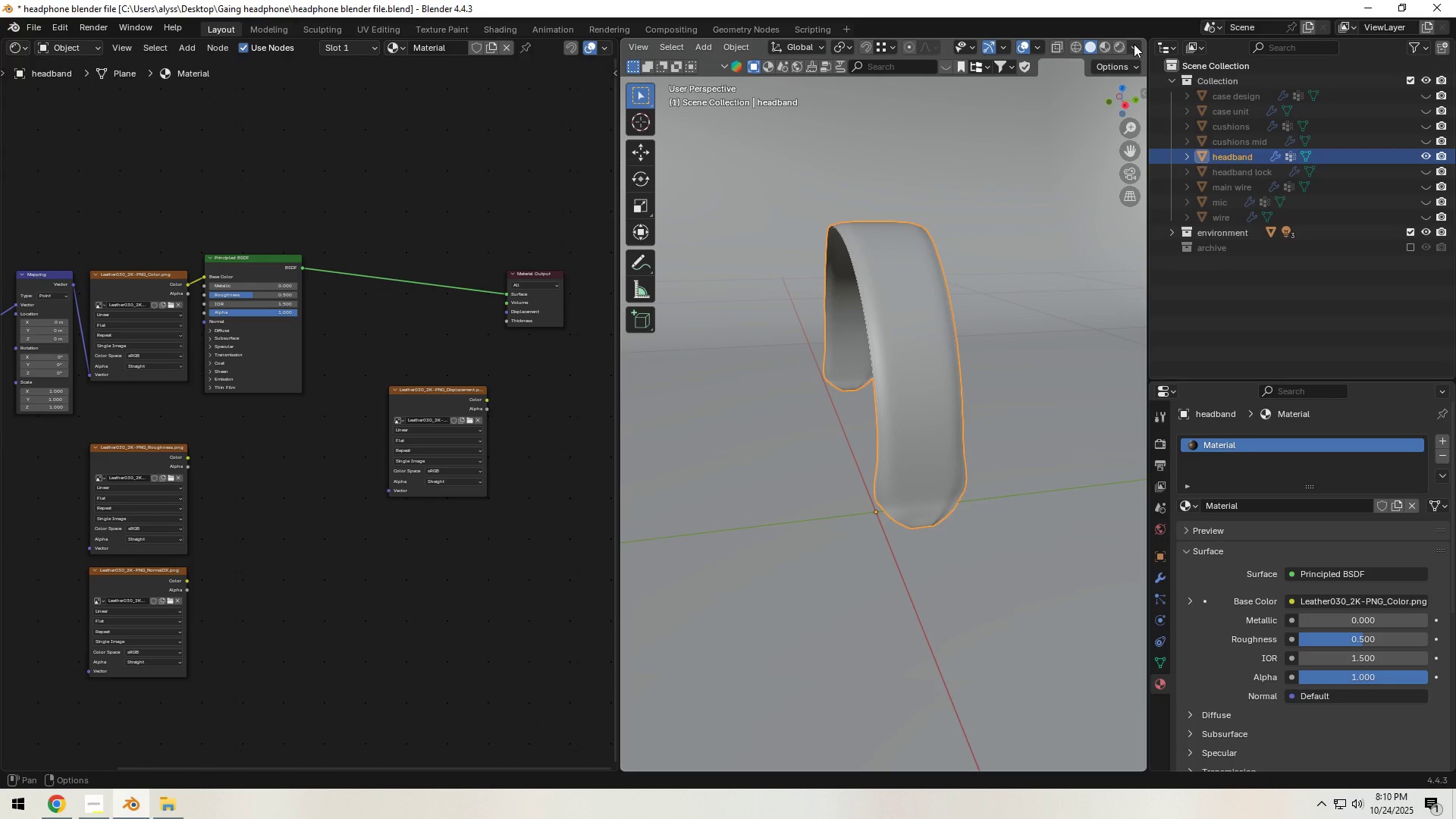 
left_click([1134, 44])
 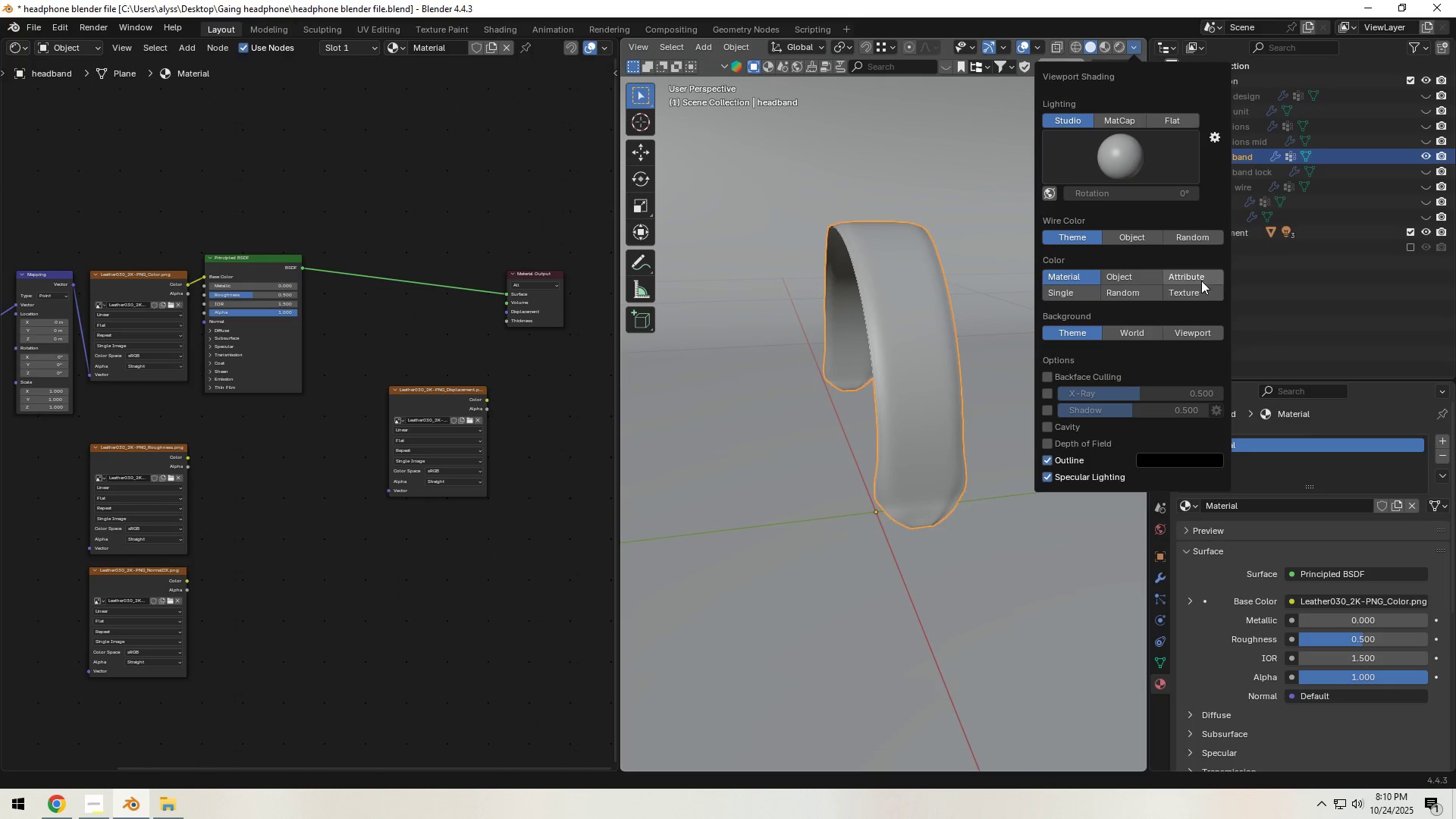 
left_click([1200, 294])
 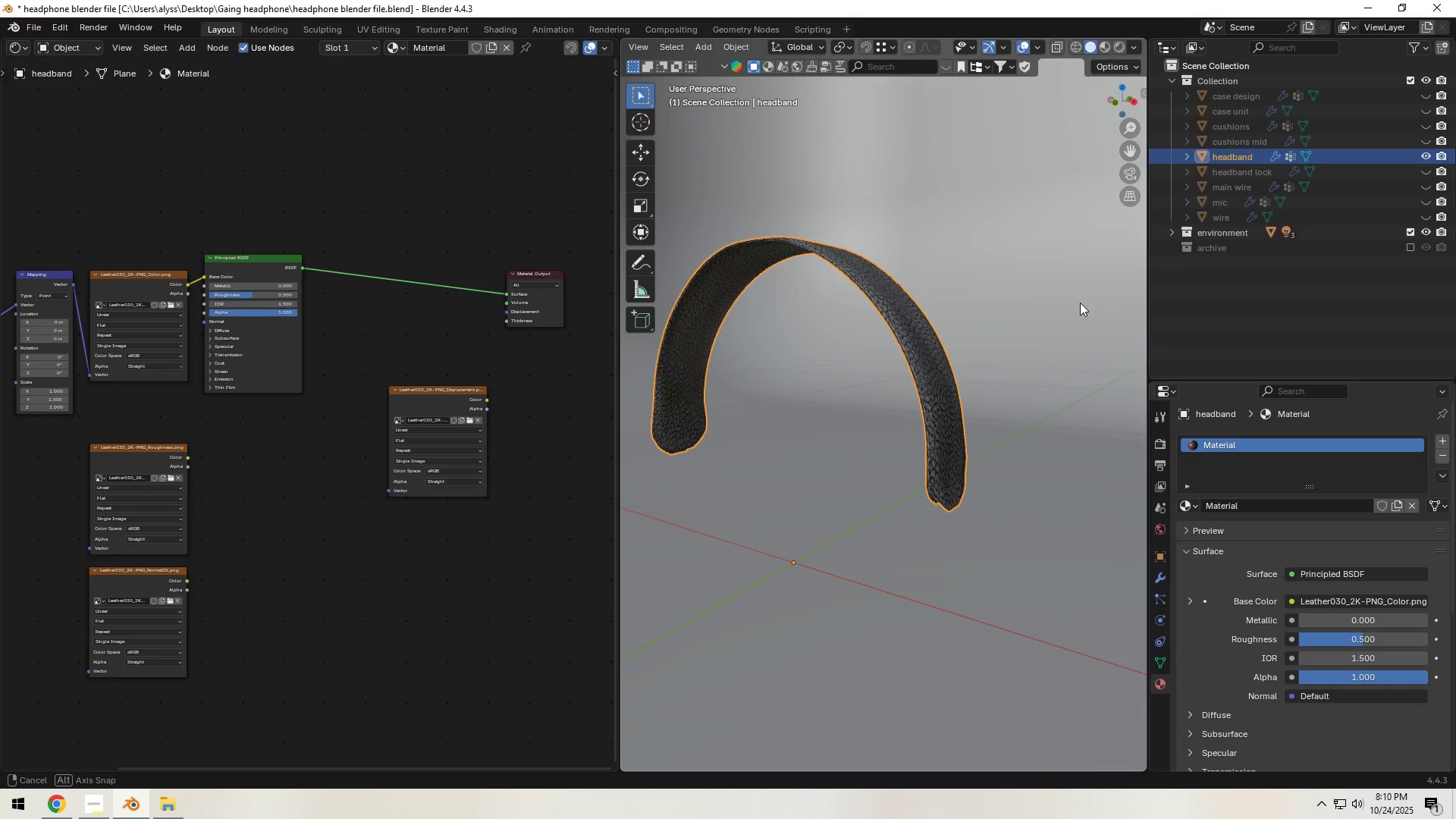 
scroll: coordinate [953, 331], scroll_direction: up, amount: 4.0
 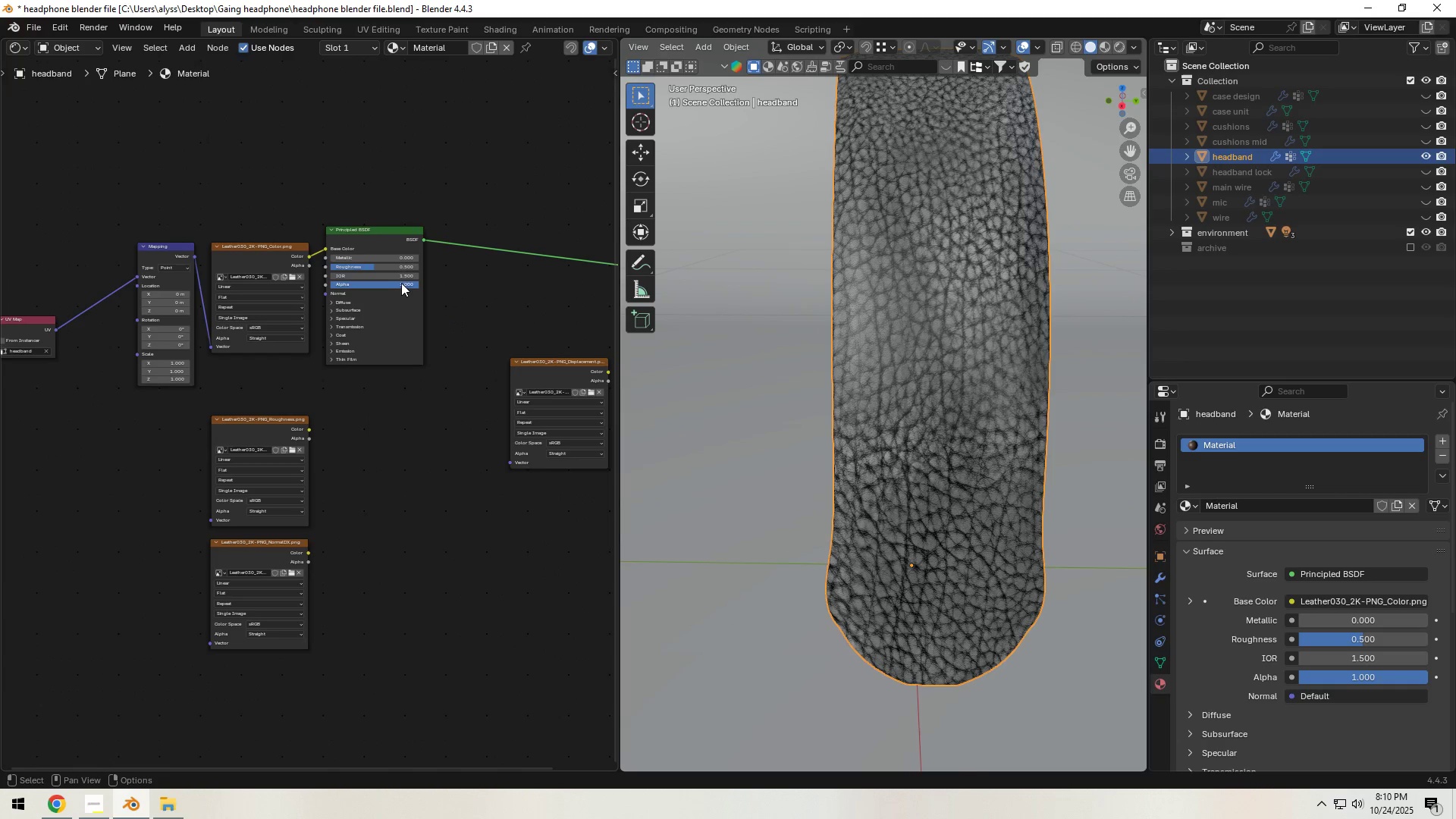 
left_click([77, 52])
 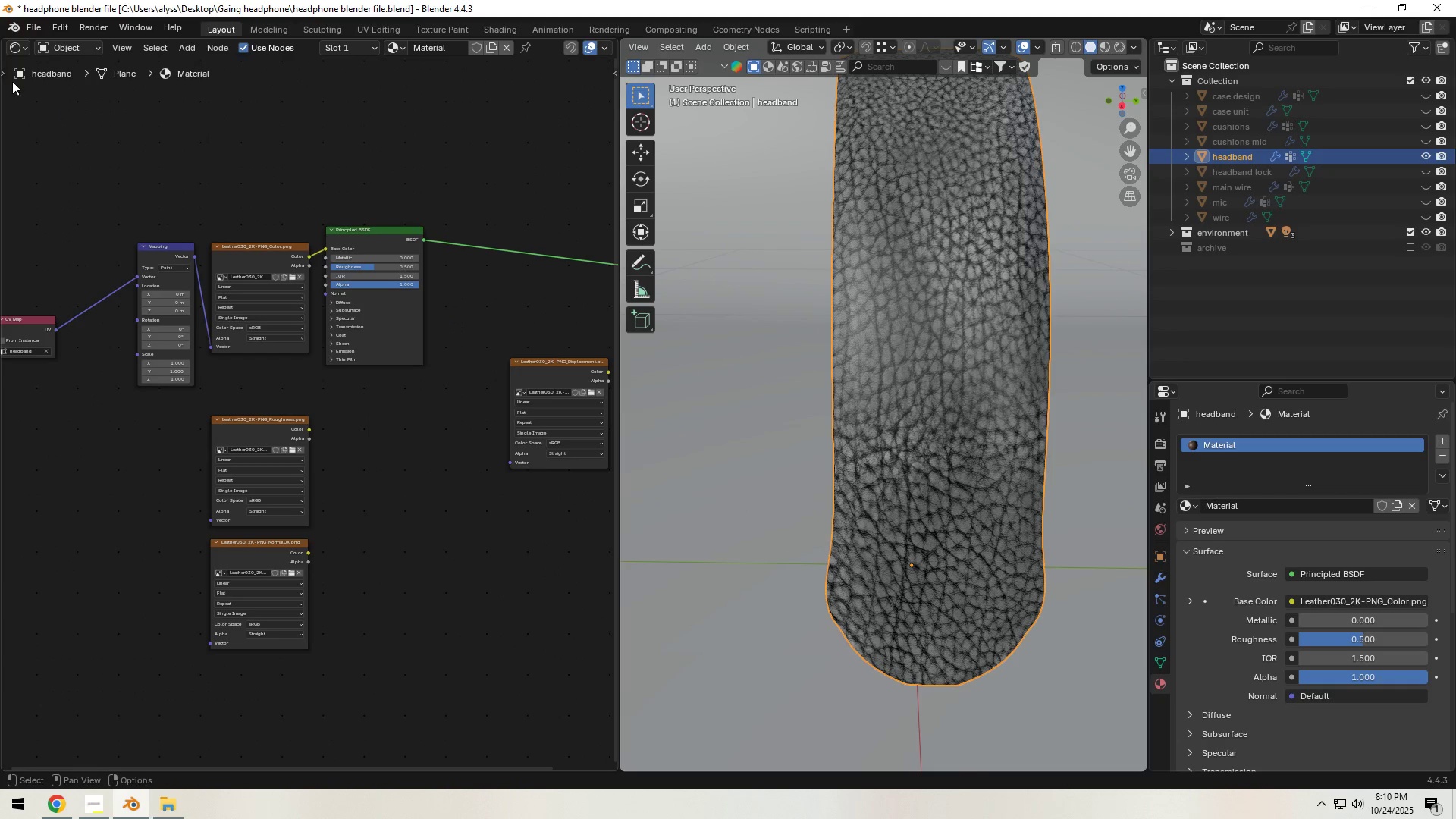 
wait(5.65)
 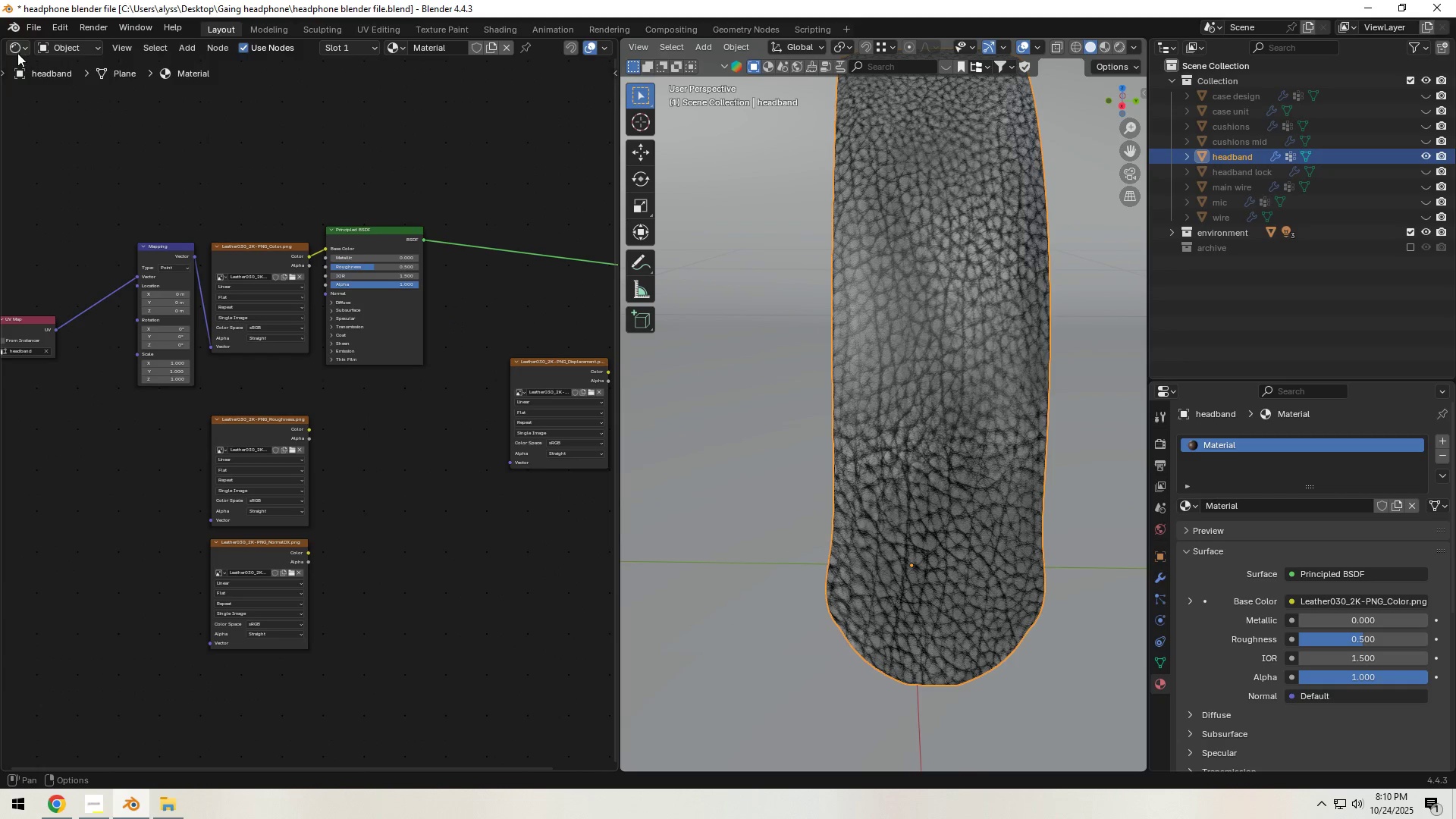 
left_click([17, 48])
 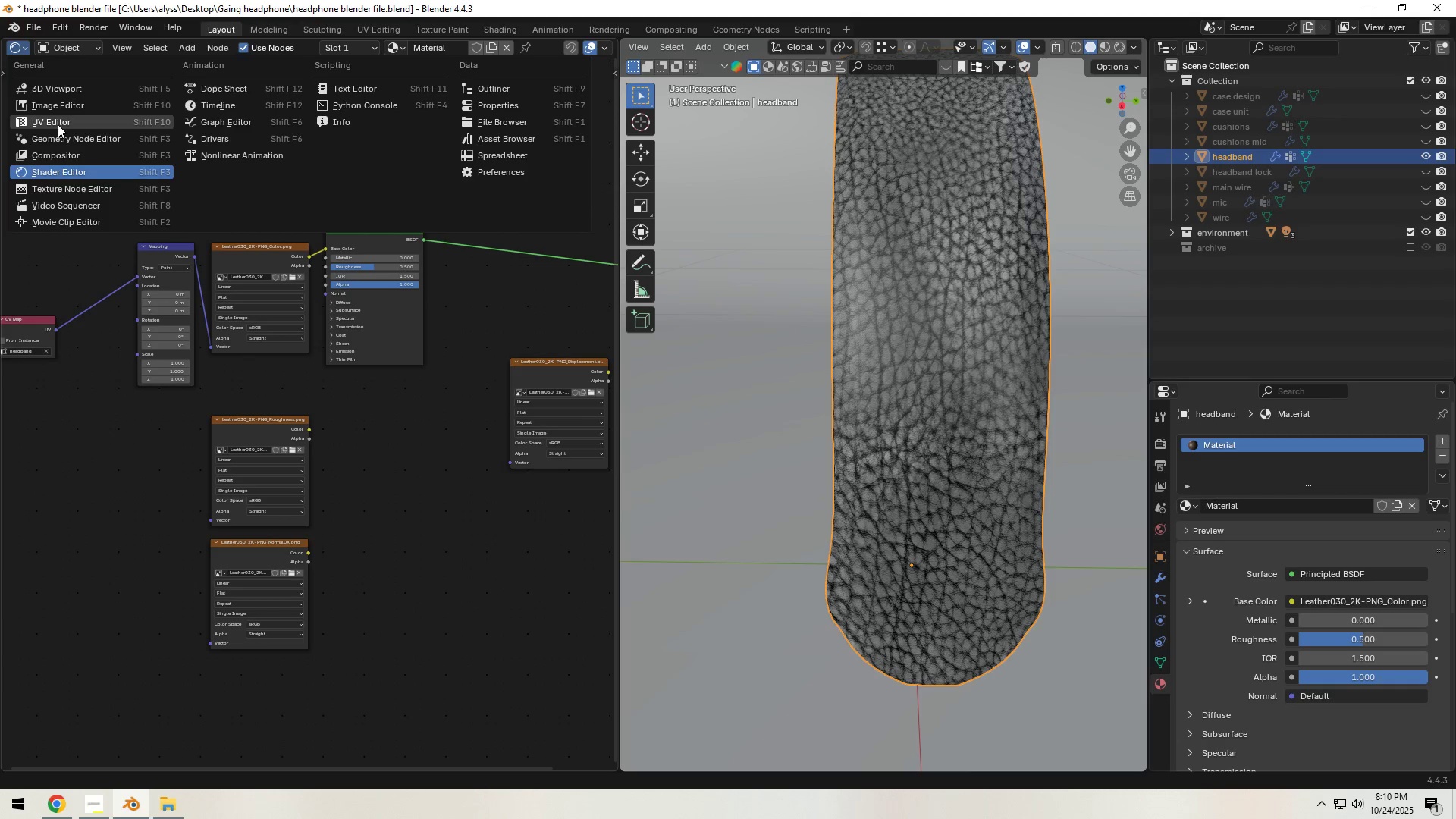 
left_click([58, 124])
 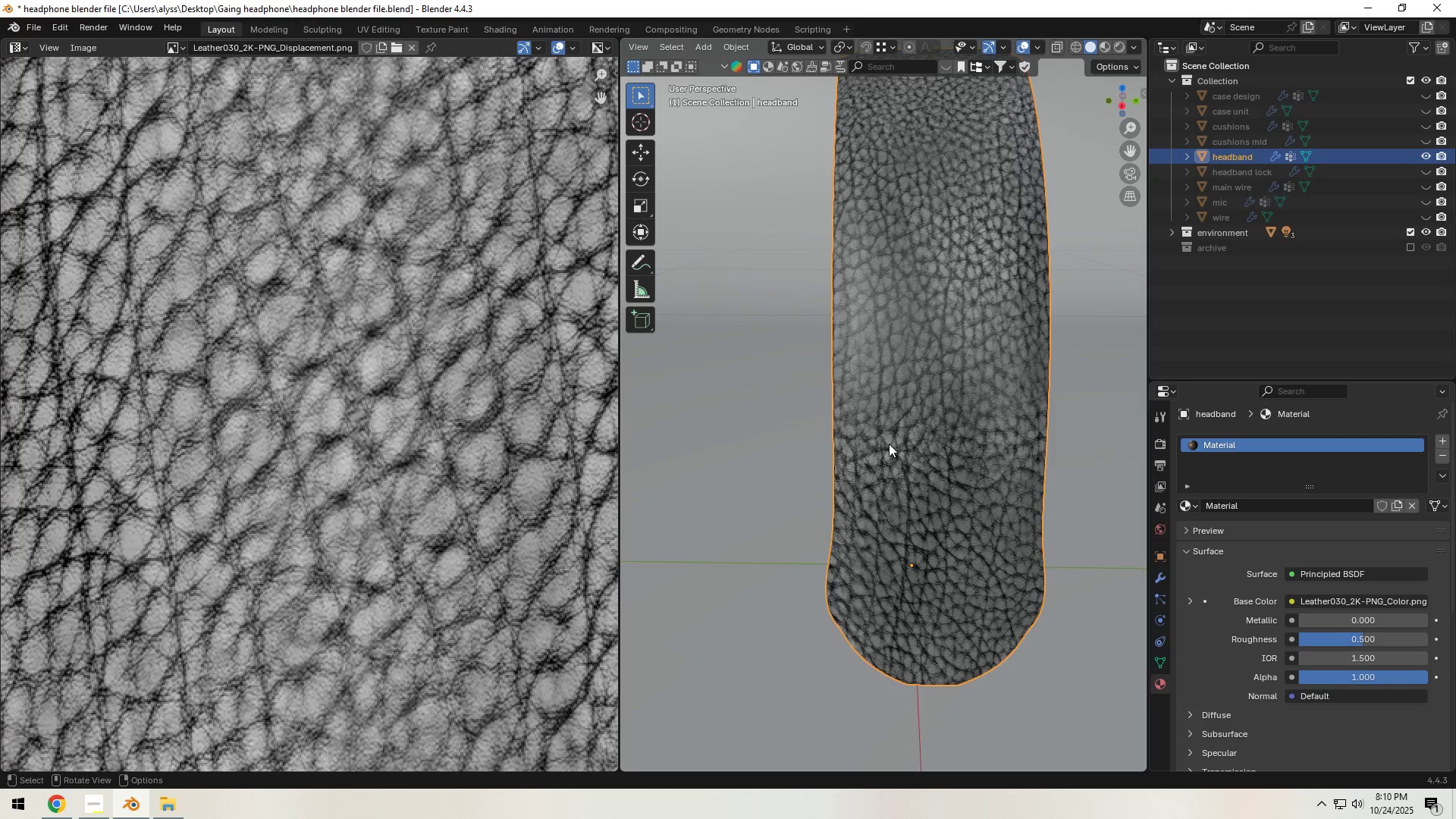 
scroll: coordinate [1037, 458], scroll_direction: down, amount: 5.0
 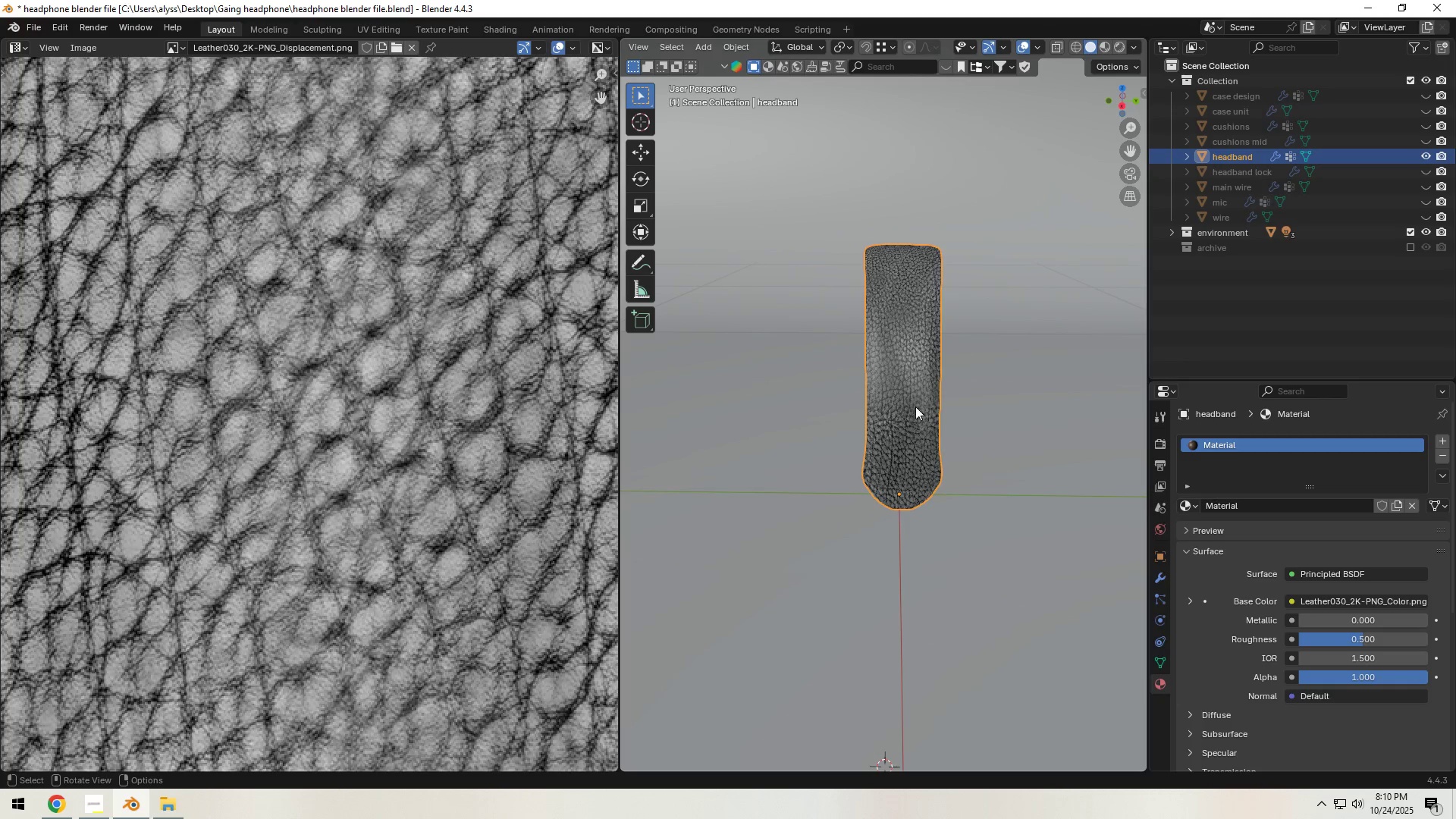 
key(Tab)
type(aas)
 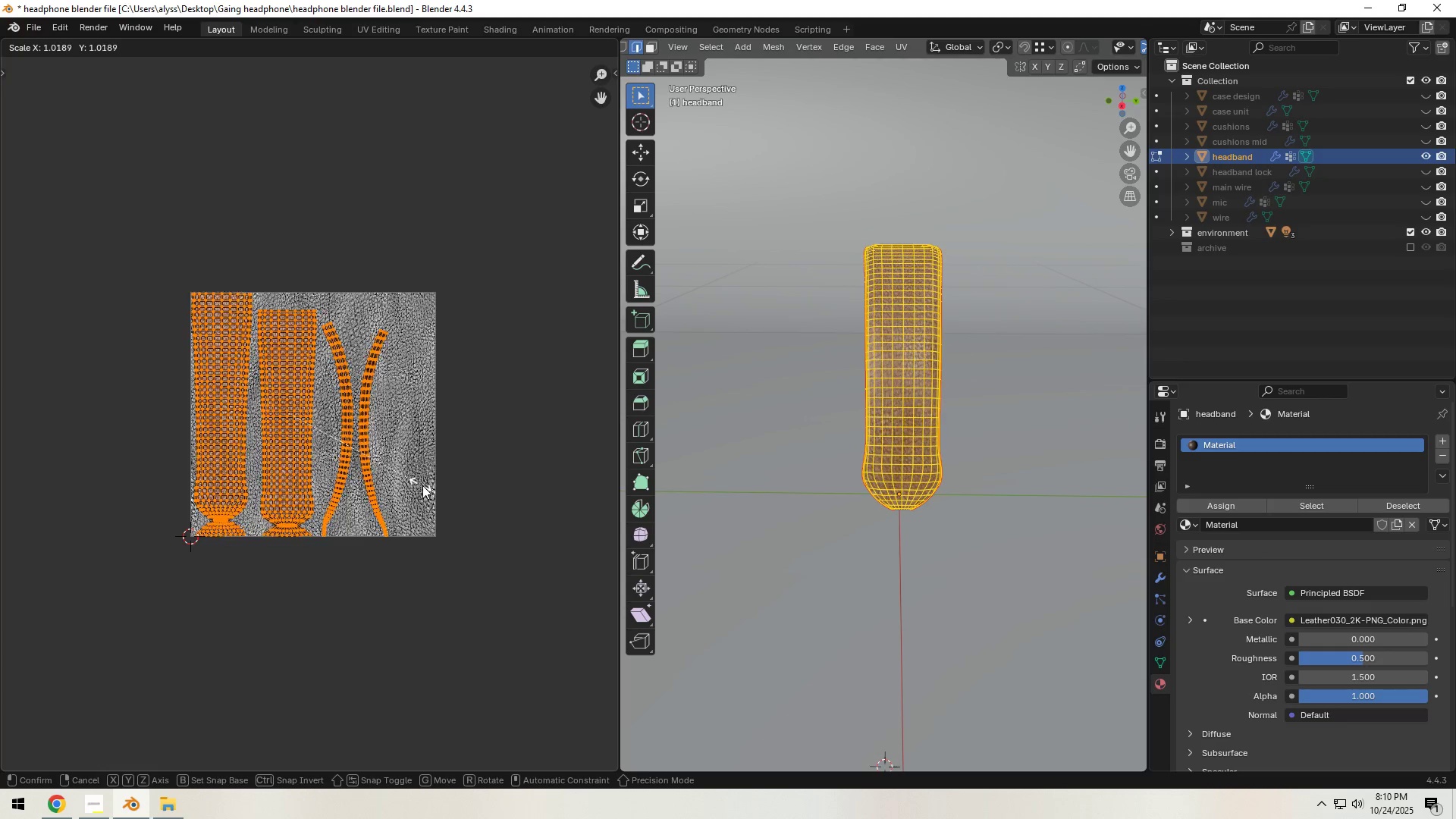 
scroll: coordinate [355, 481], scroll_direction: down, amount: 11.0
 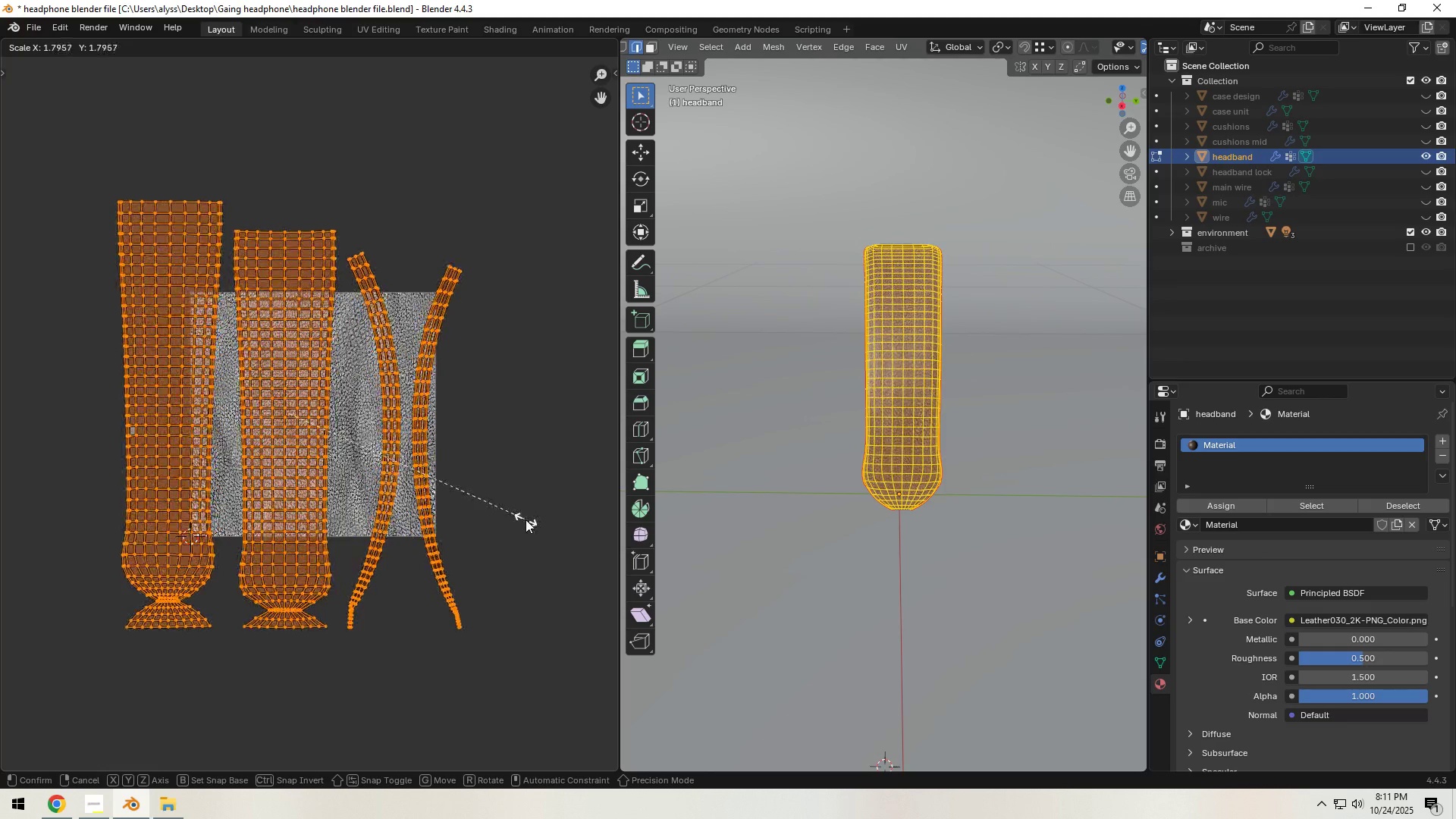 
left_click([526, 519])
 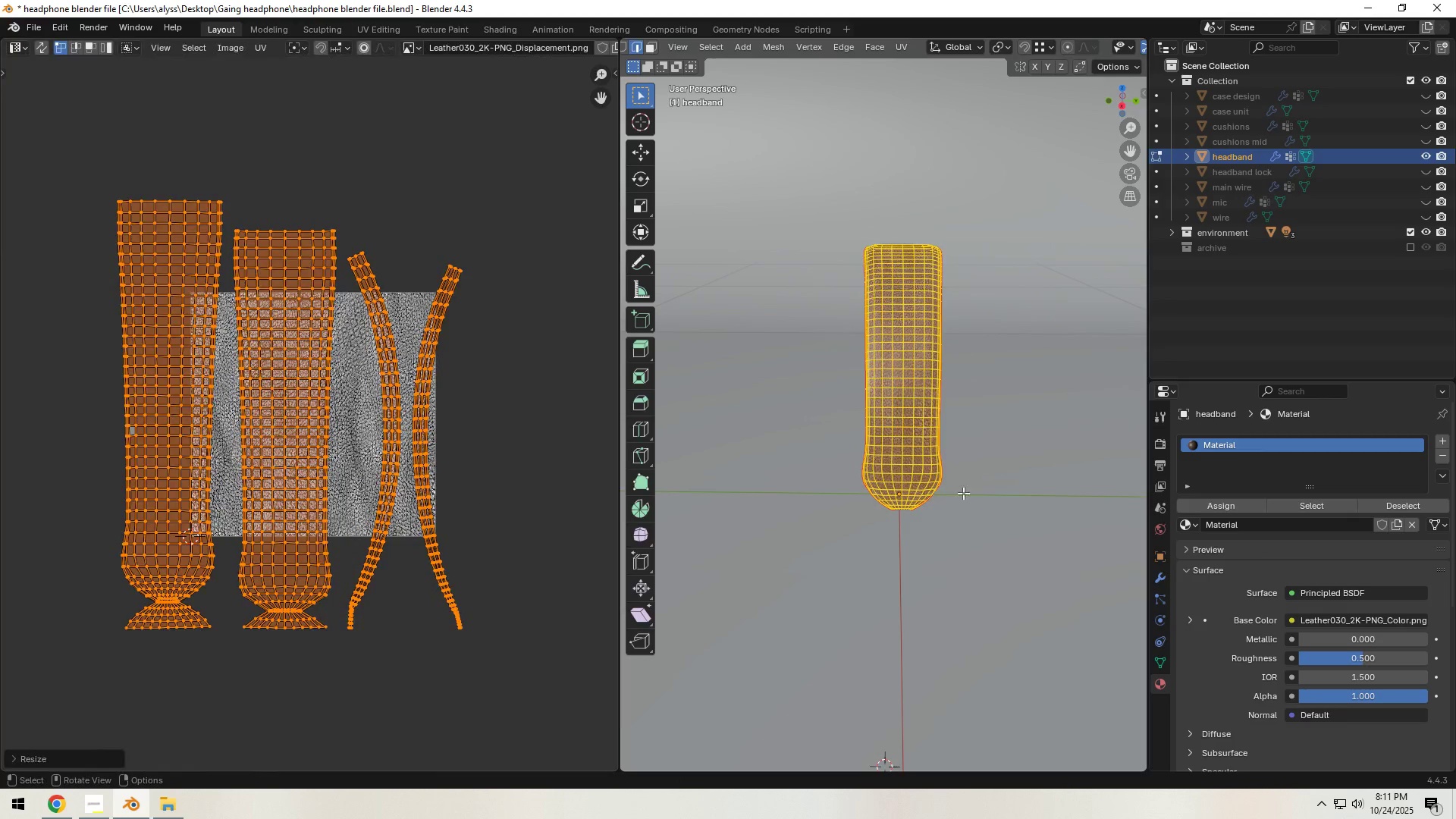 
key(Tab)
 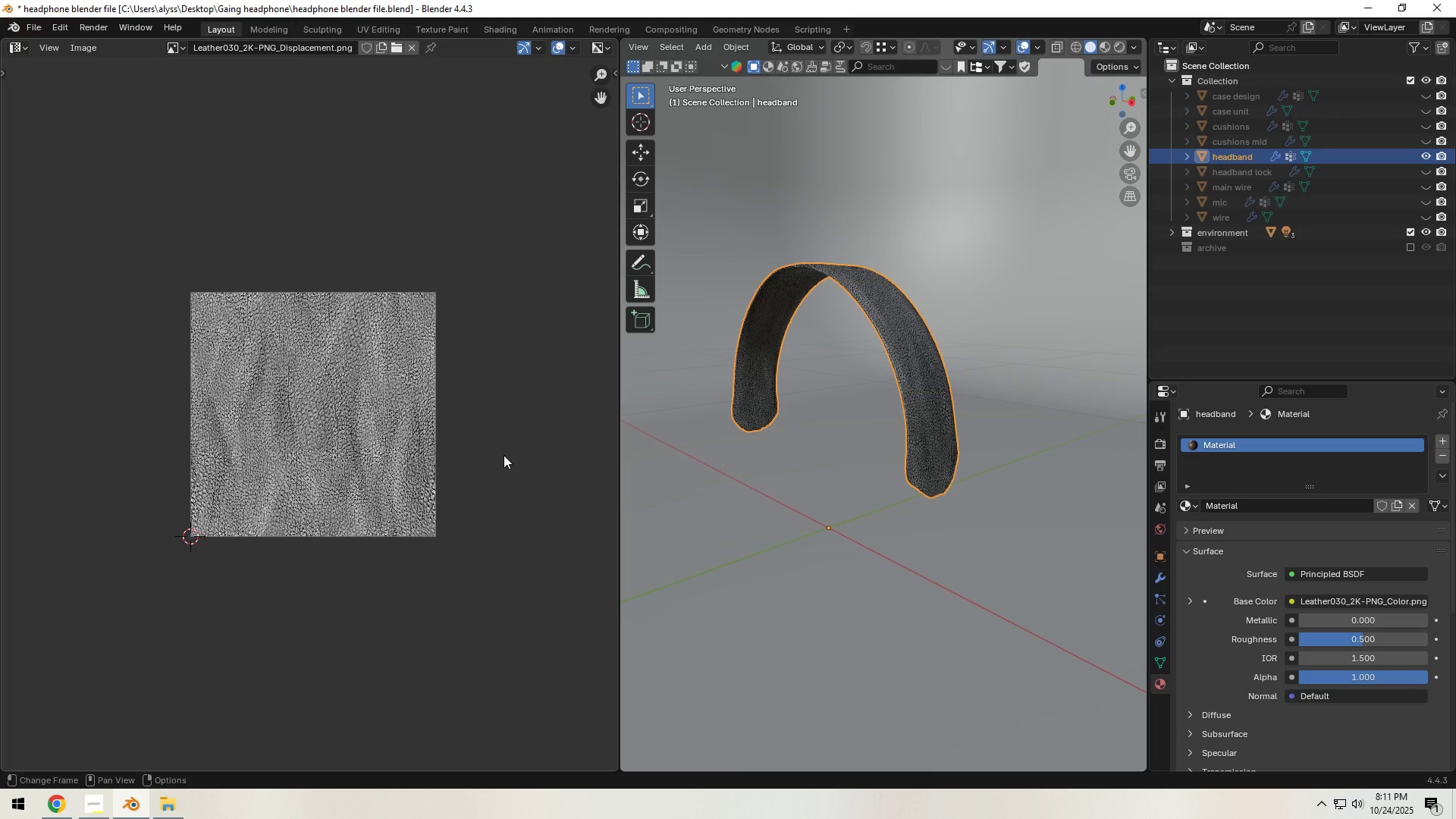 
left_click([20, 43])
 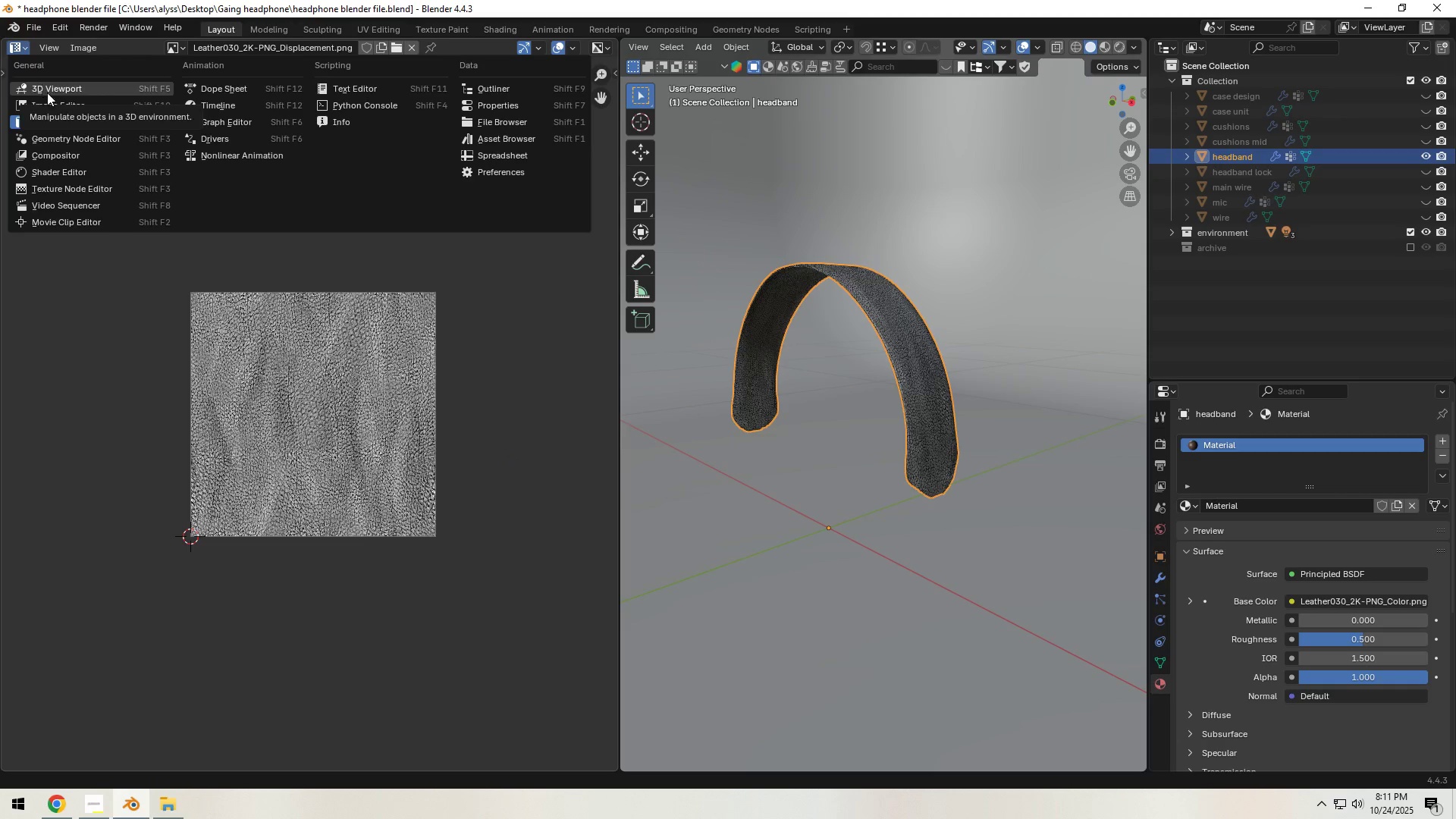 
key(Control+S)
 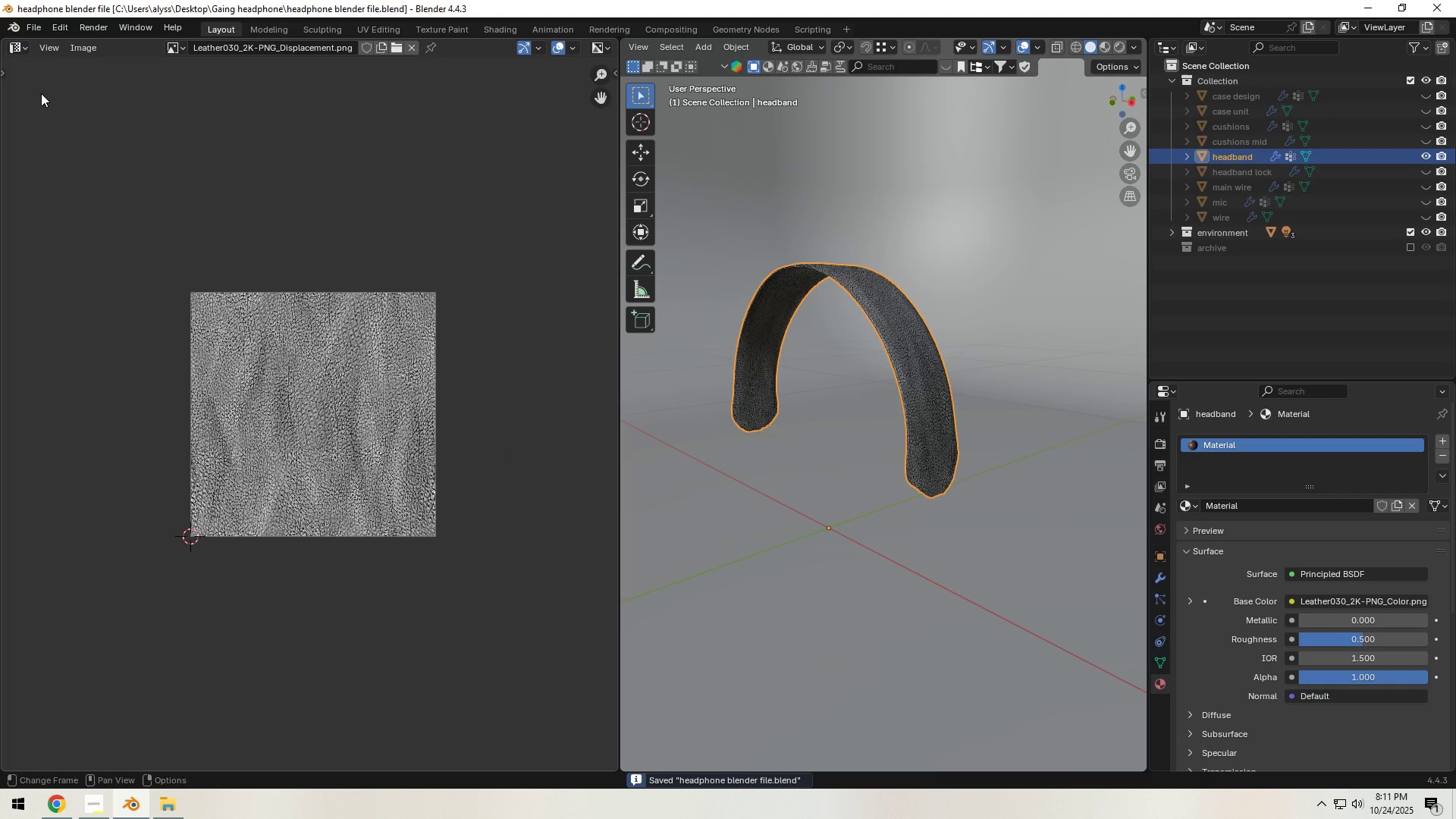 
mouse_move([18, 51])
 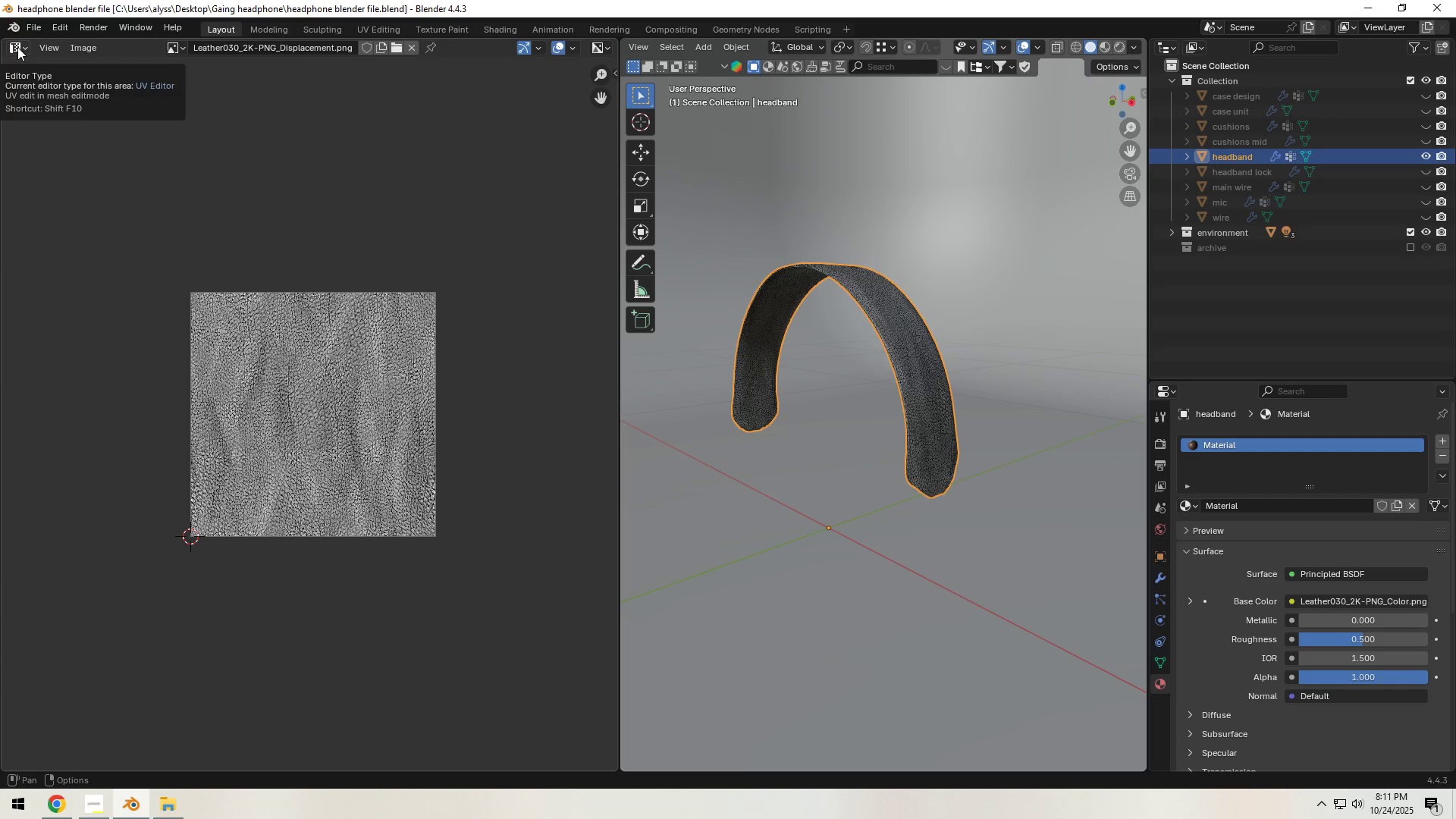 
left_click([17, 47])
 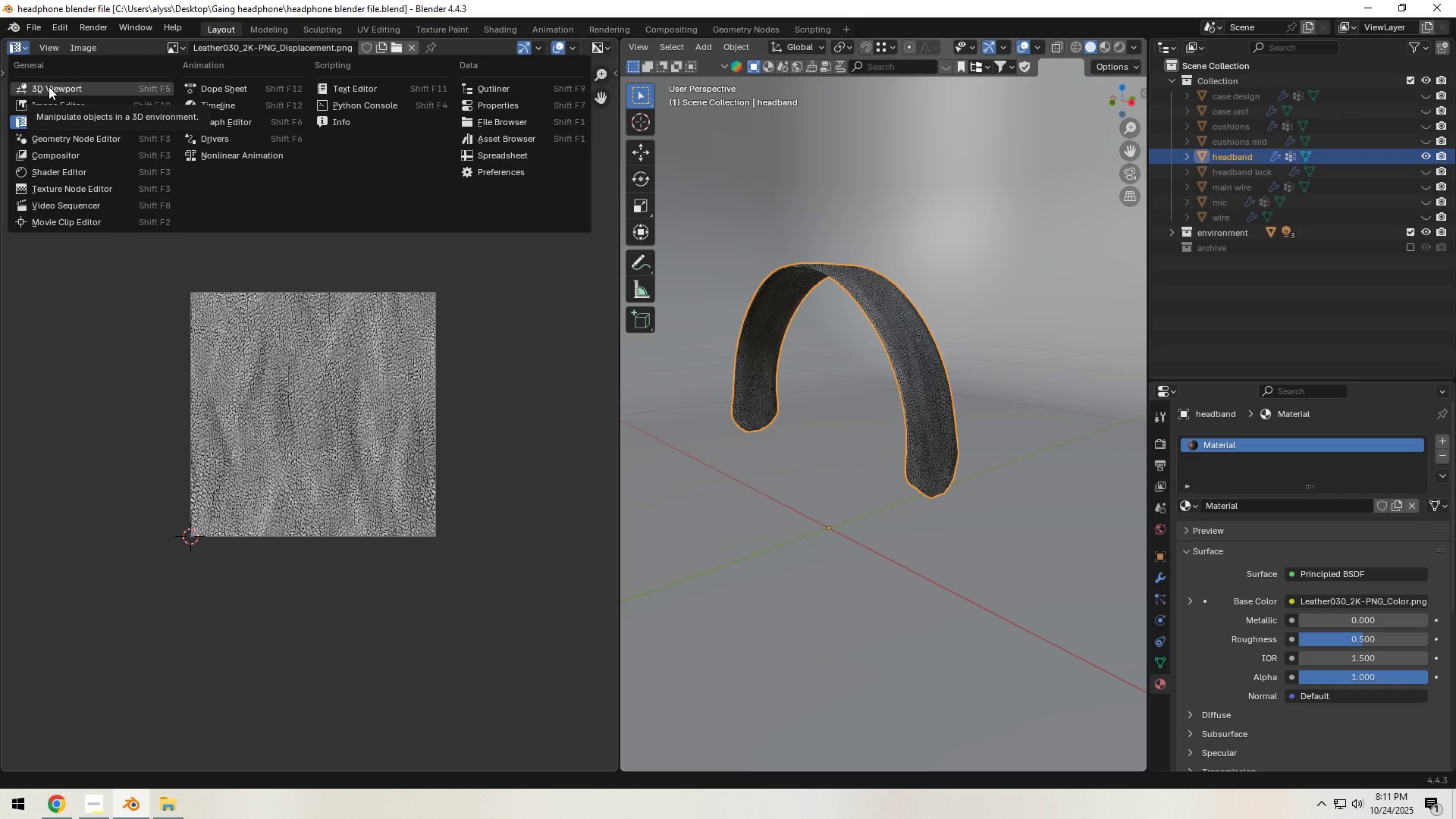 
left_click([49, 86])
 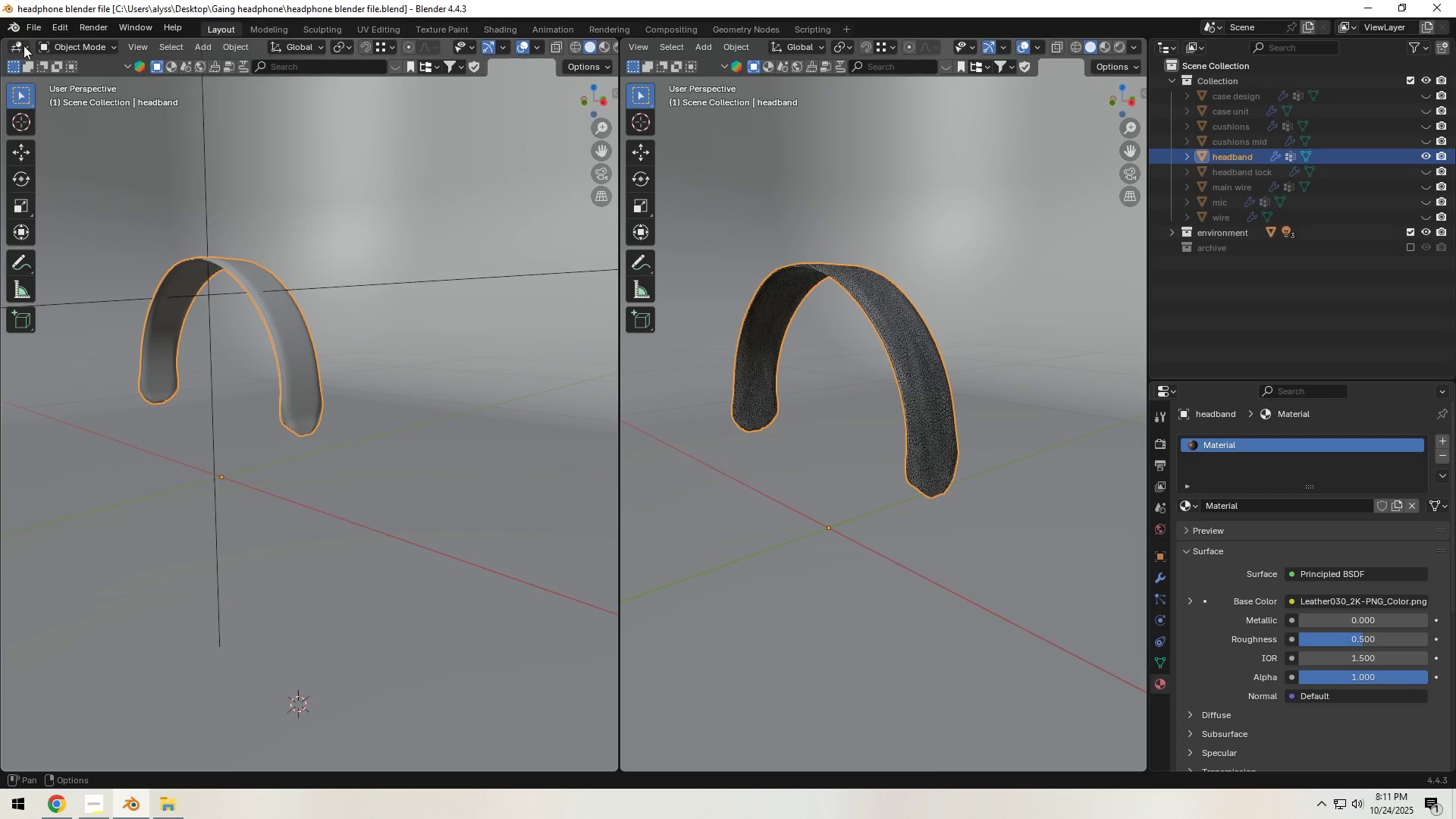 
left_click([24, 43])
 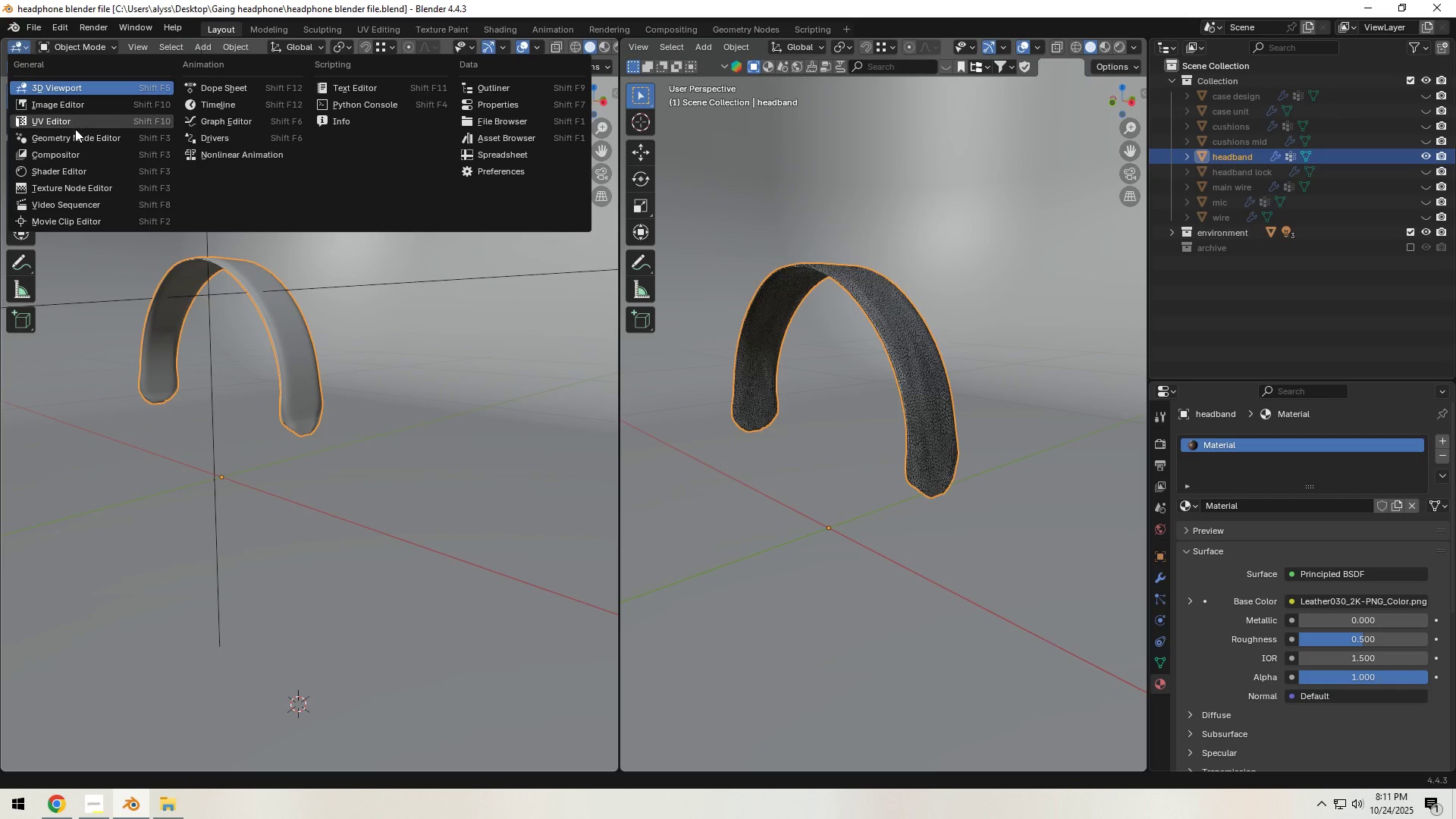 
left_click([76, 168])
 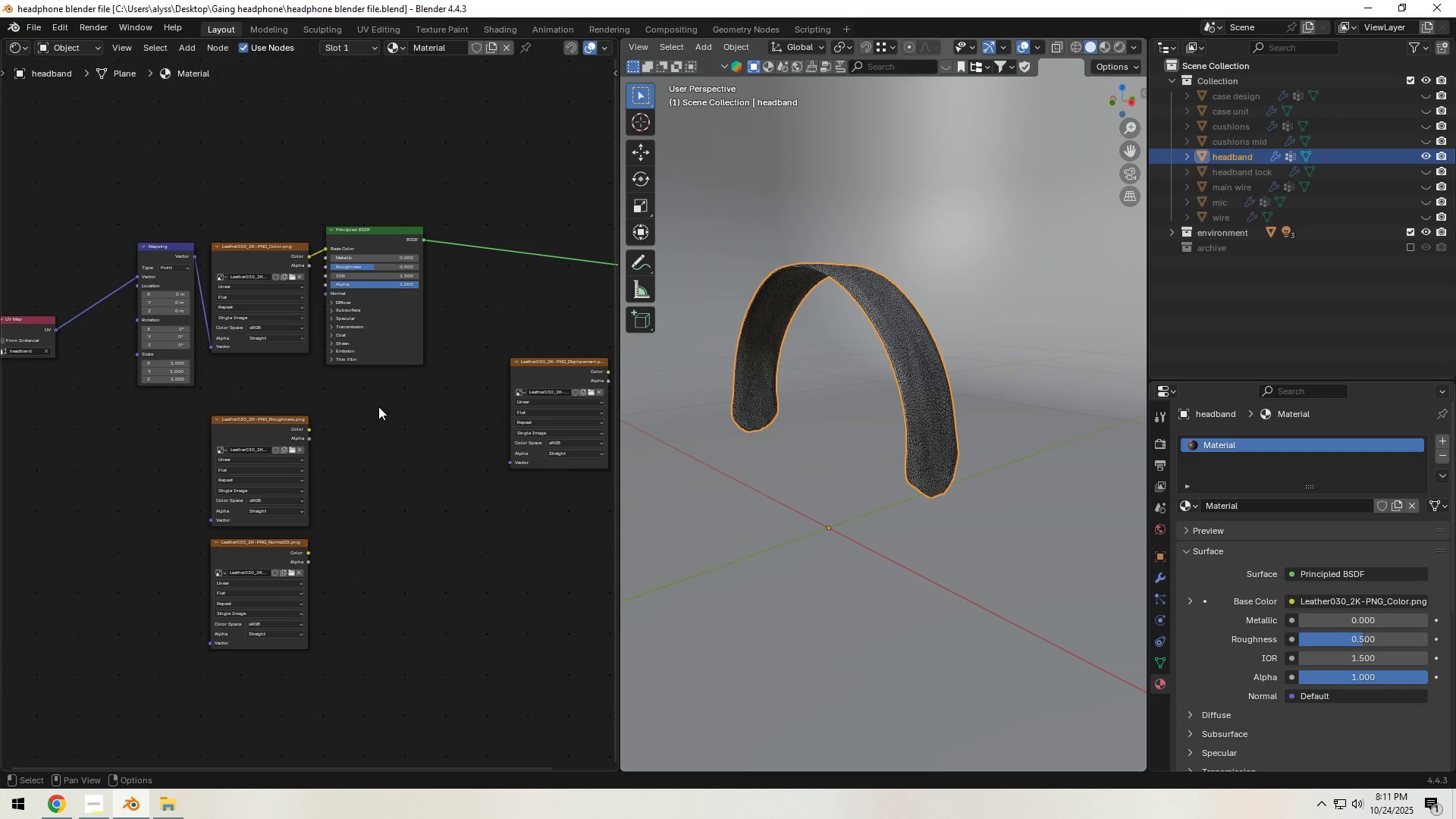 
scroll: coordinate [366, 421], scroll_direction: up, amount: 3.0
 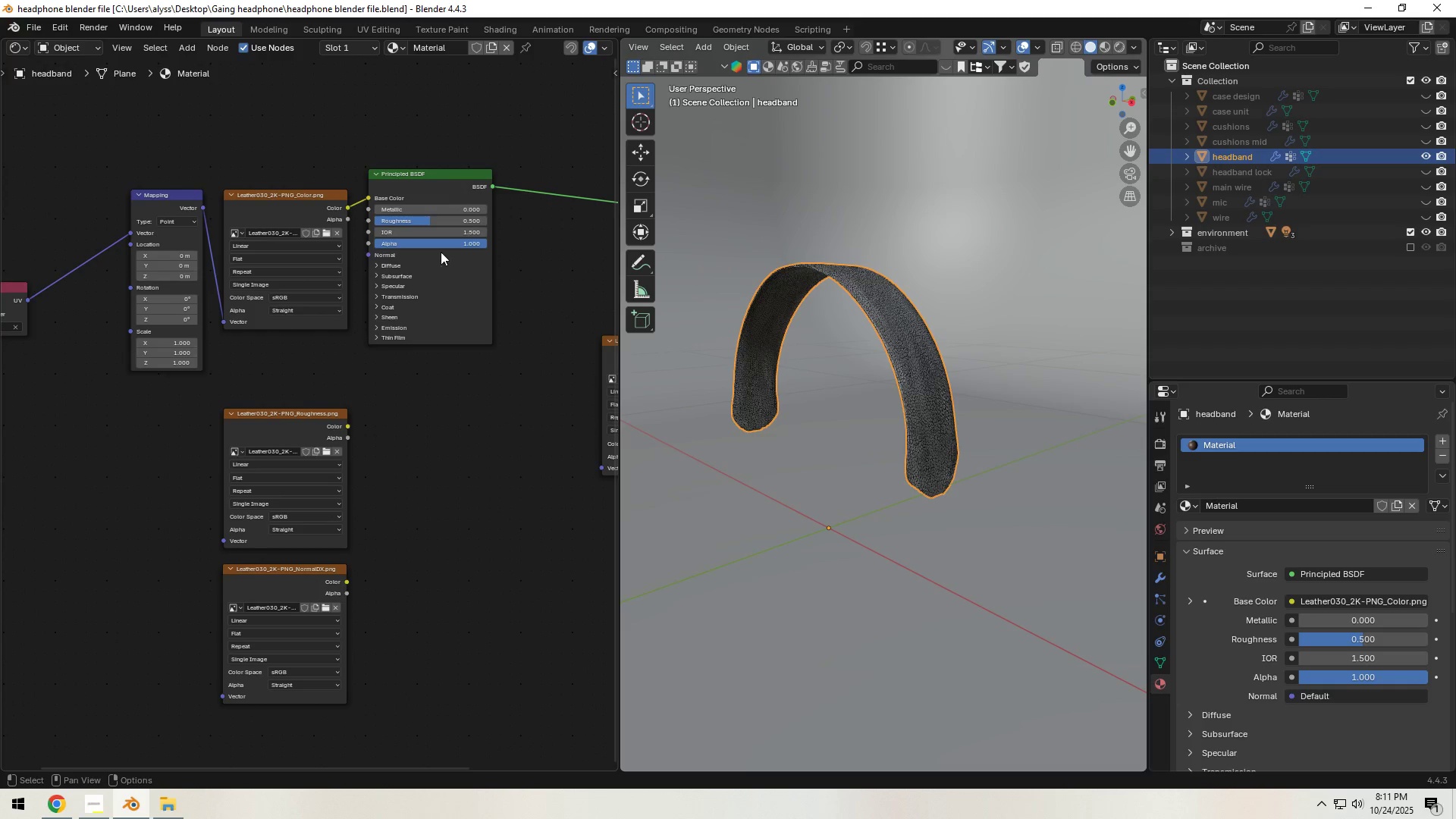 
scroll: coordinate [479, 239], scroll_direction: down, amount: 4.0
 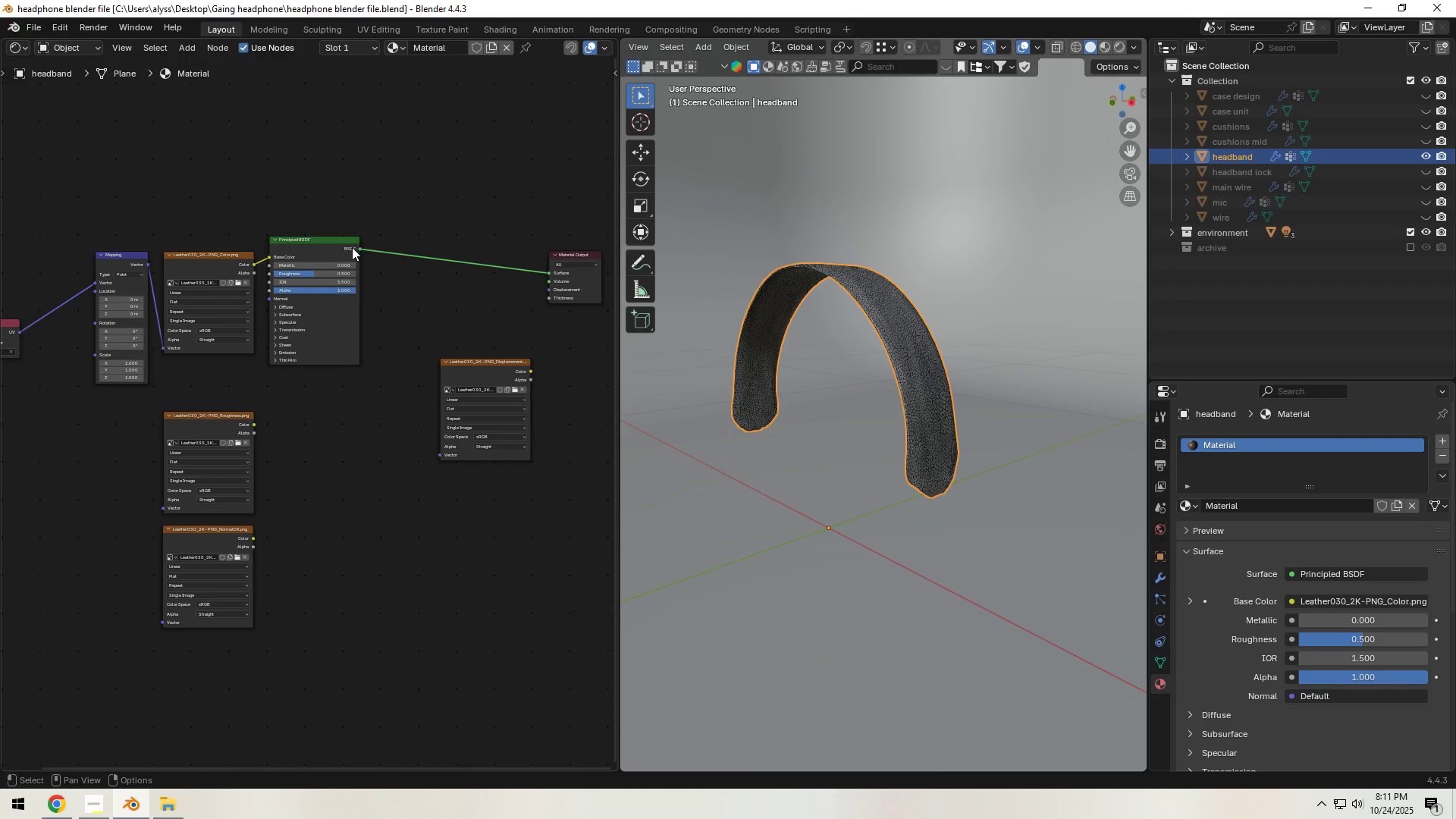 
left_click_drag(start_coordinate=[326, 243], to_coordinate=[410, 249])
 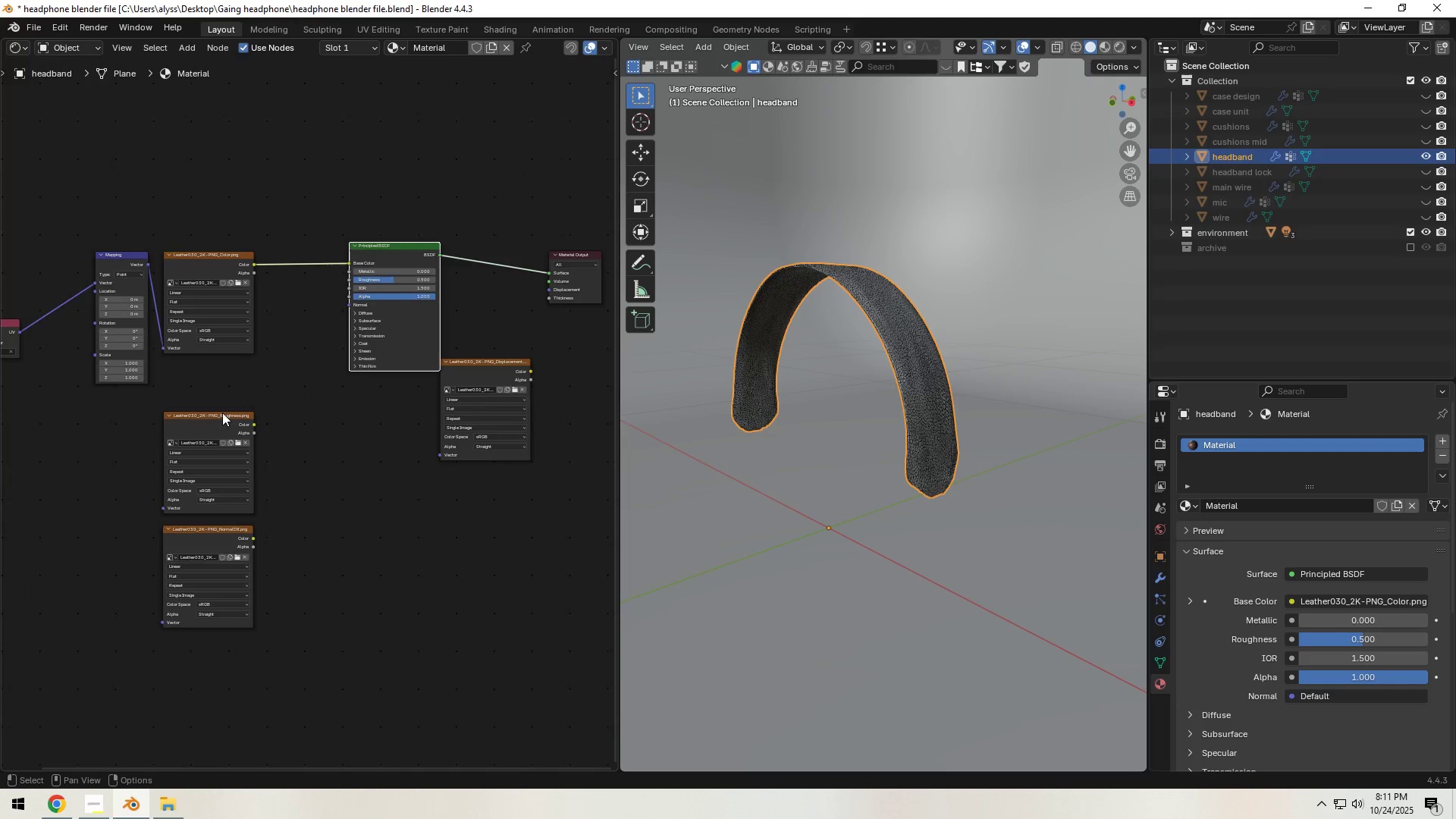 
scroll: coordinate [224, 413], scroll_direction: up, amount: 4.0
 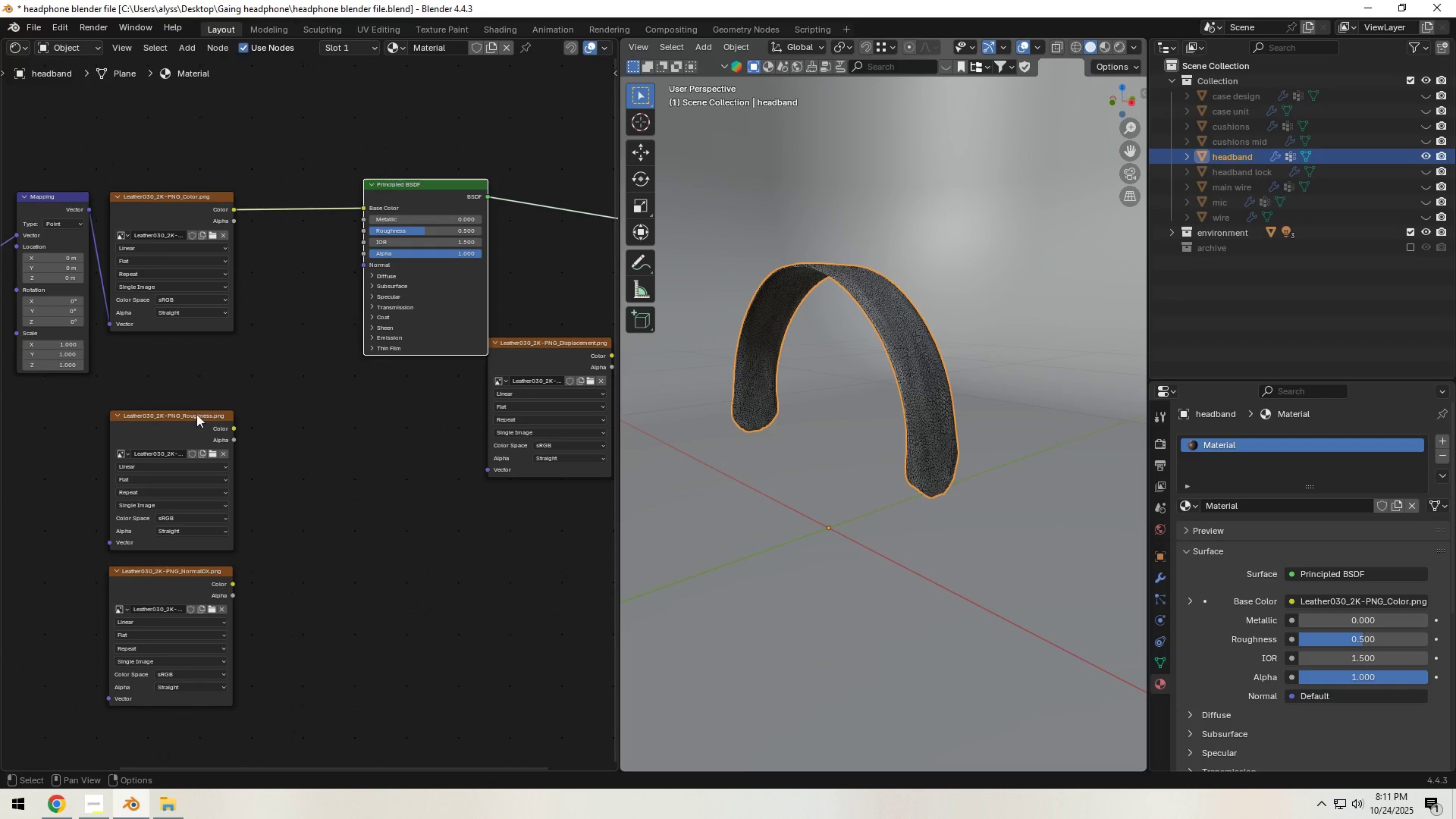 
left_click_drag(start_coordinate=[187, 416], to_coordinate=[199, 332])
 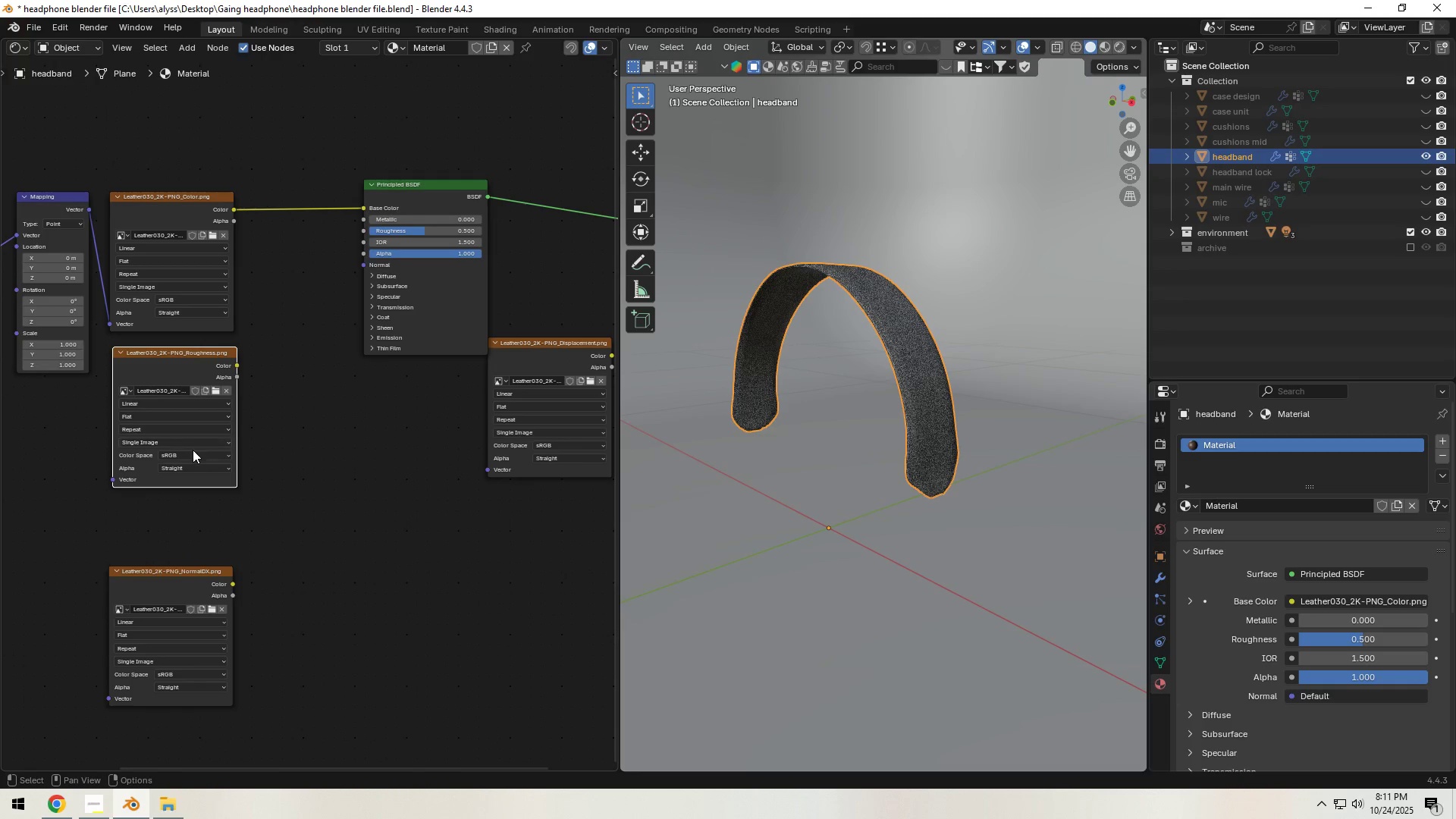 
left_click([193, 451])
 